 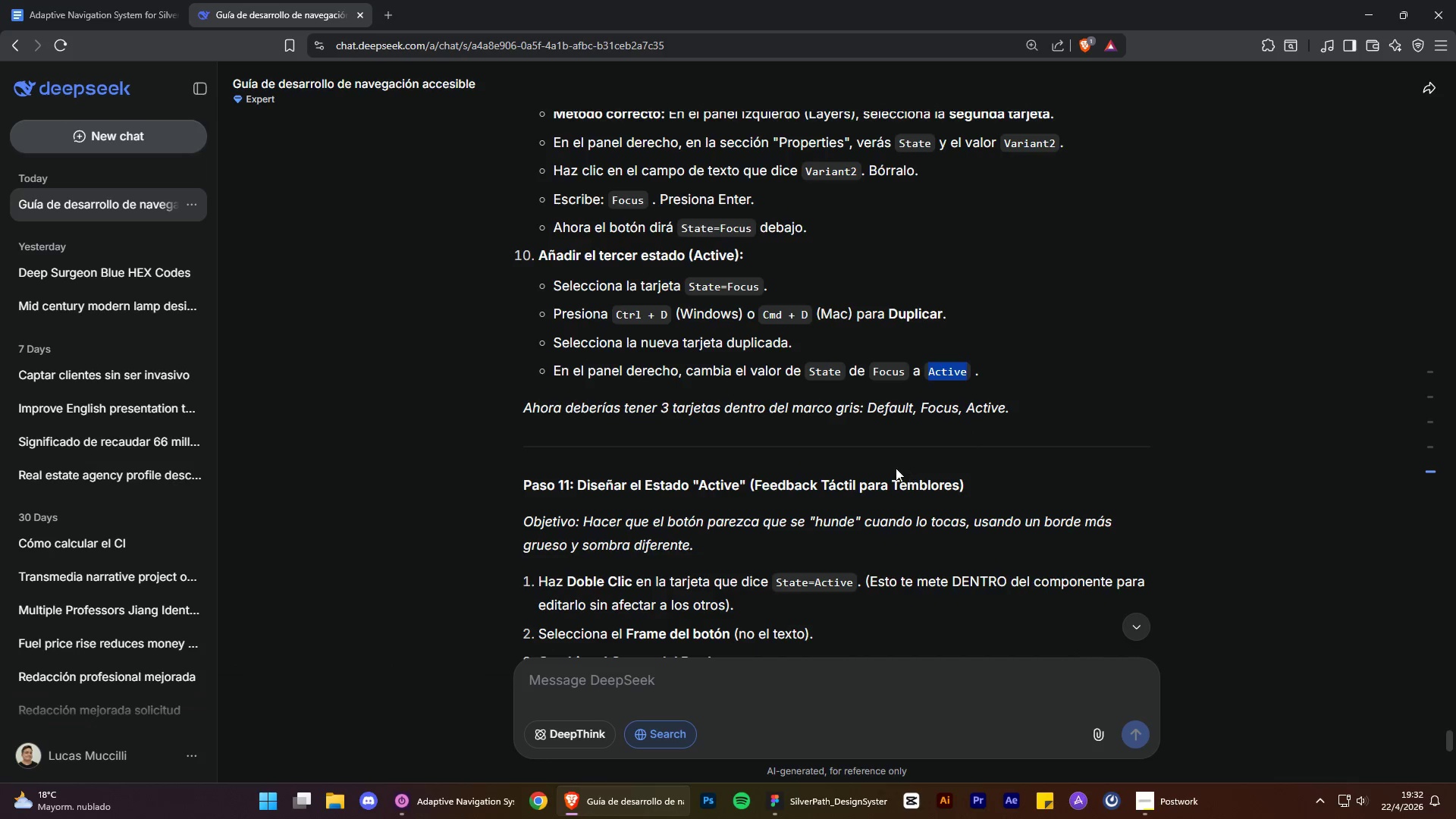 
scroll: coordinate [821, 471], scroll_direction: down, amount: 3.0
 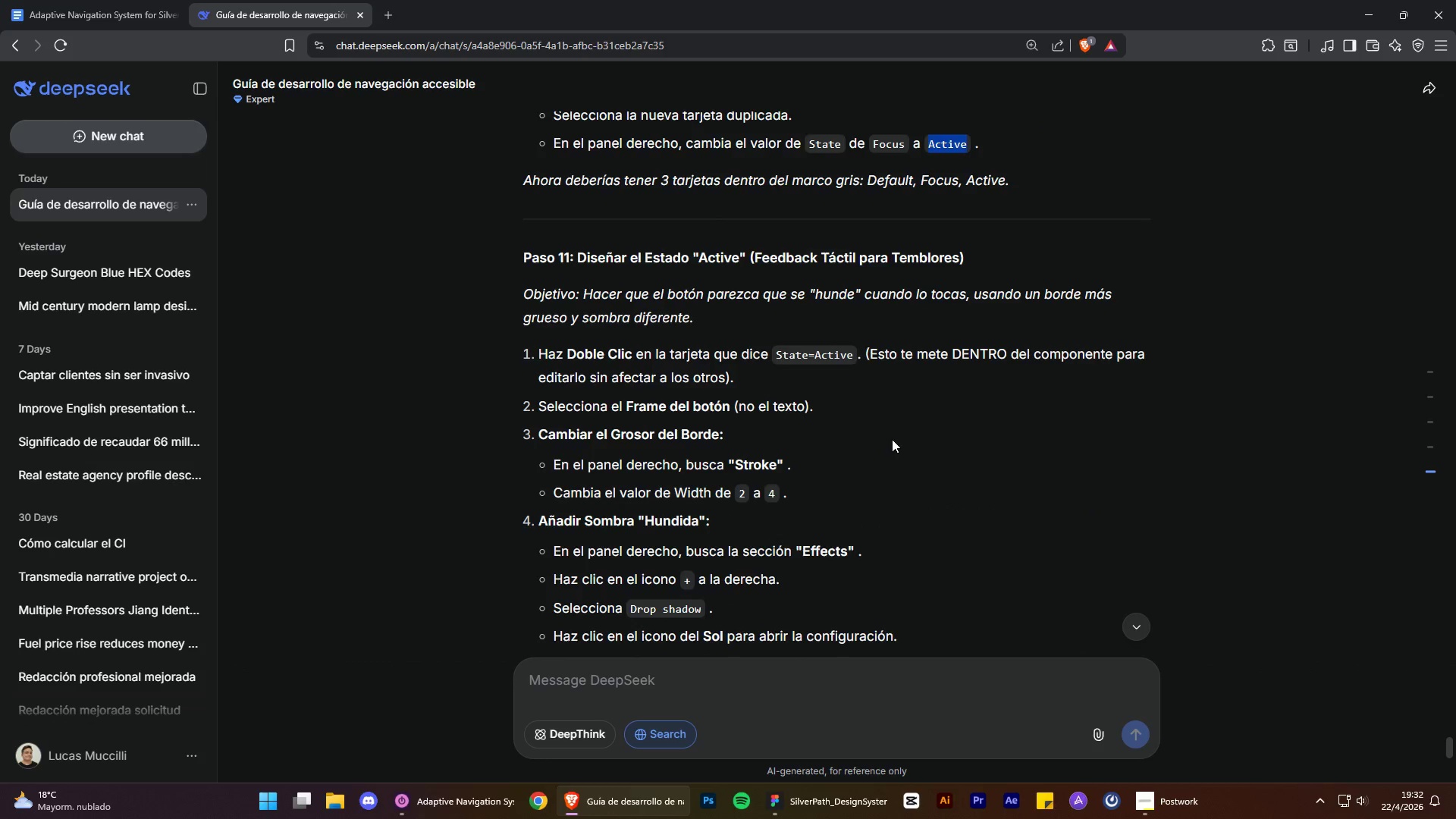 
left_click([892, 439])
 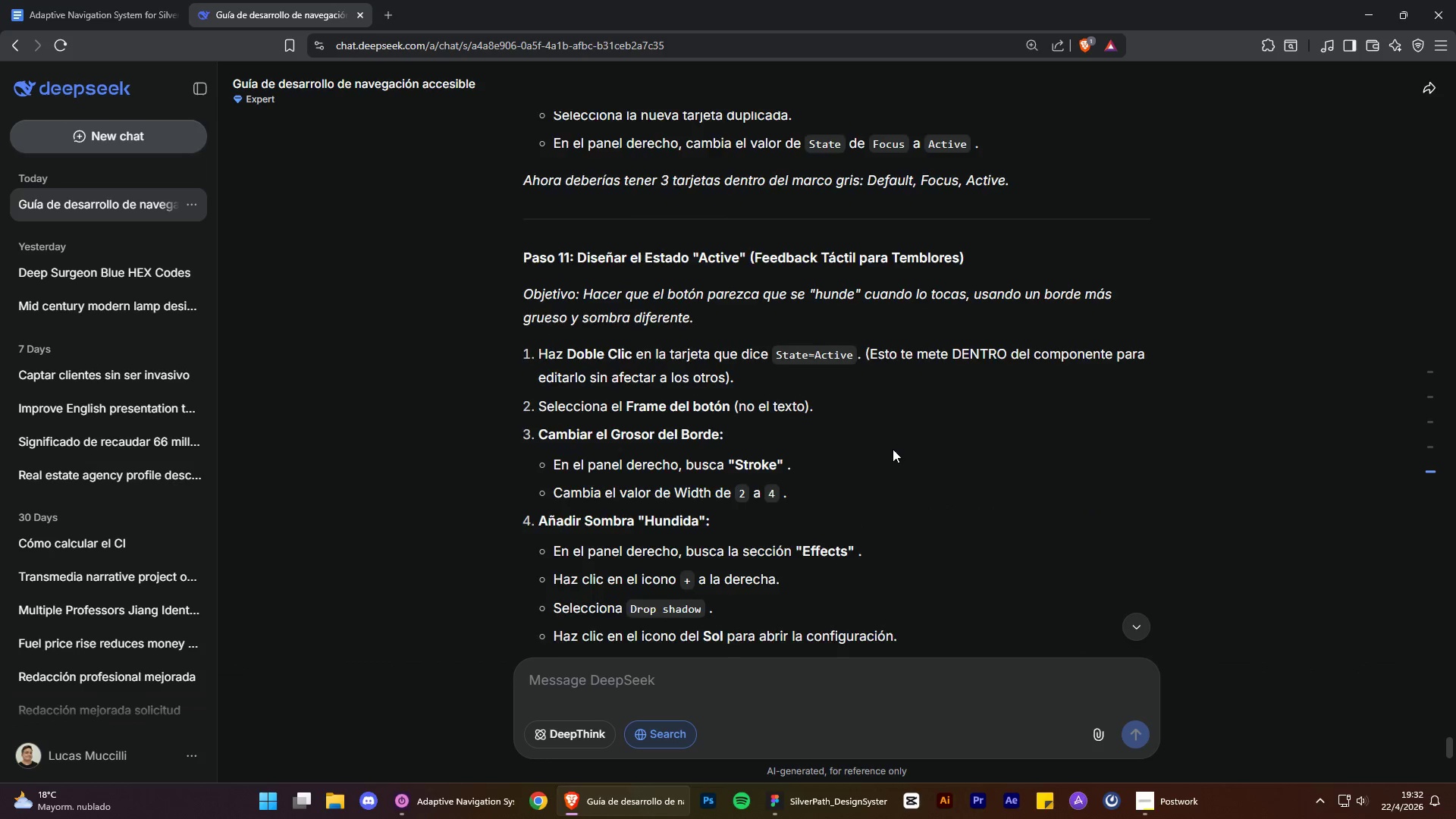 
scroll: coordinate [909, 444], scroll_direction: none, amount: 0.0
 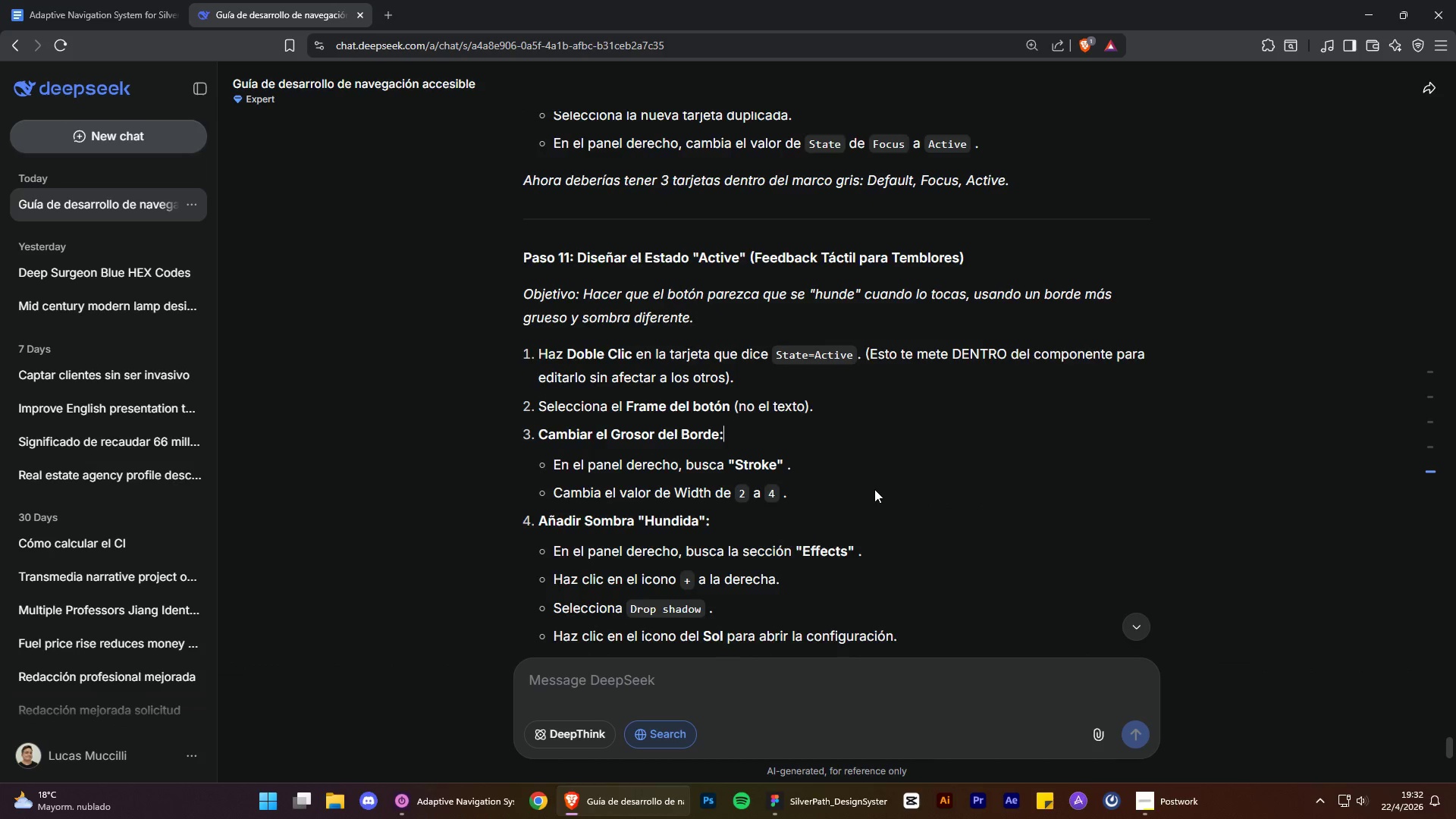 
scroll: coordinate [1184, 426], scroll_direction: up, amount: 160.0
 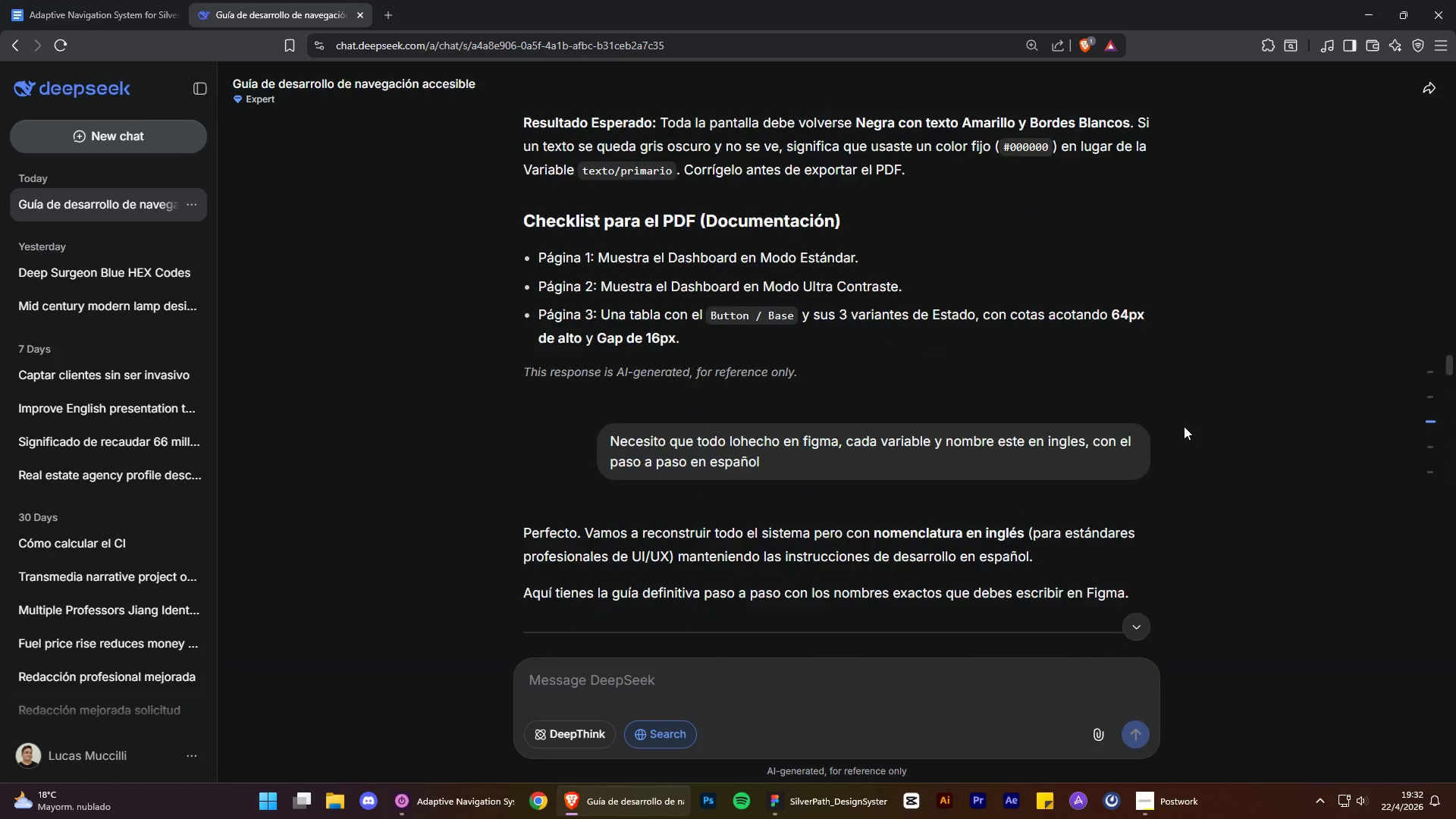 
scroll: coordinate [883, 482], scroll_direction: down, amount: 25.0
 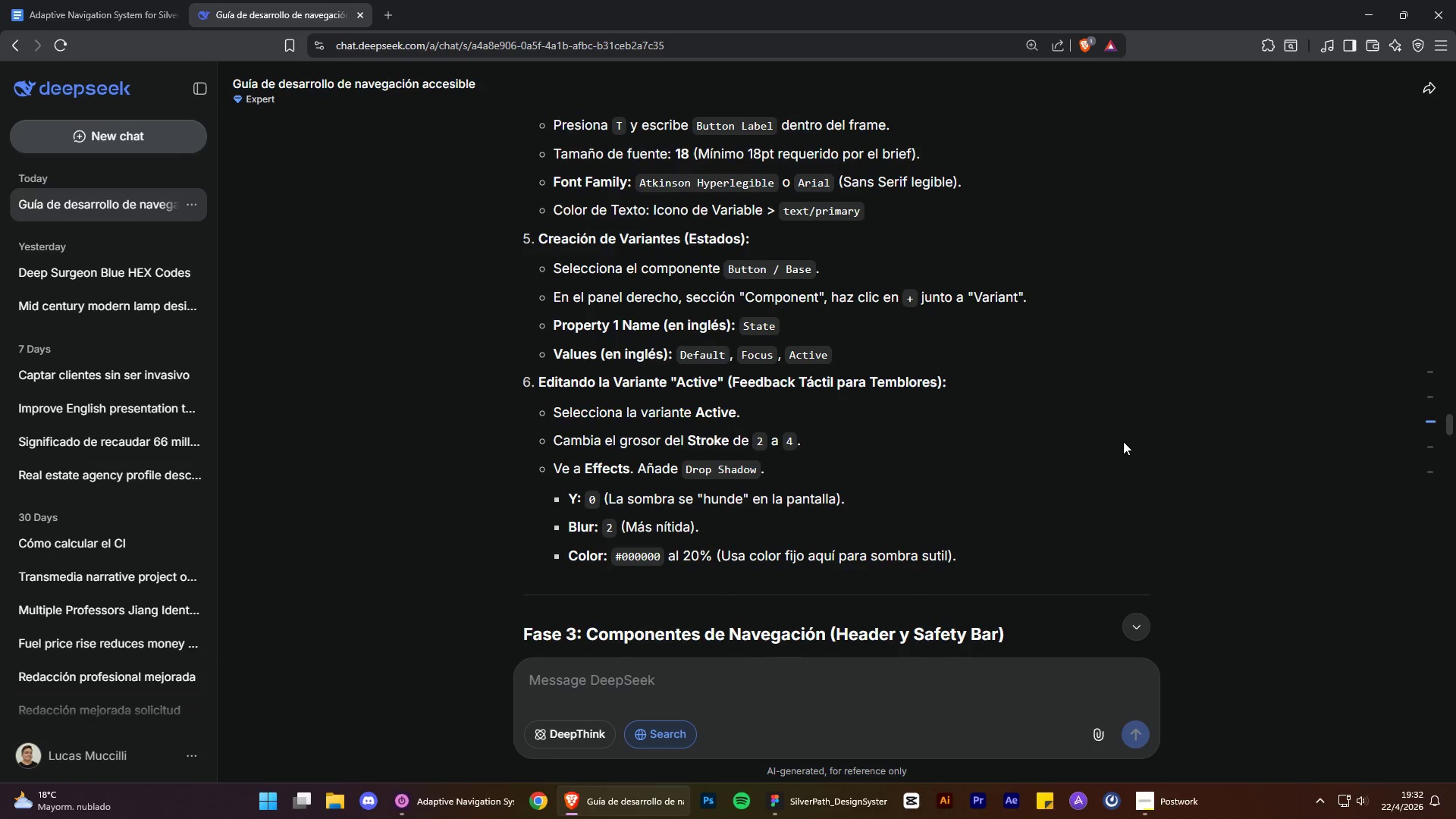 
scroll: coordinate [1084, 463], scroll_direction: up, amount: 2.0
 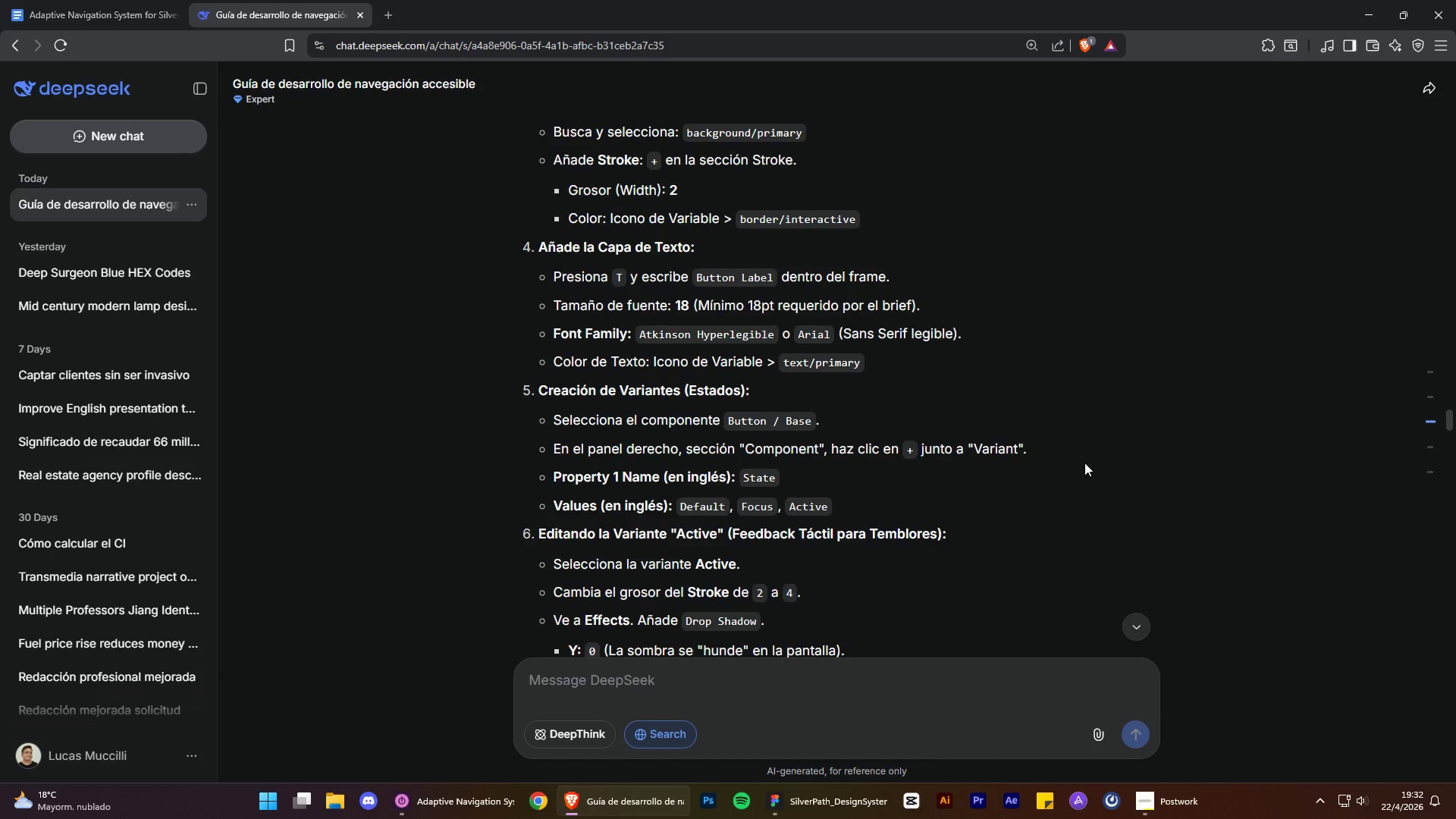 
scroll: coordinate [1053, 491], scroll_direction: down, amount: 41.0
 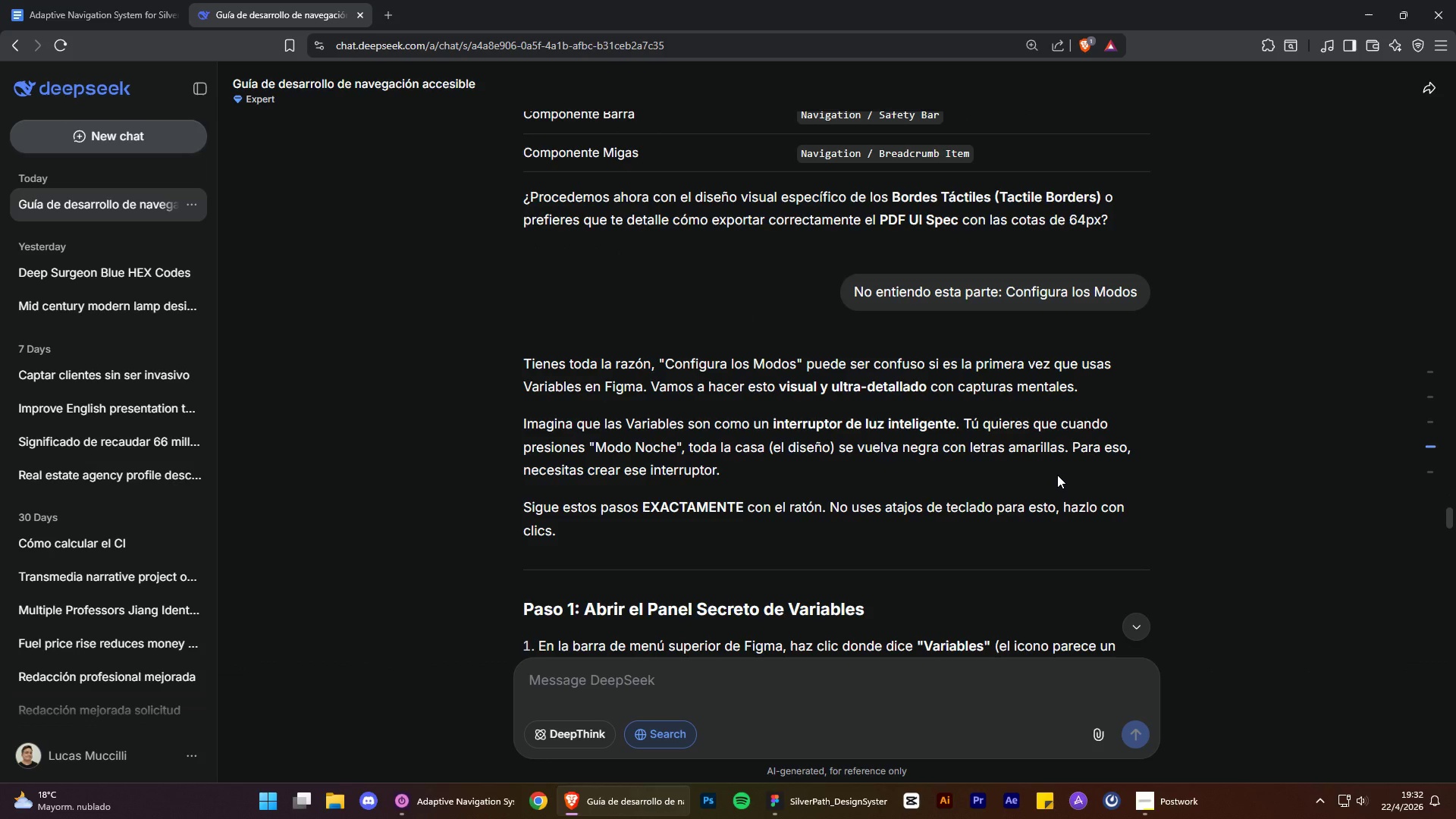 
scroll: coordinate [1022, 447], scroll_direction: up, amount: 49.0
 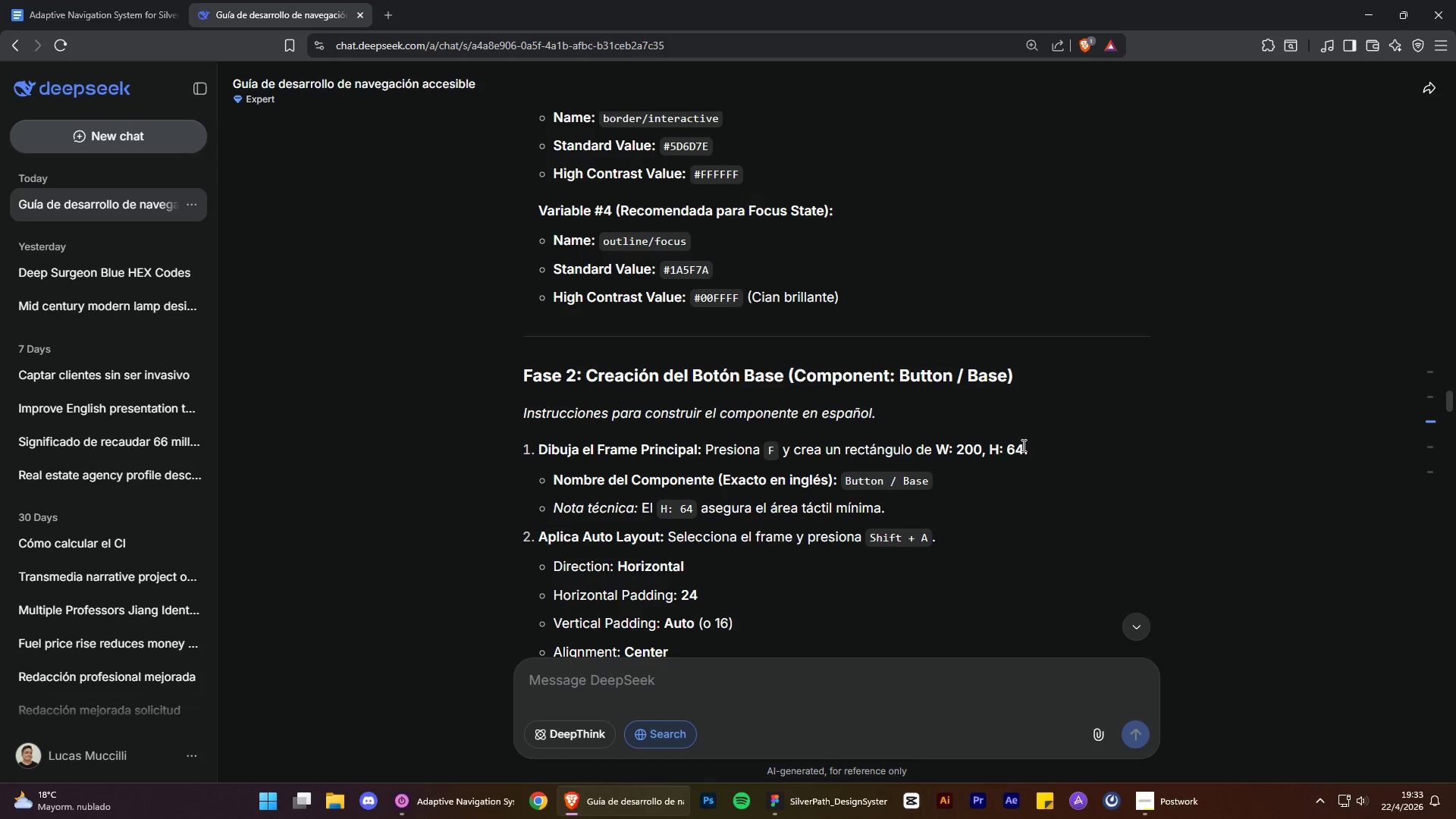 
scroll: coordinate [1082, 372], scroll_direction: down, amount: 8.0
 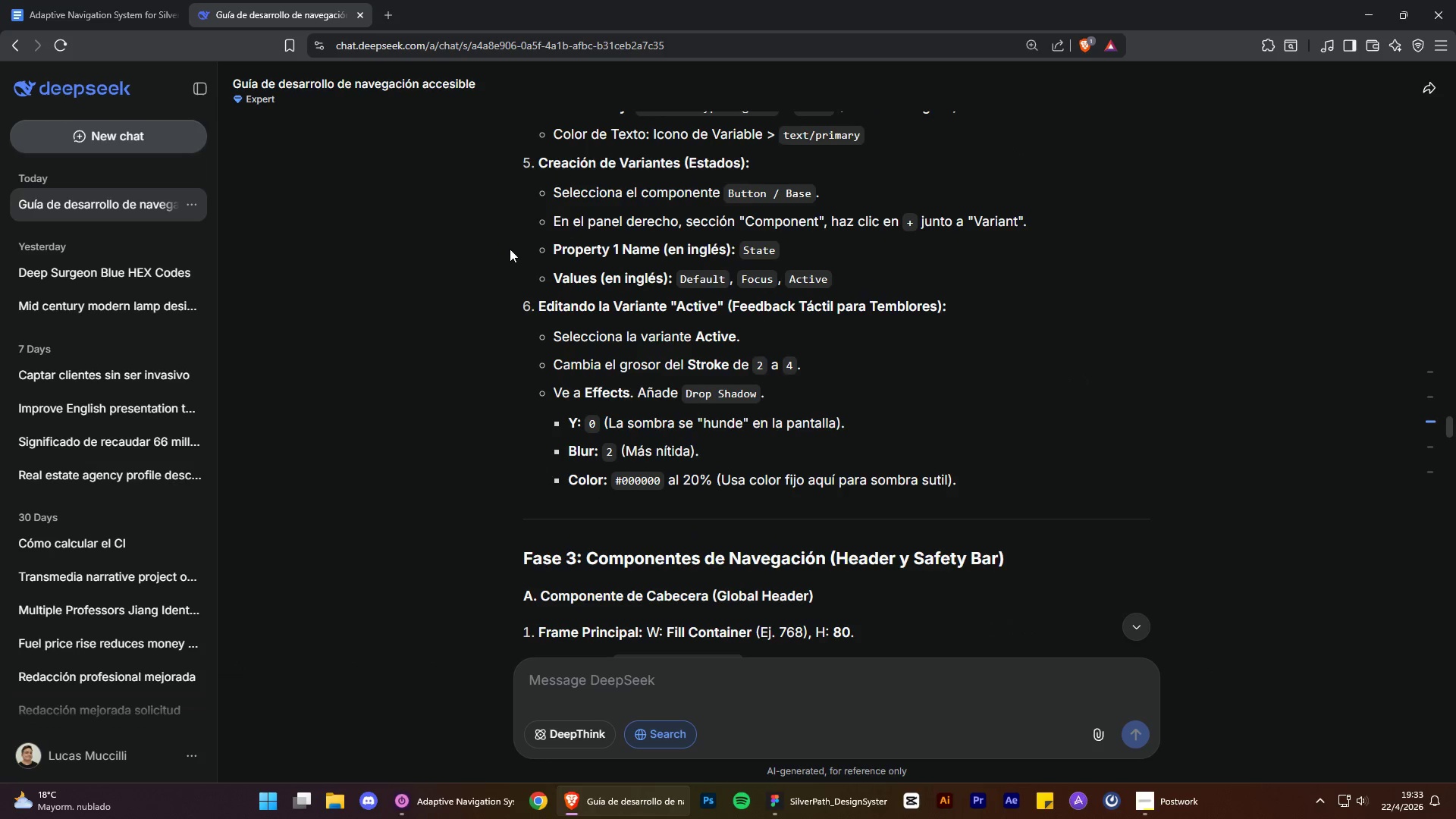 
scroll: coordinate [529, 322], scroll_direction: up, amount: 1.0
 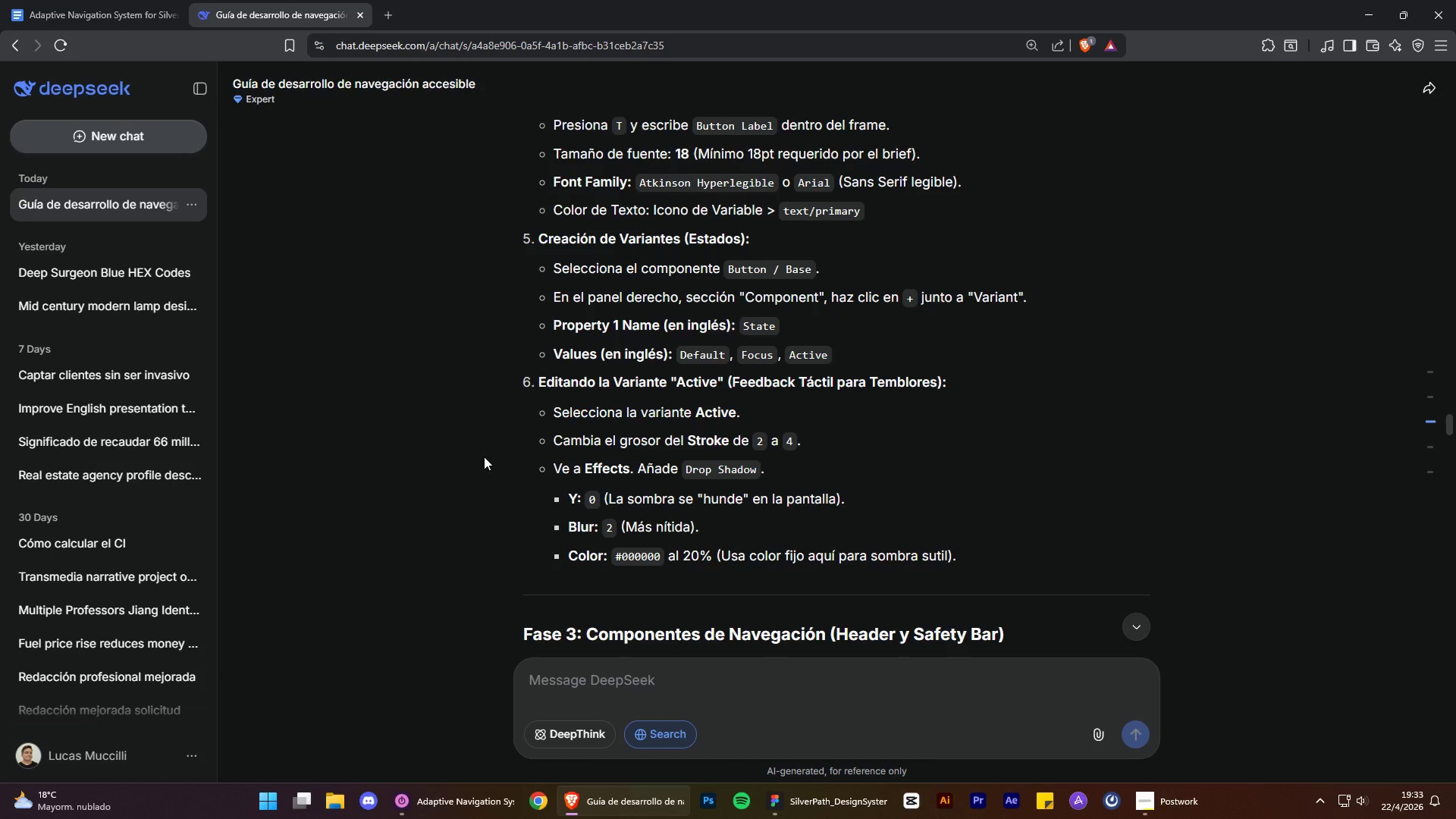 
wait(21.81)
 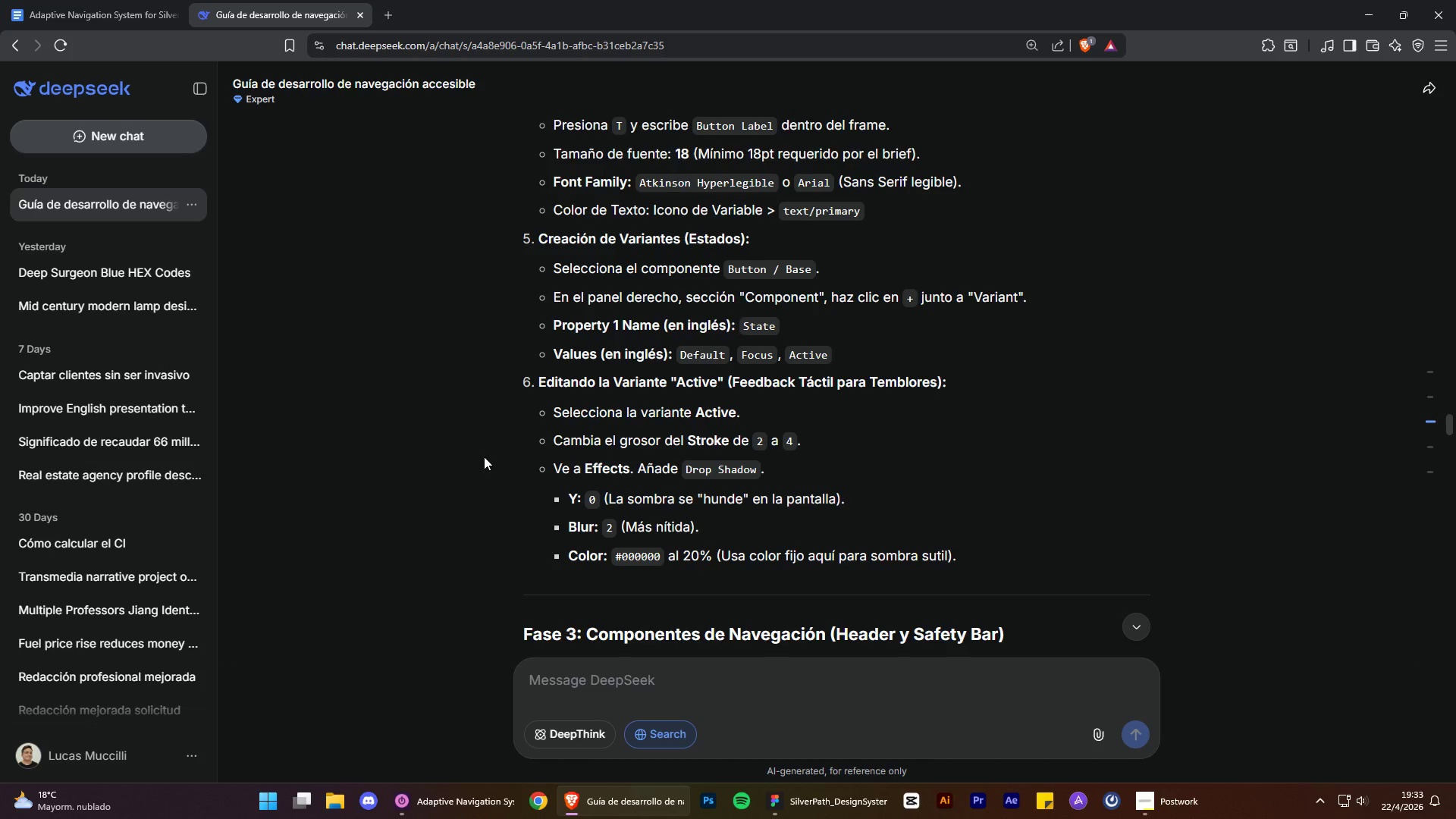 
left_click([817, 809])
 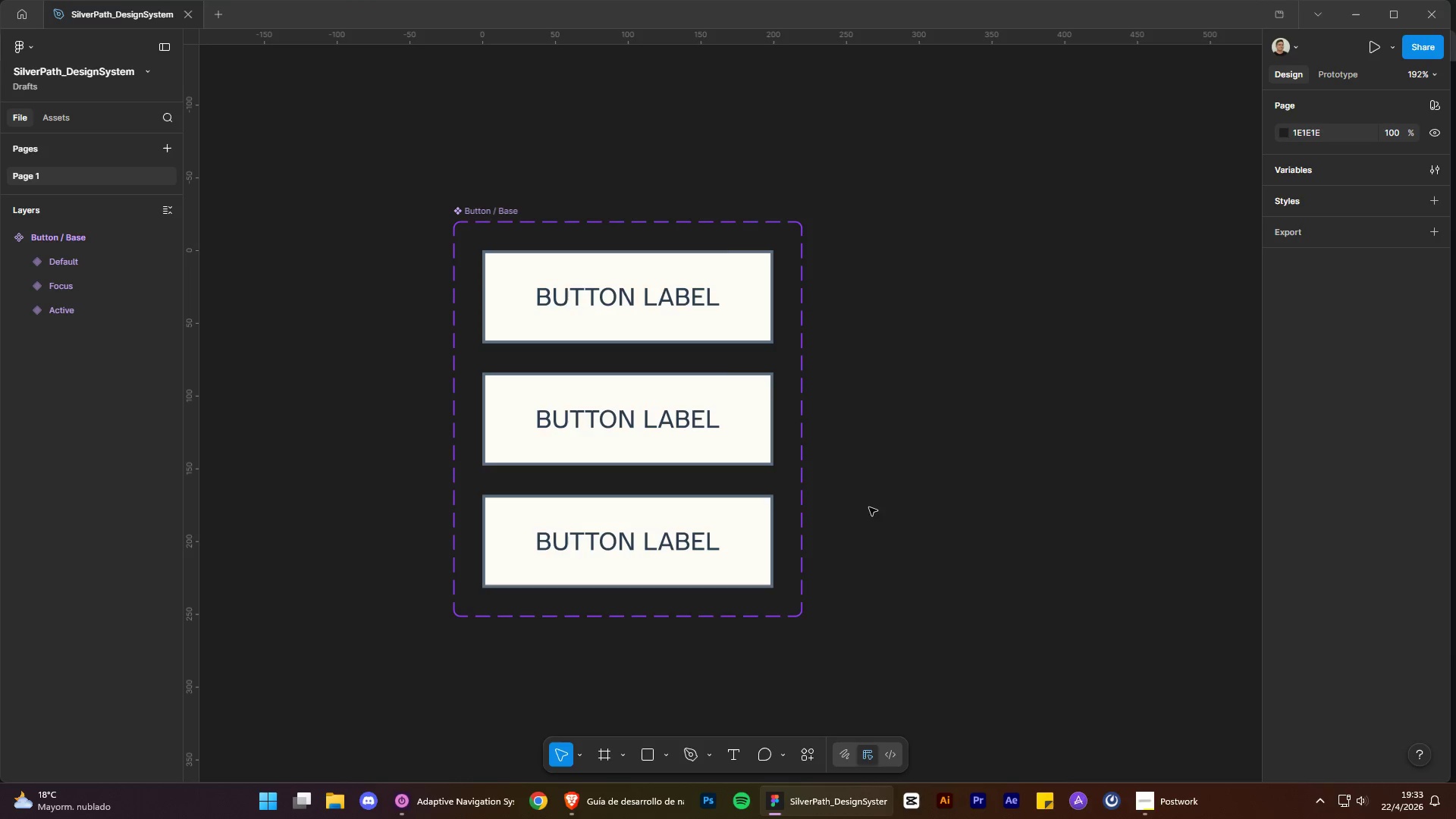 
left_click([757, 504])
 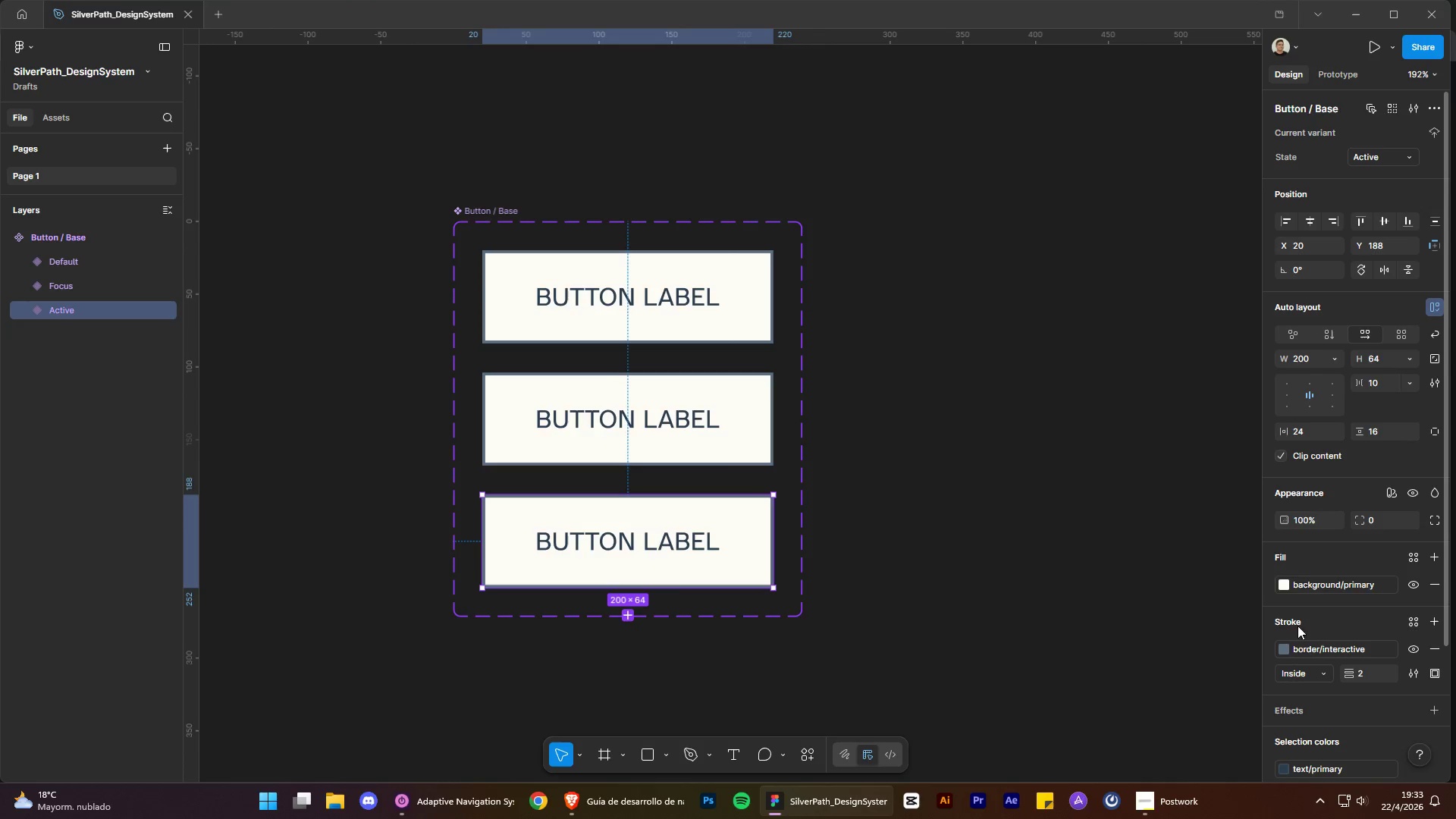 
scroll: coordinate [1312, 629], scroll_direction: down, amount: 4.0
 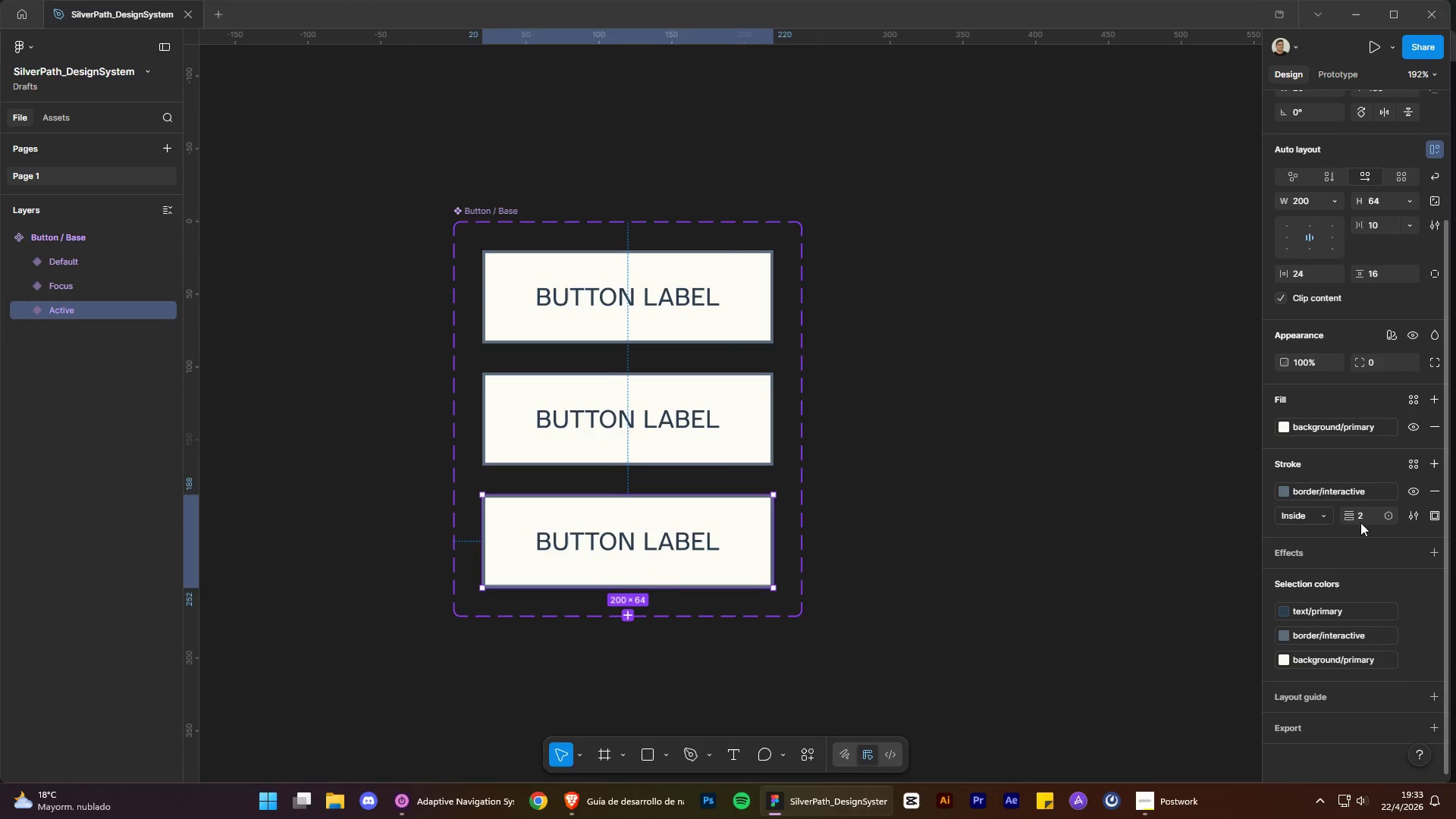 
left_click([1360, 522])
 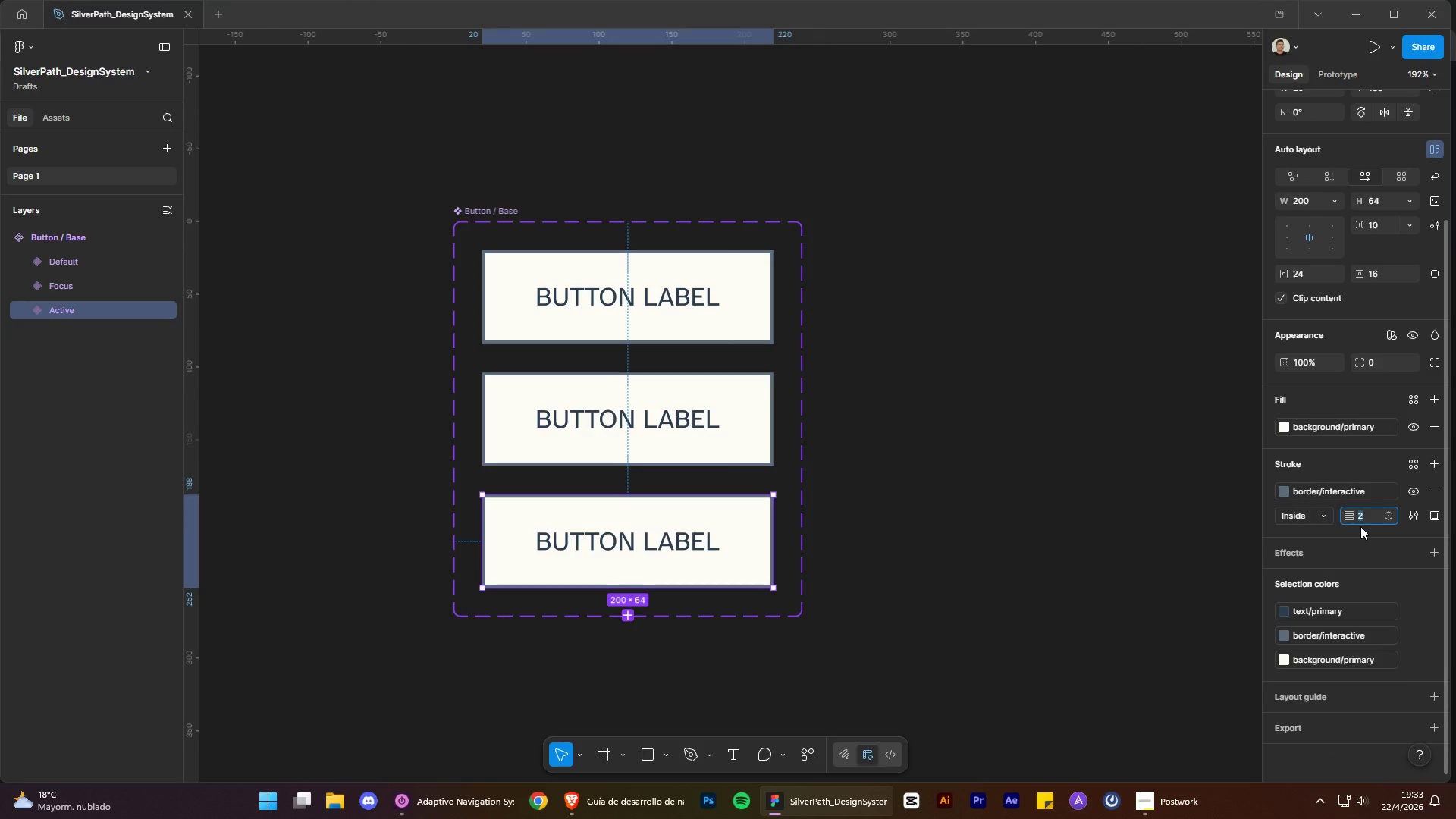 
key(4)
 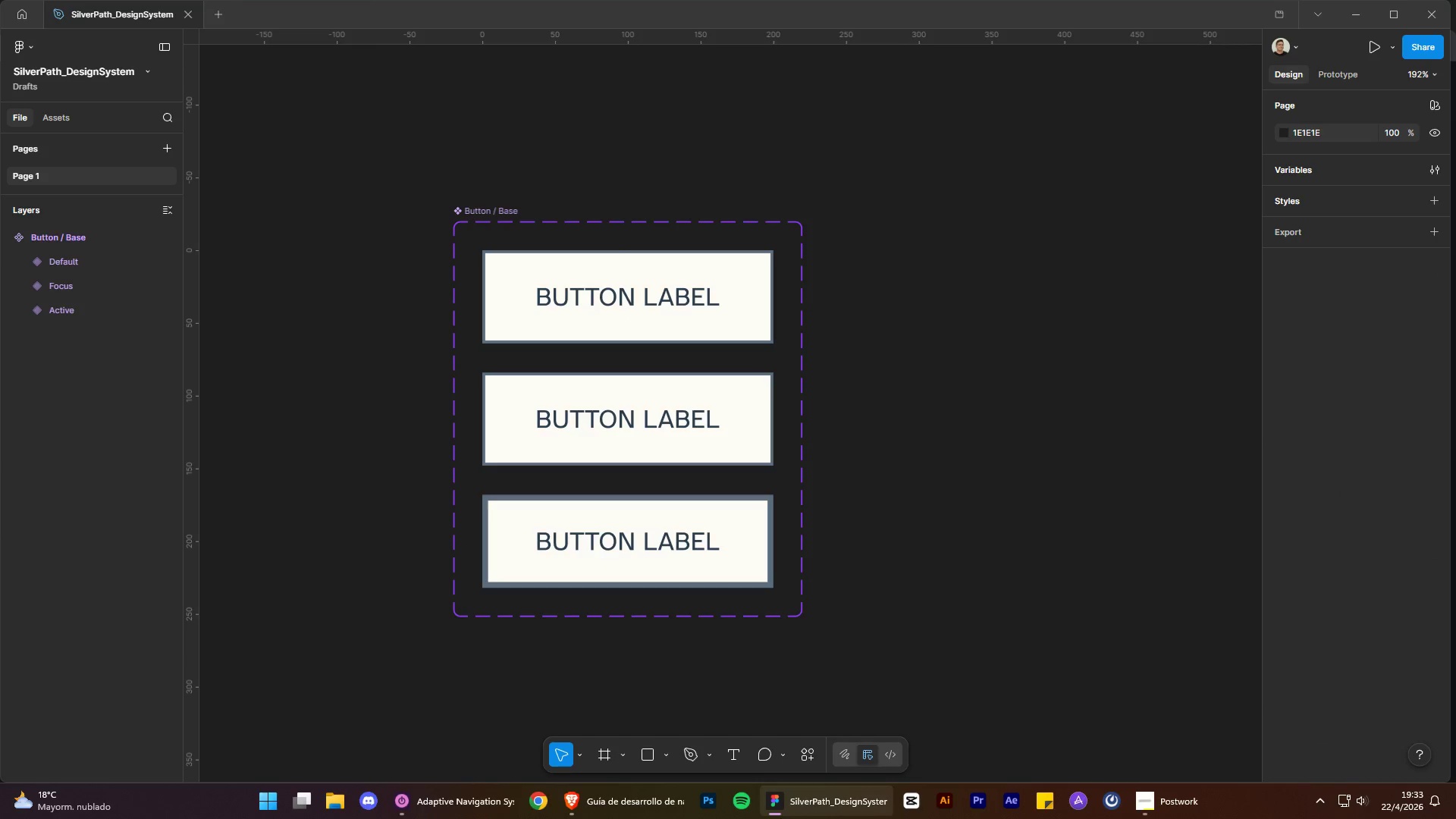 
left_click([606, 805])
 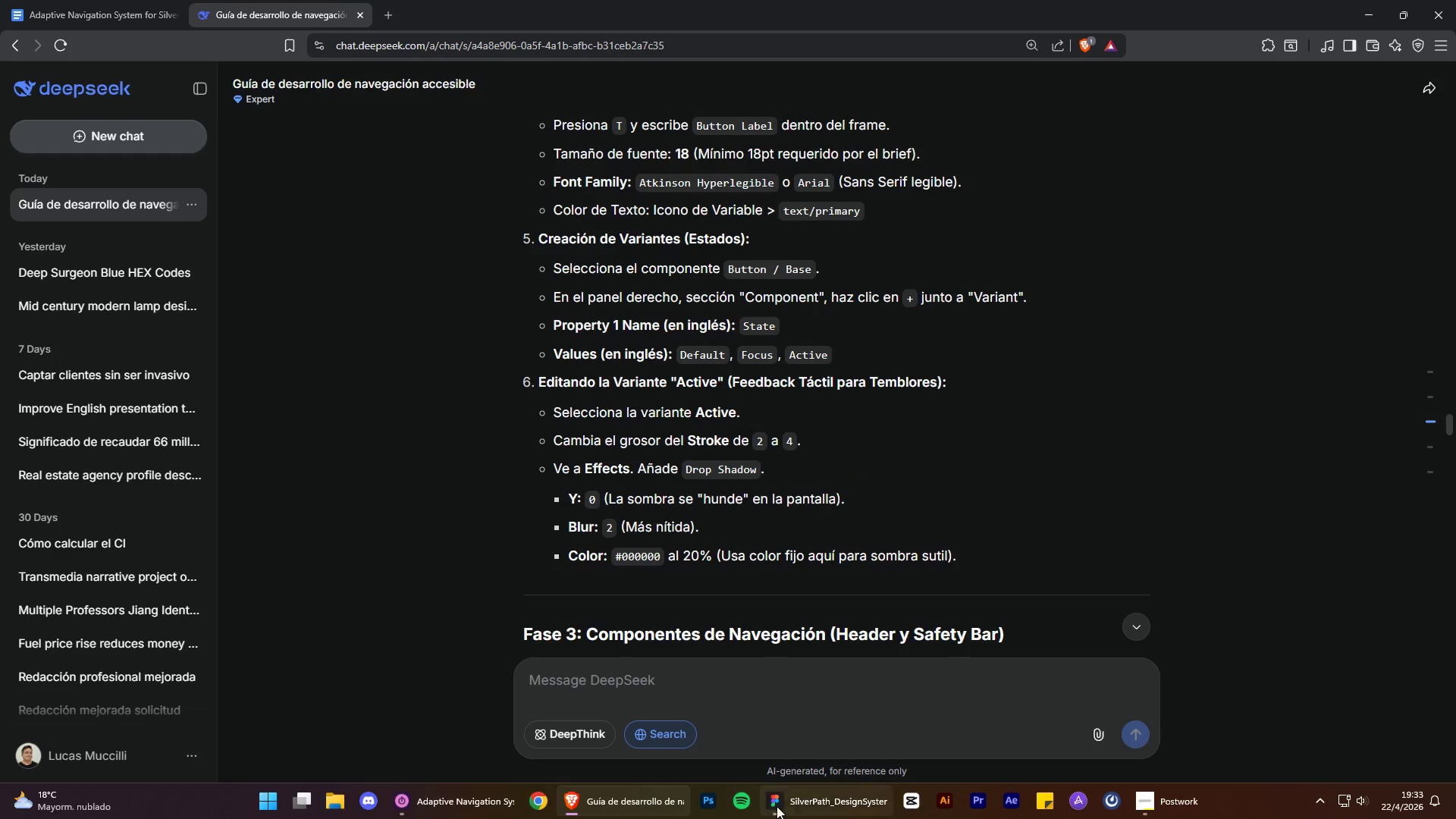 
wait(5.84)
 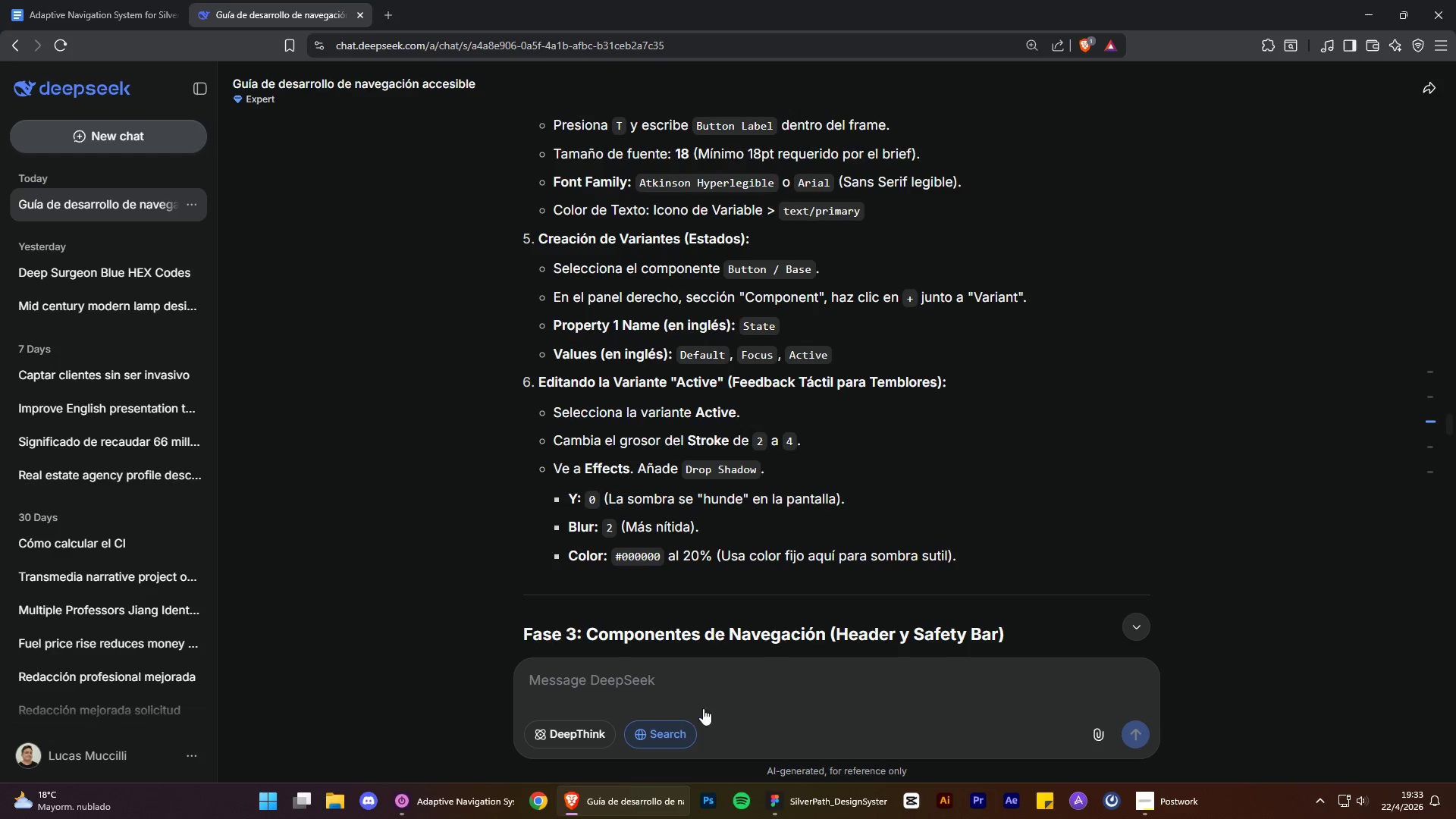 
left_click([866, 818])
 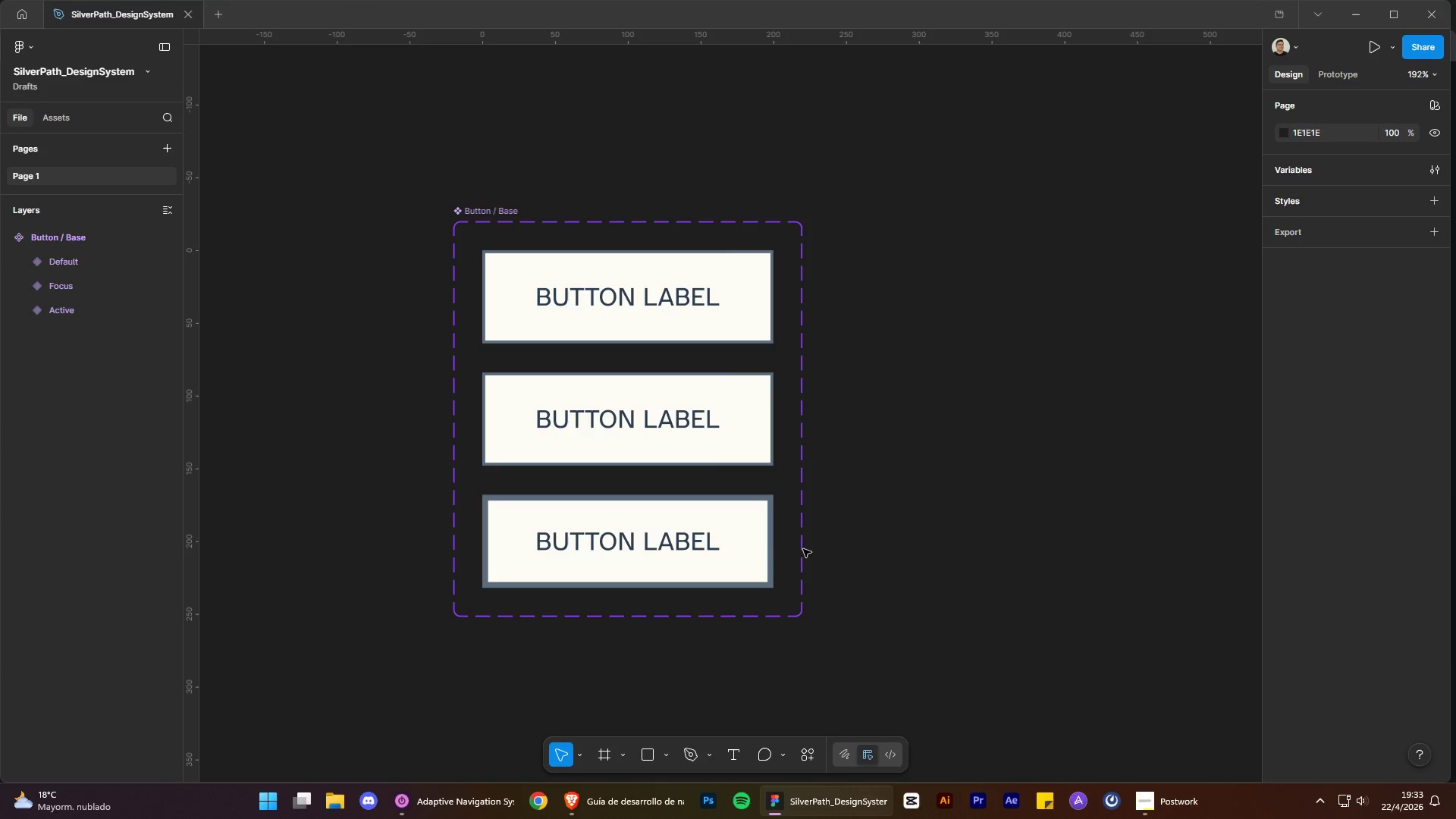 
left_click([751, 538])
 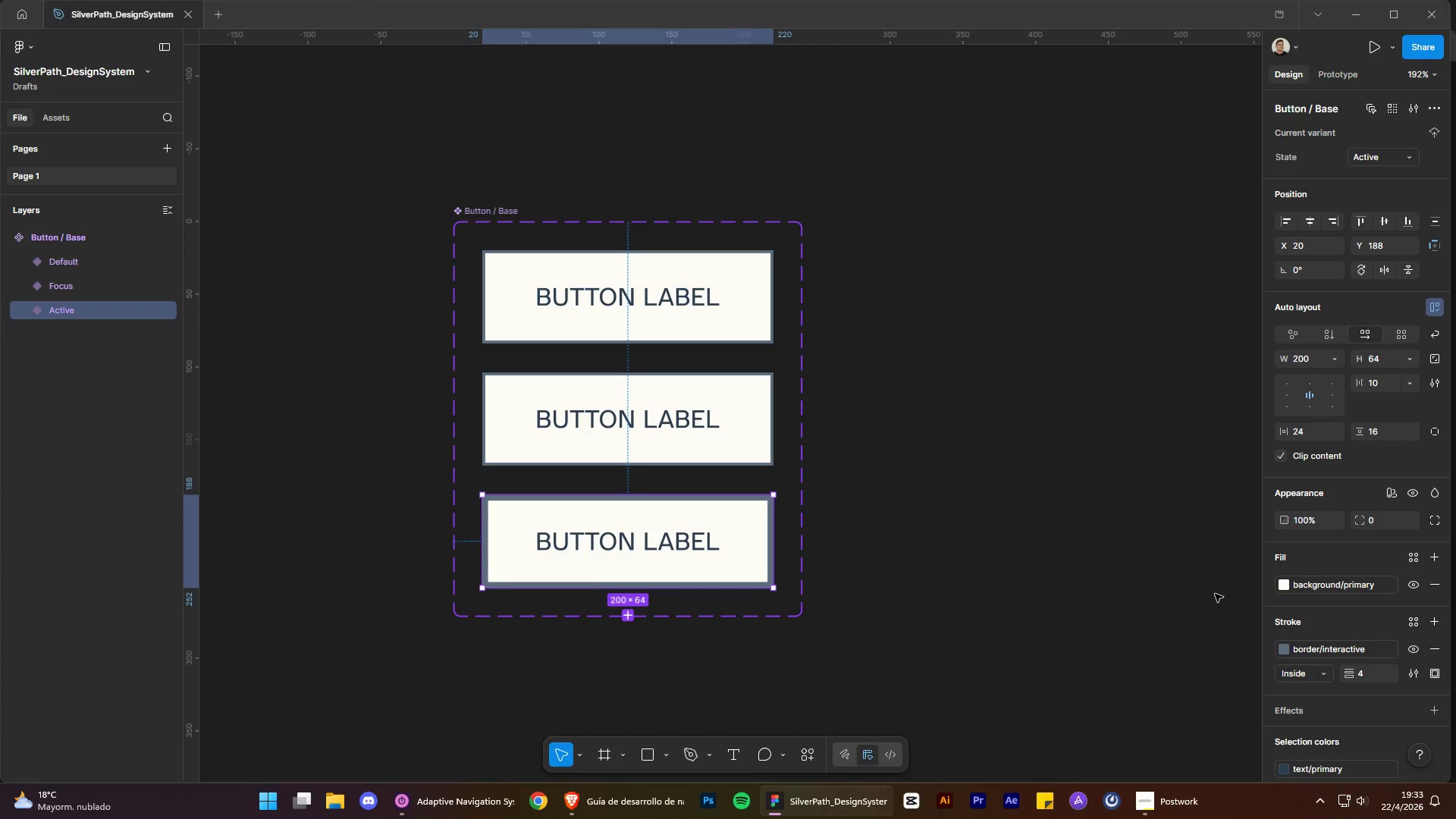 
scroll: coordinate [1379, 686], scroll_direction: down, amount: 4.0
 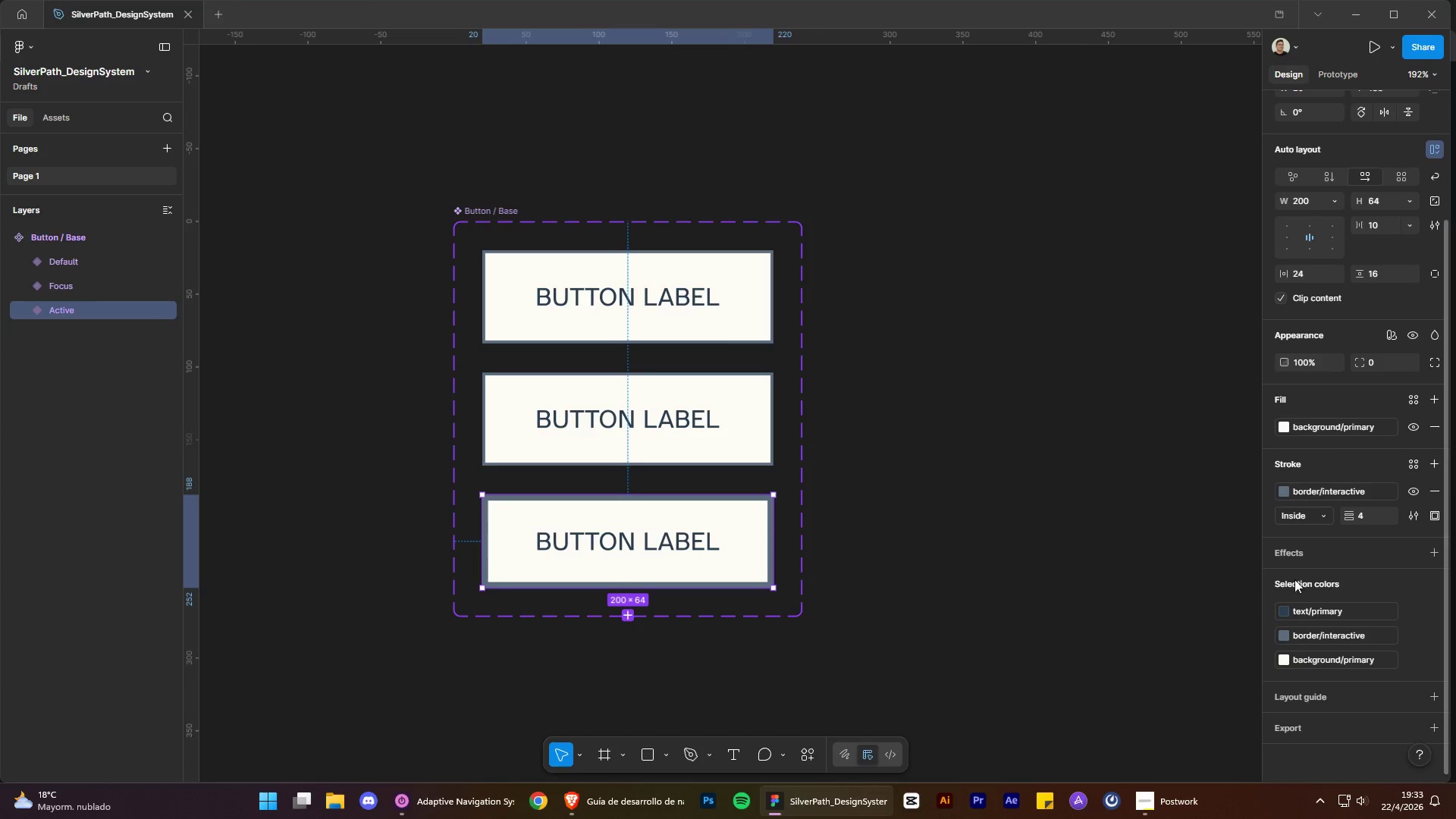 
left_click([1435, 554])
 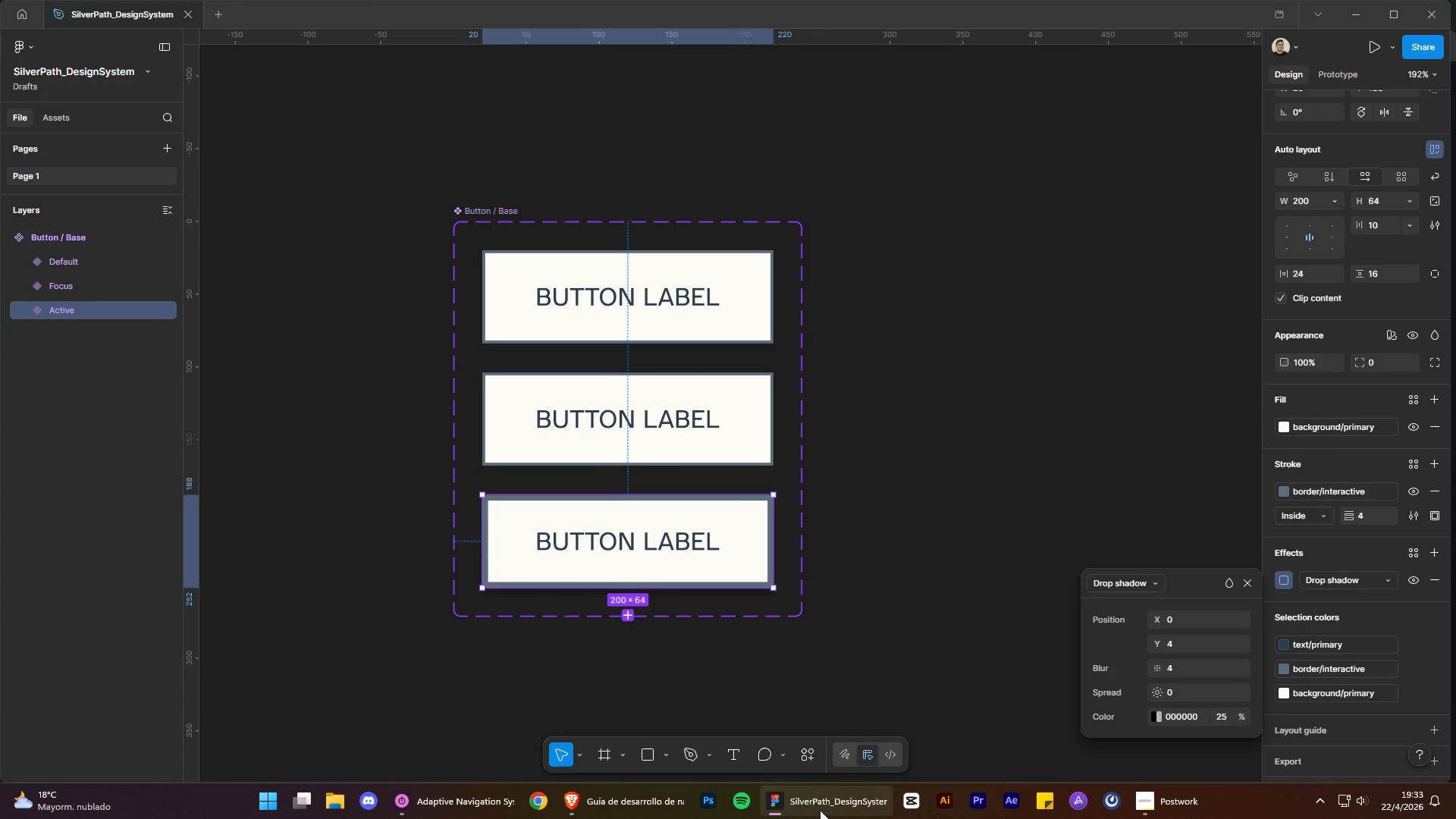 
left_click([651, 801])
 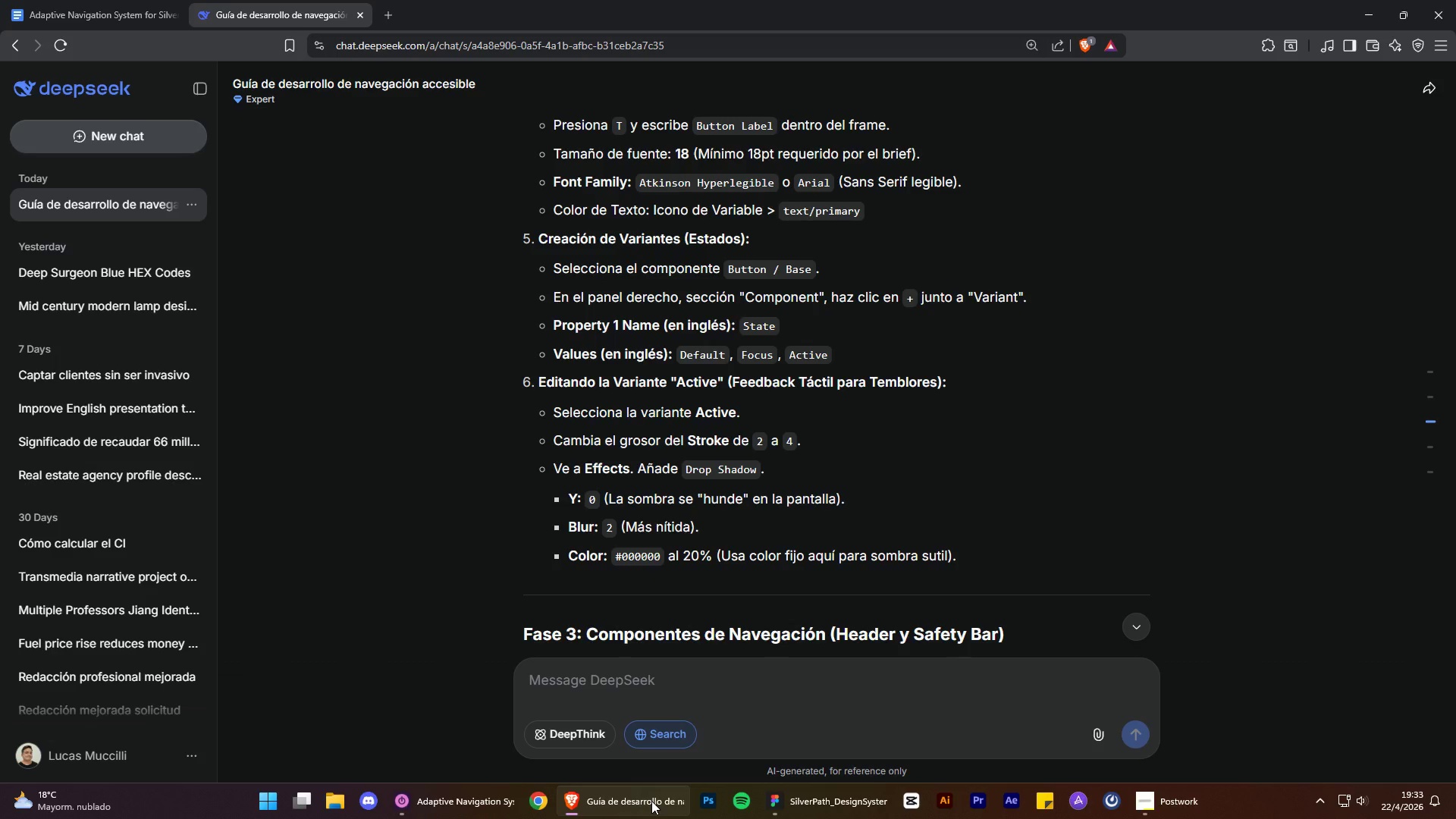 
wait(6.75)
 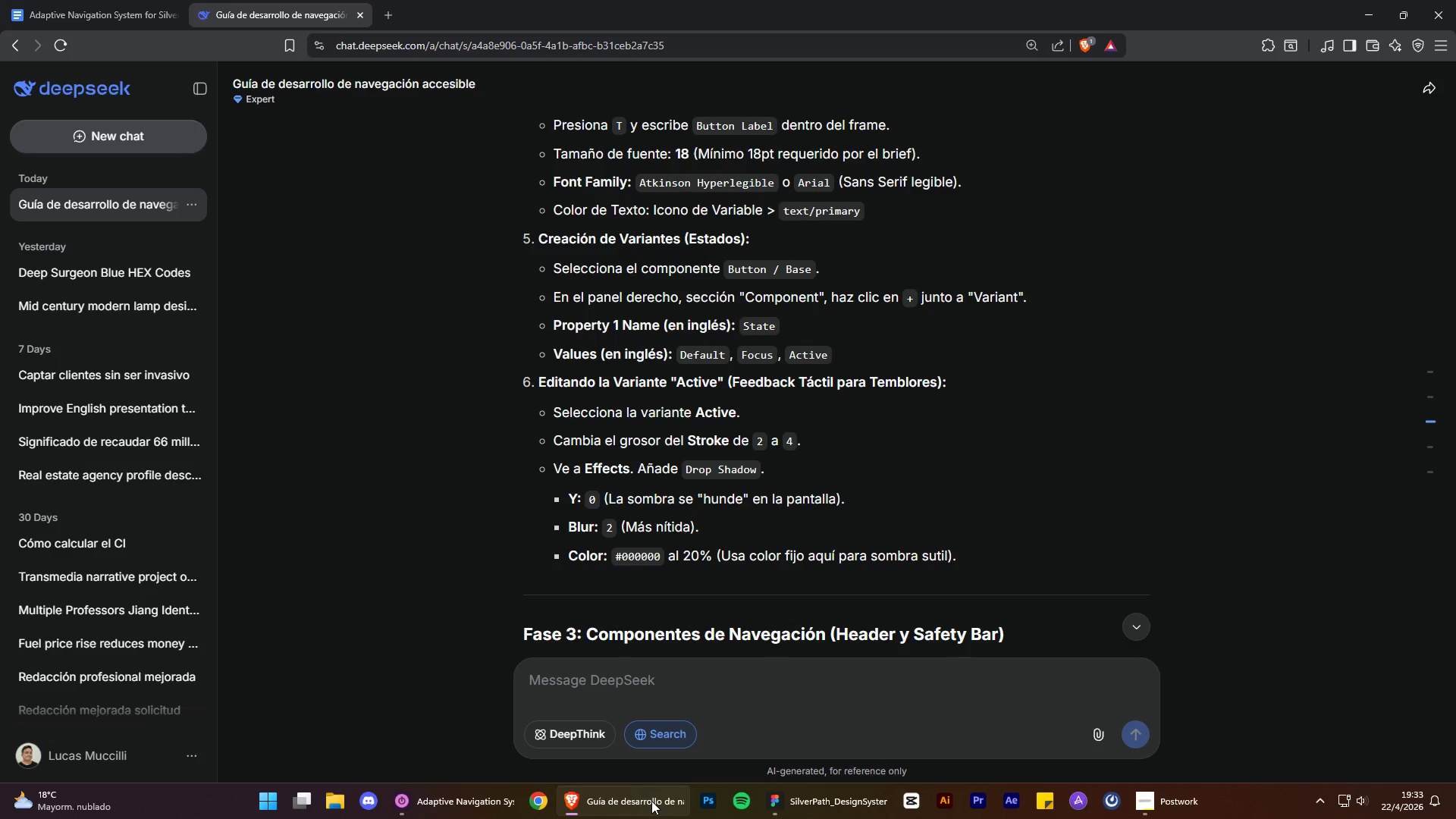 
left_click([651, 801])
 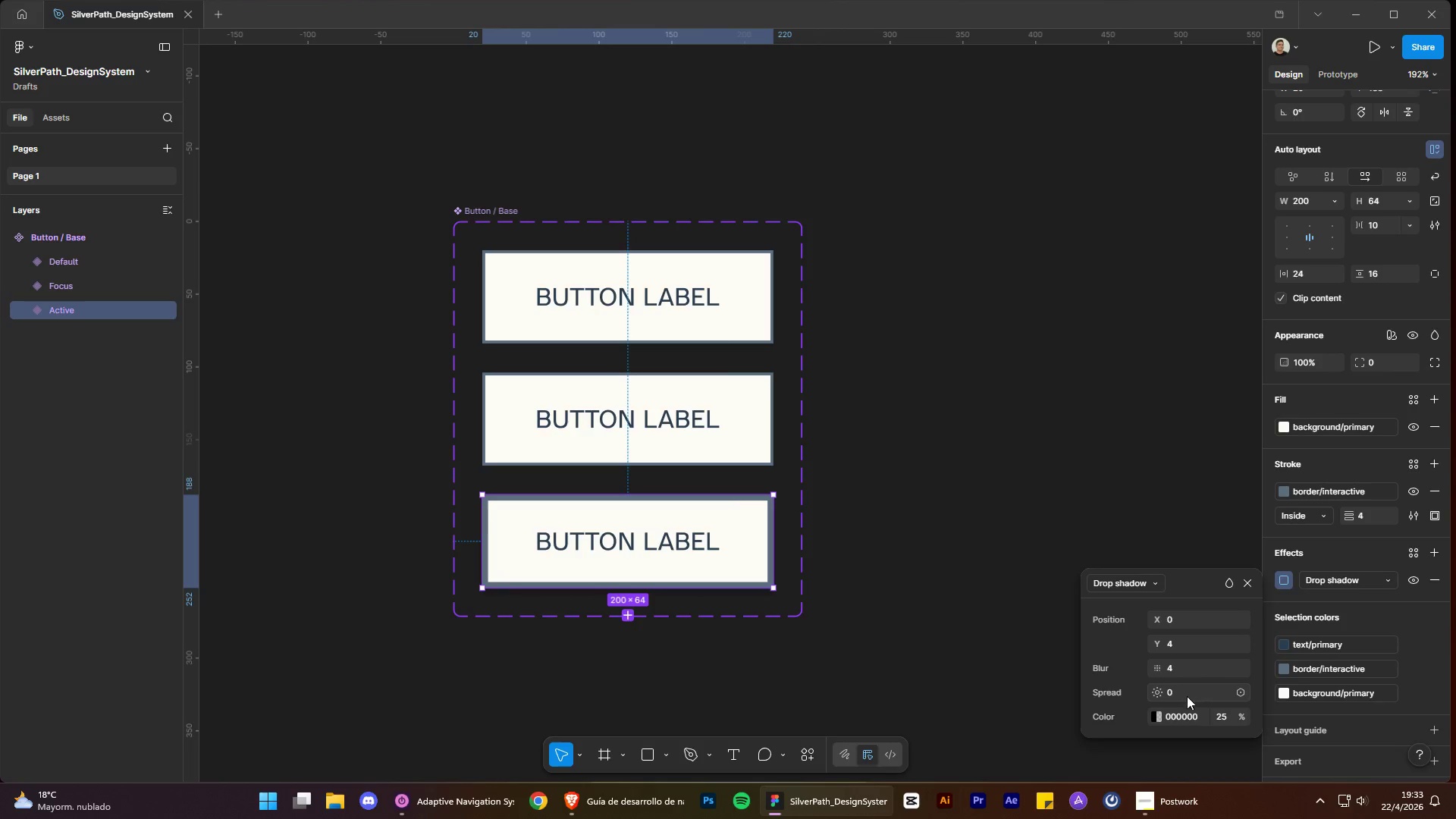 
left_click([1175, 680])
 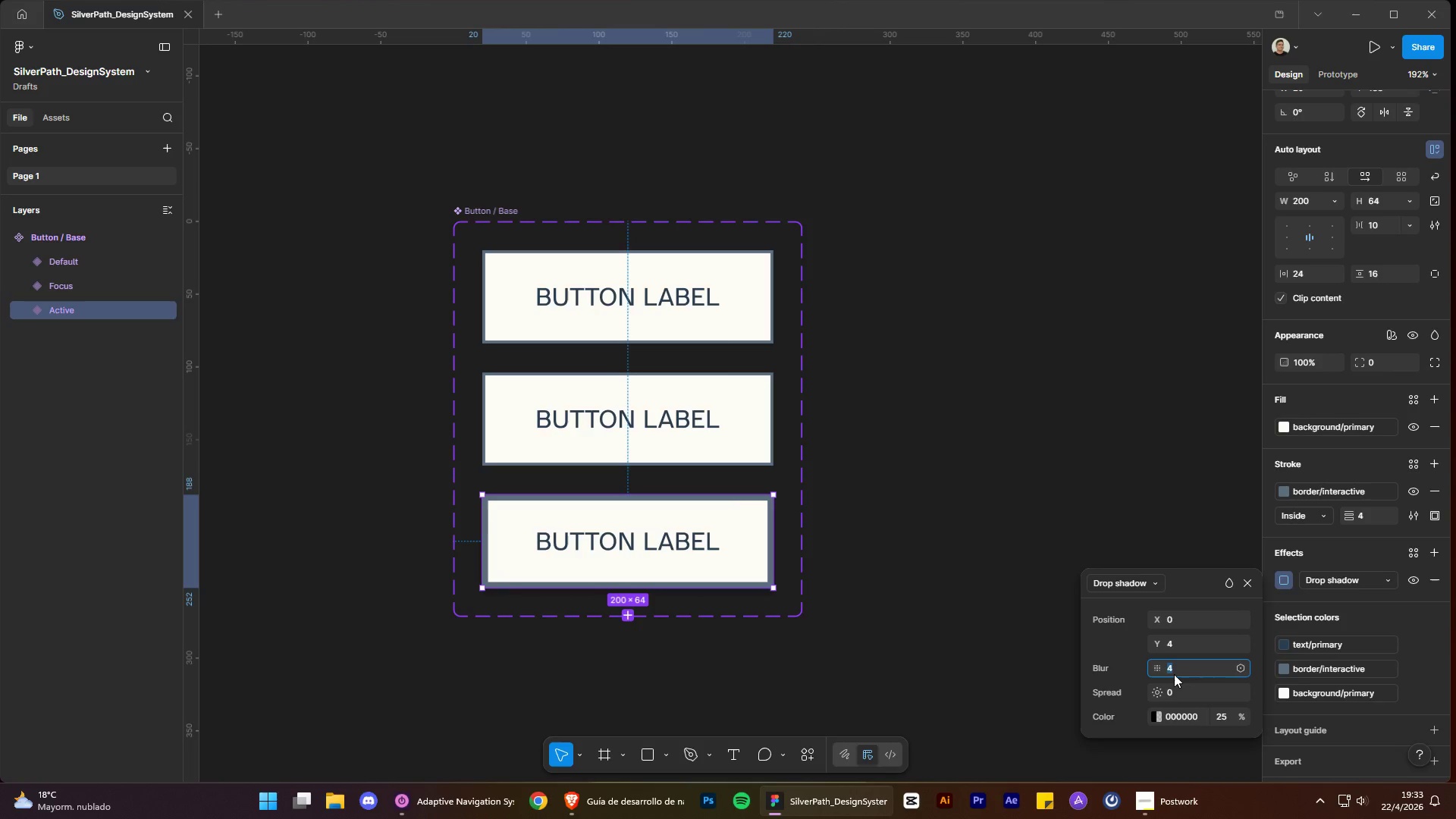 
key(2)
 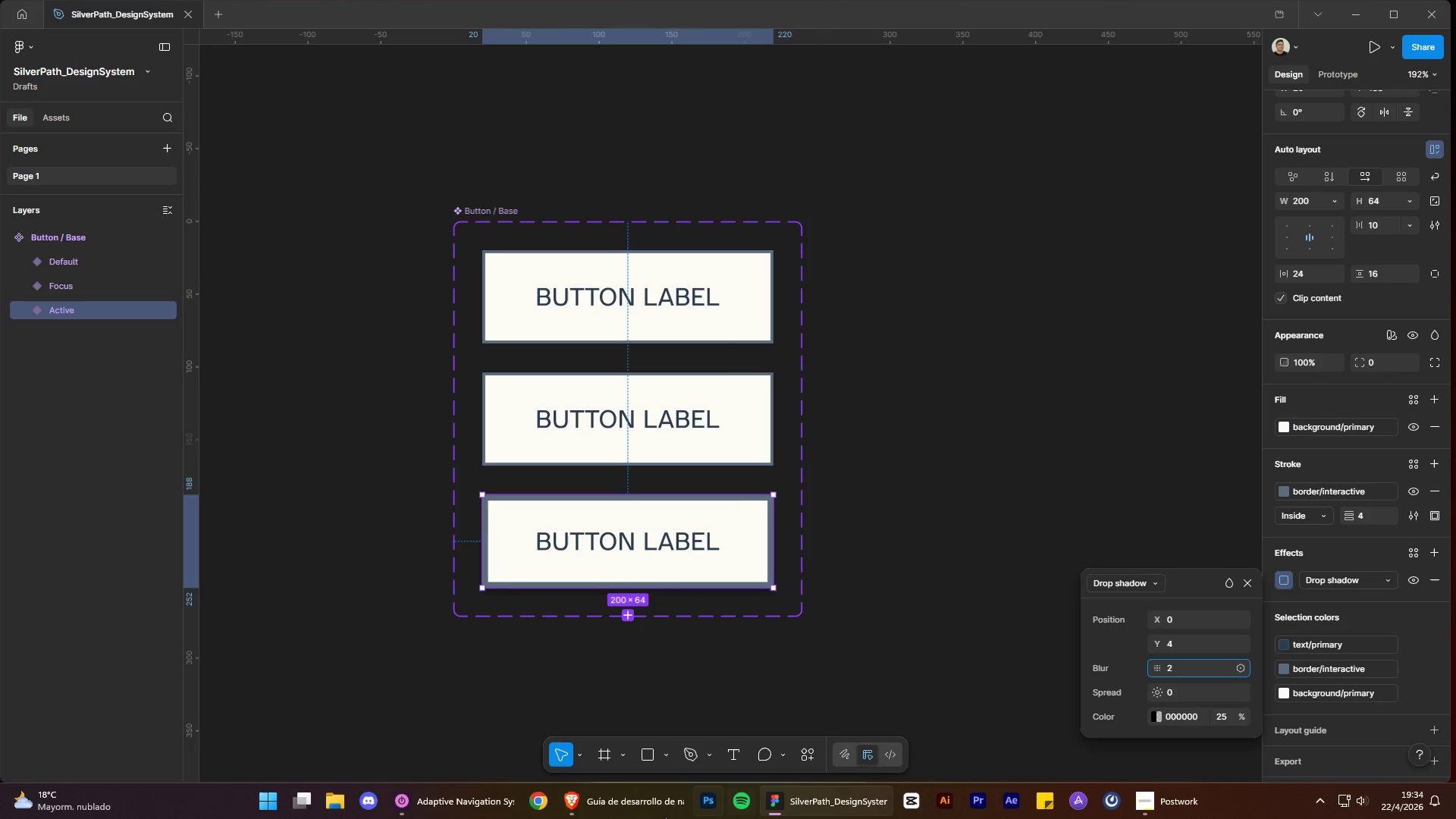 
left_click([630, 816])
 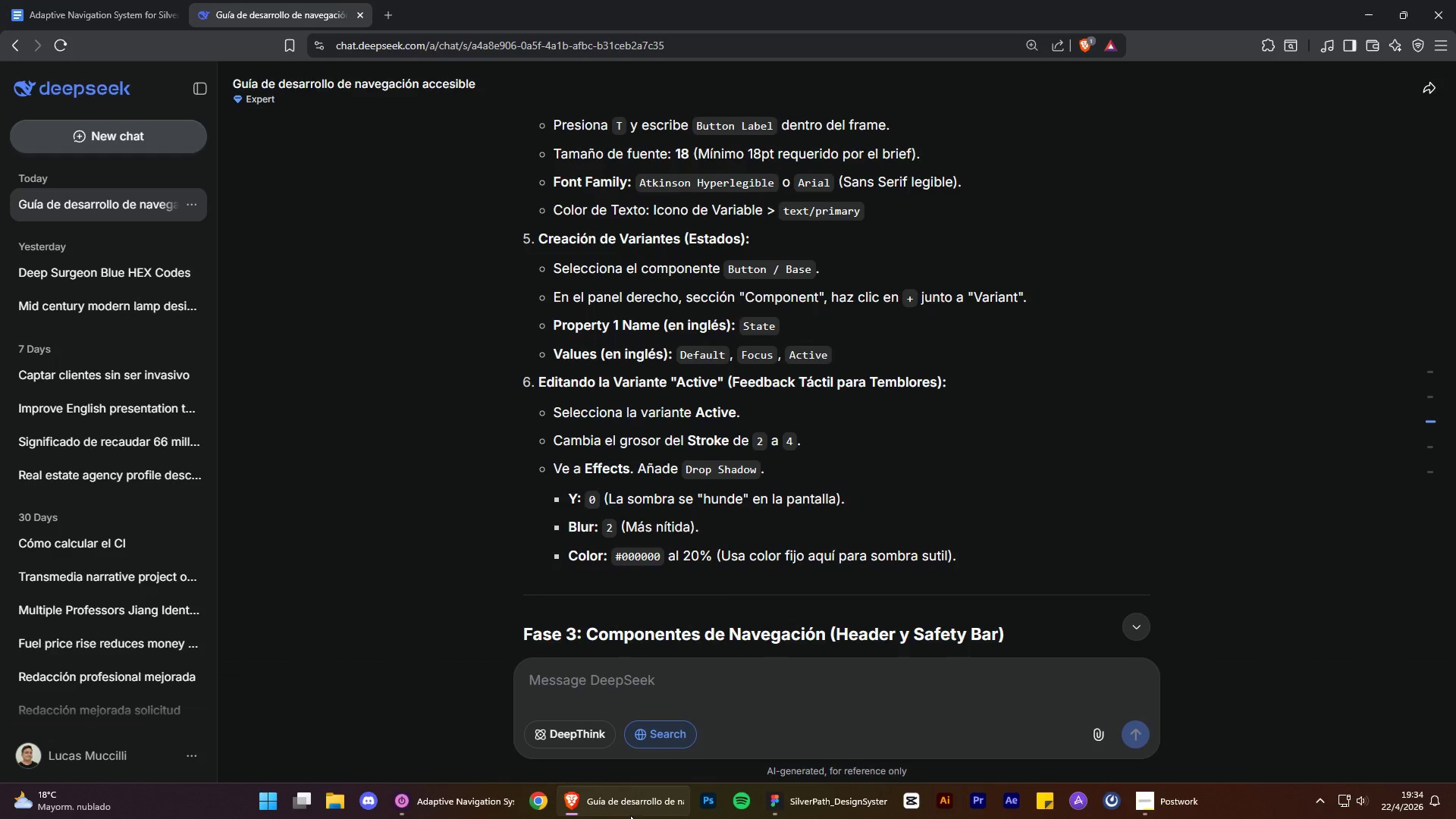 
left_click([630, 815])
 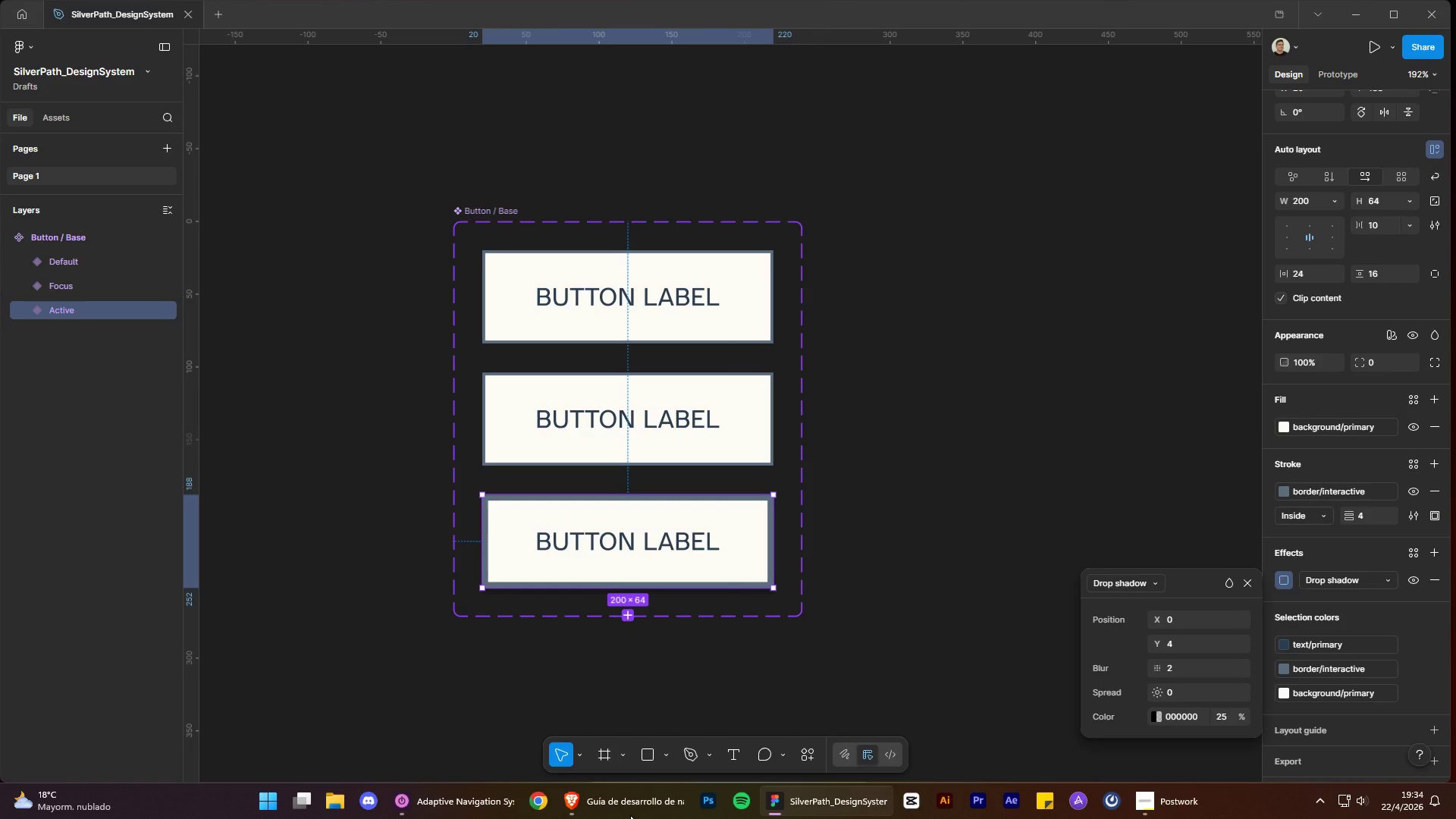 
left_click([630, 815])
 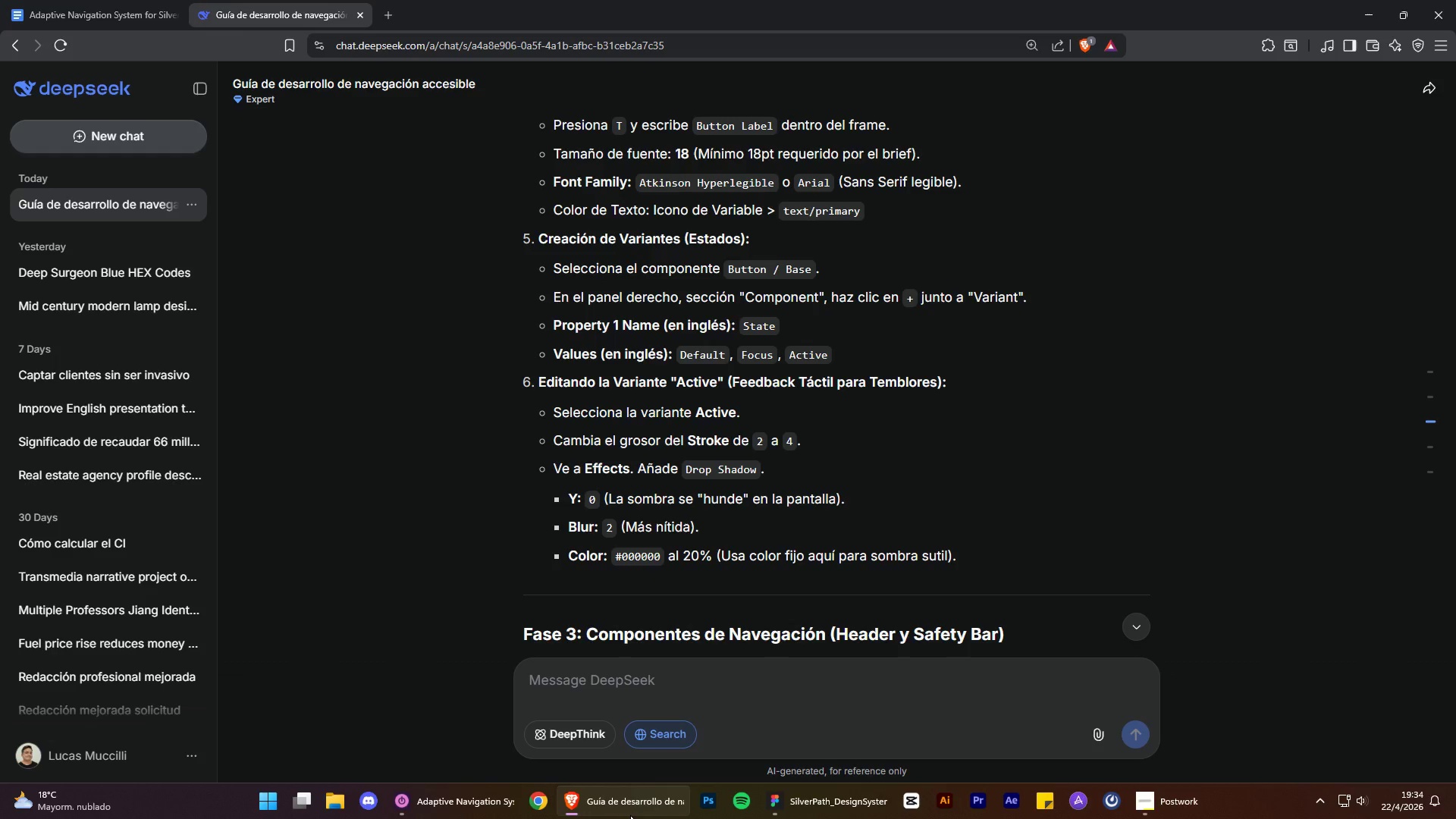 
left_click([630, 815])
 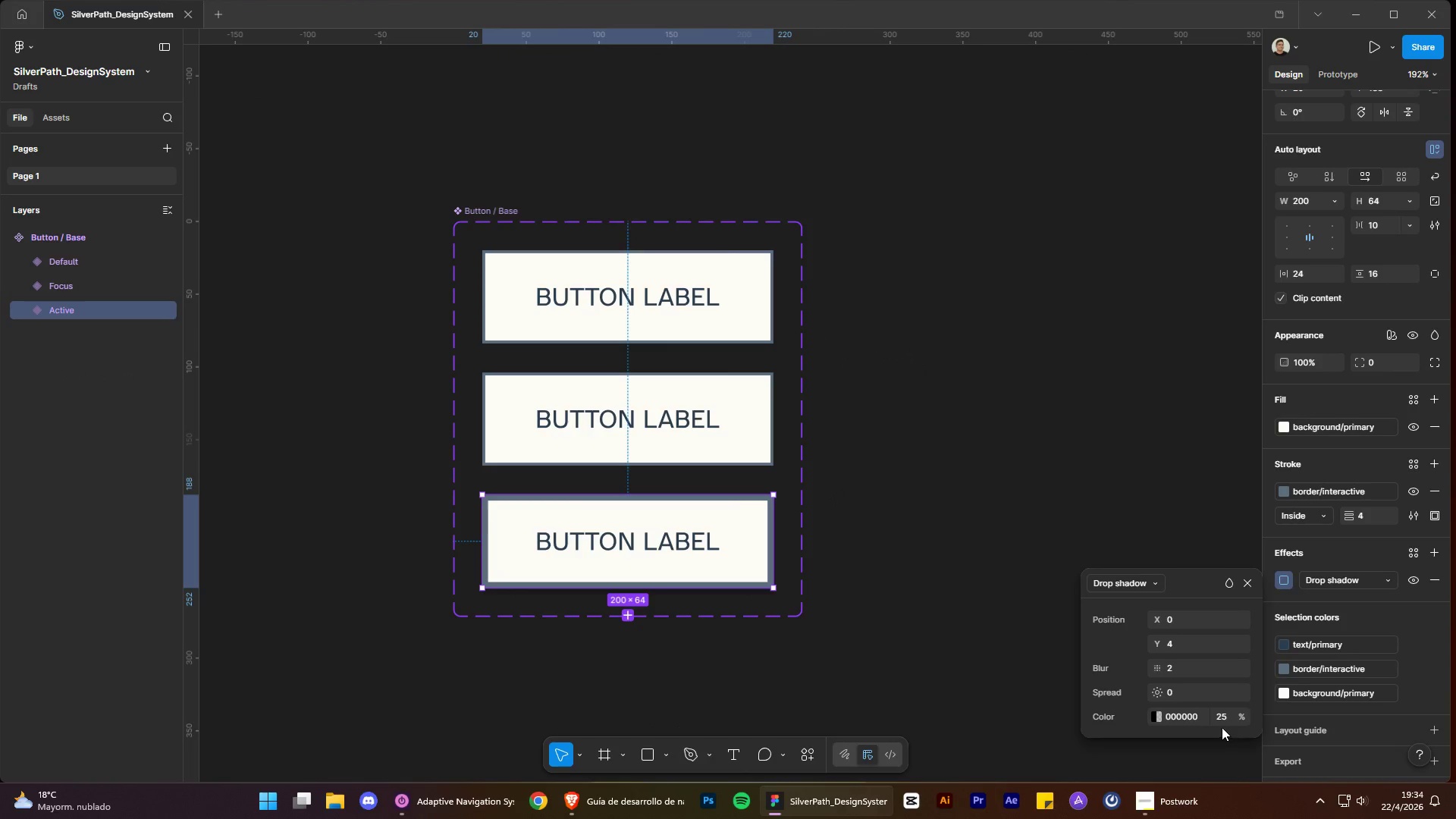 
left_click([1222, 721])
 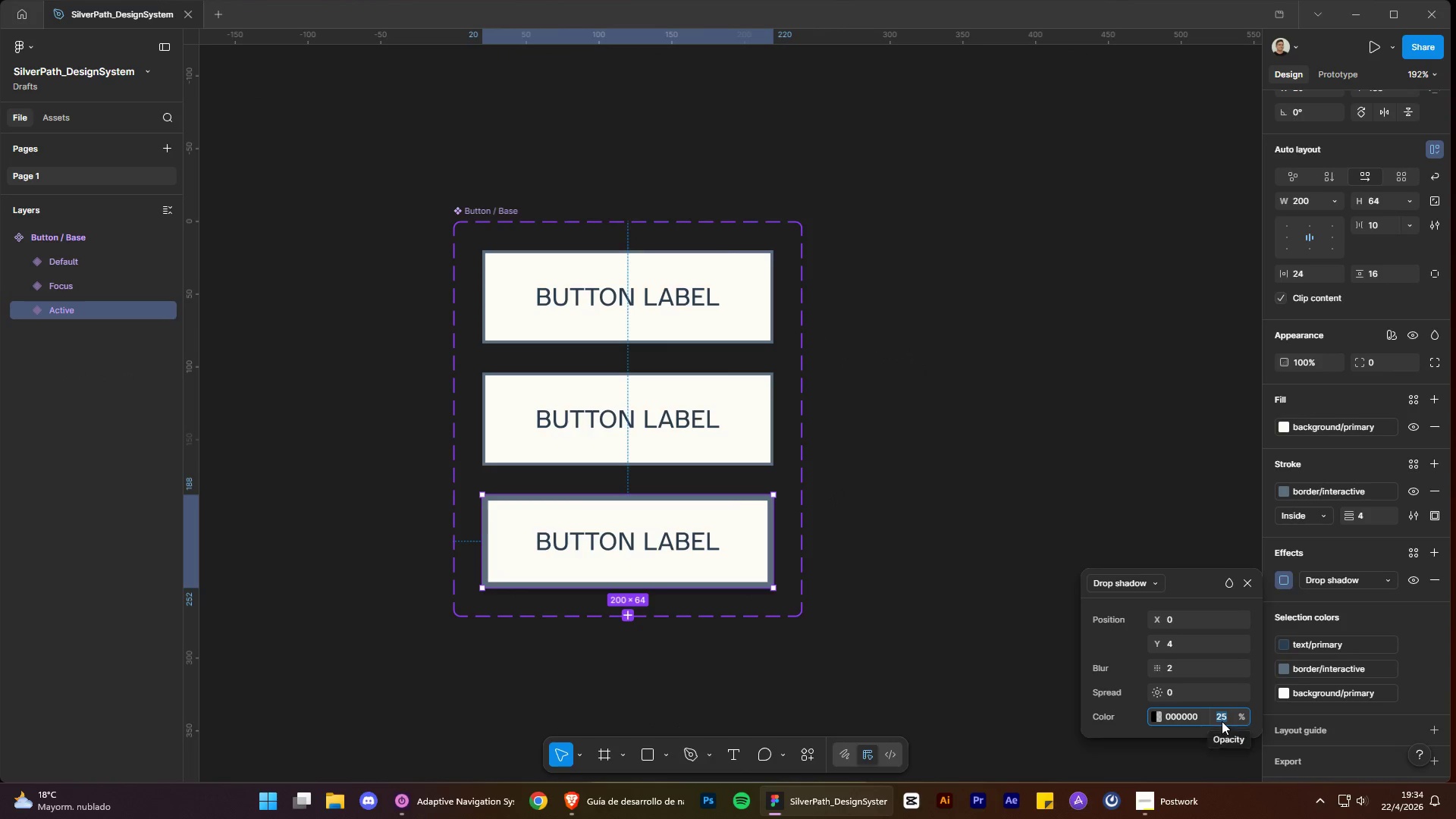 
type(20)
 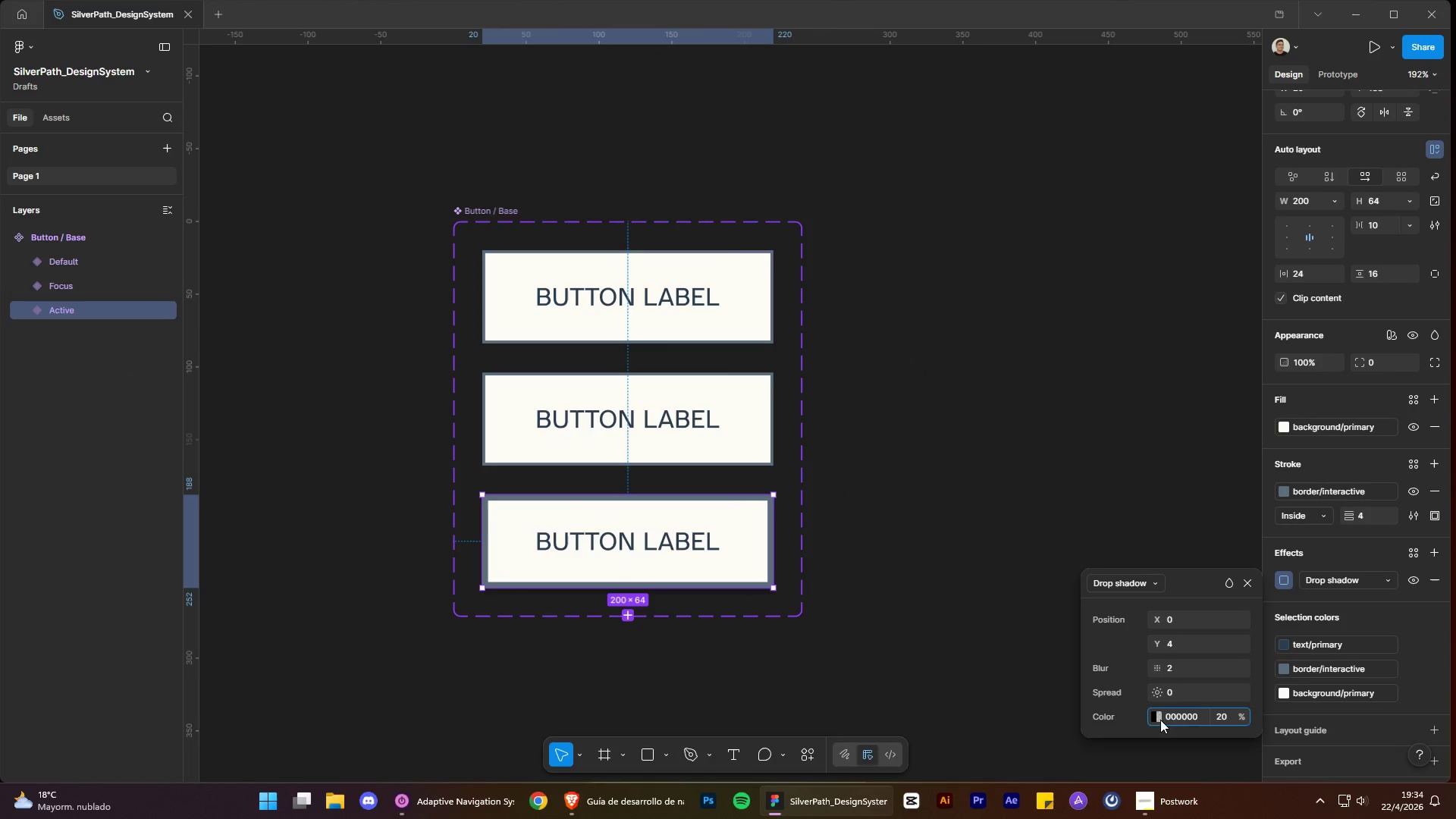 
left_click([1134, 716])
 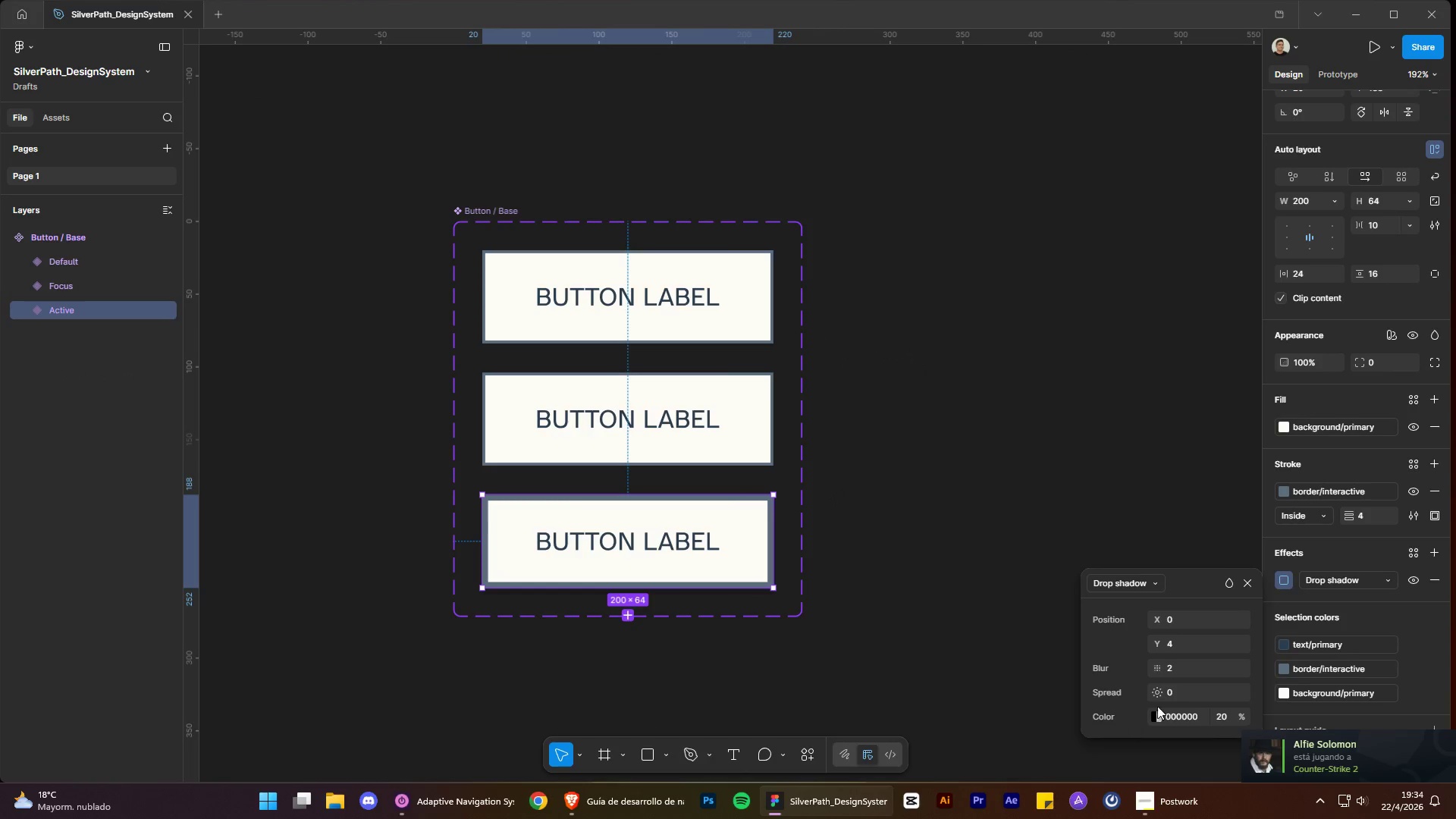 
left_click([1178, 644])
 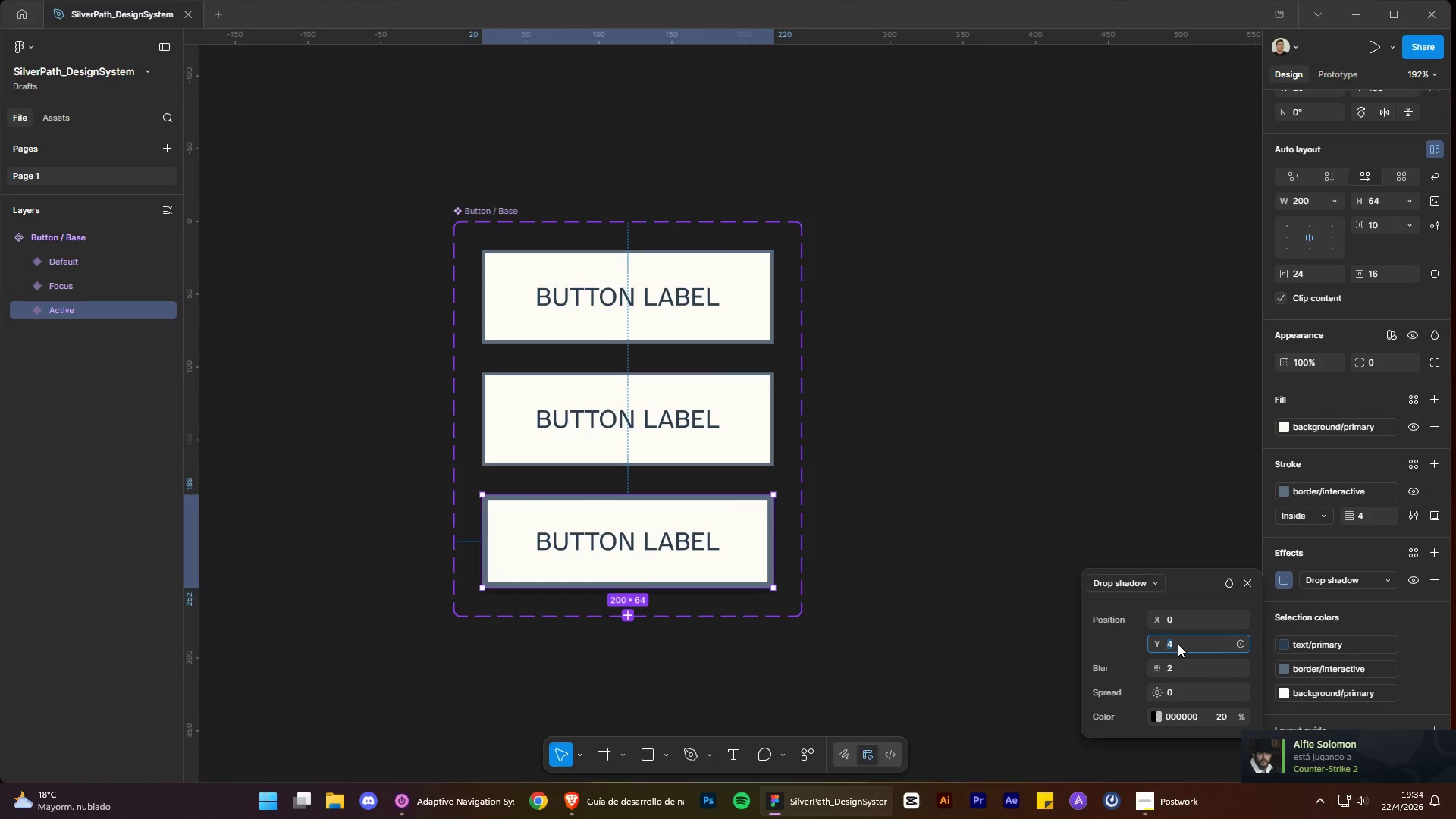 
key(0)
 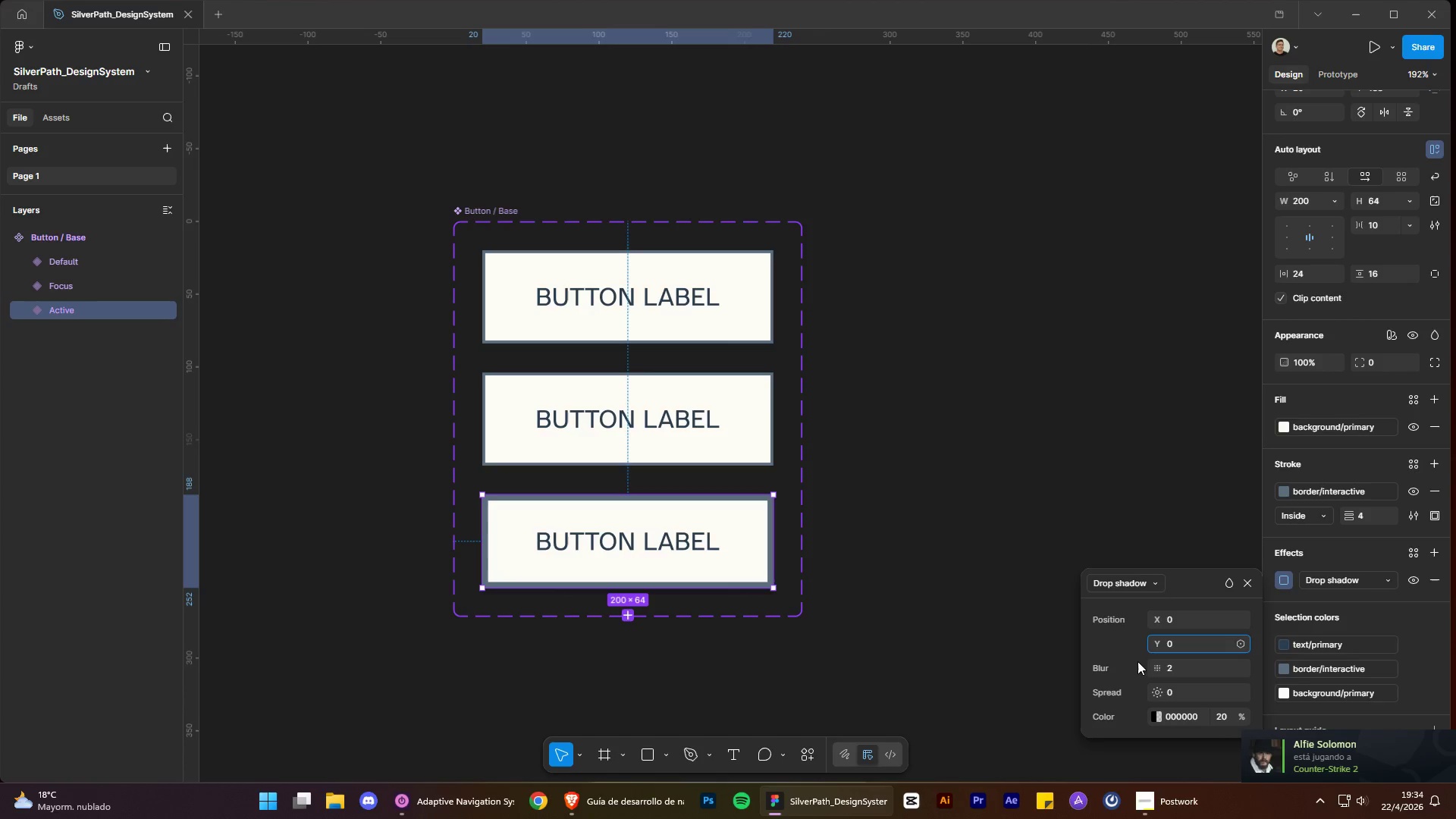 
left_click([1134, 663])
 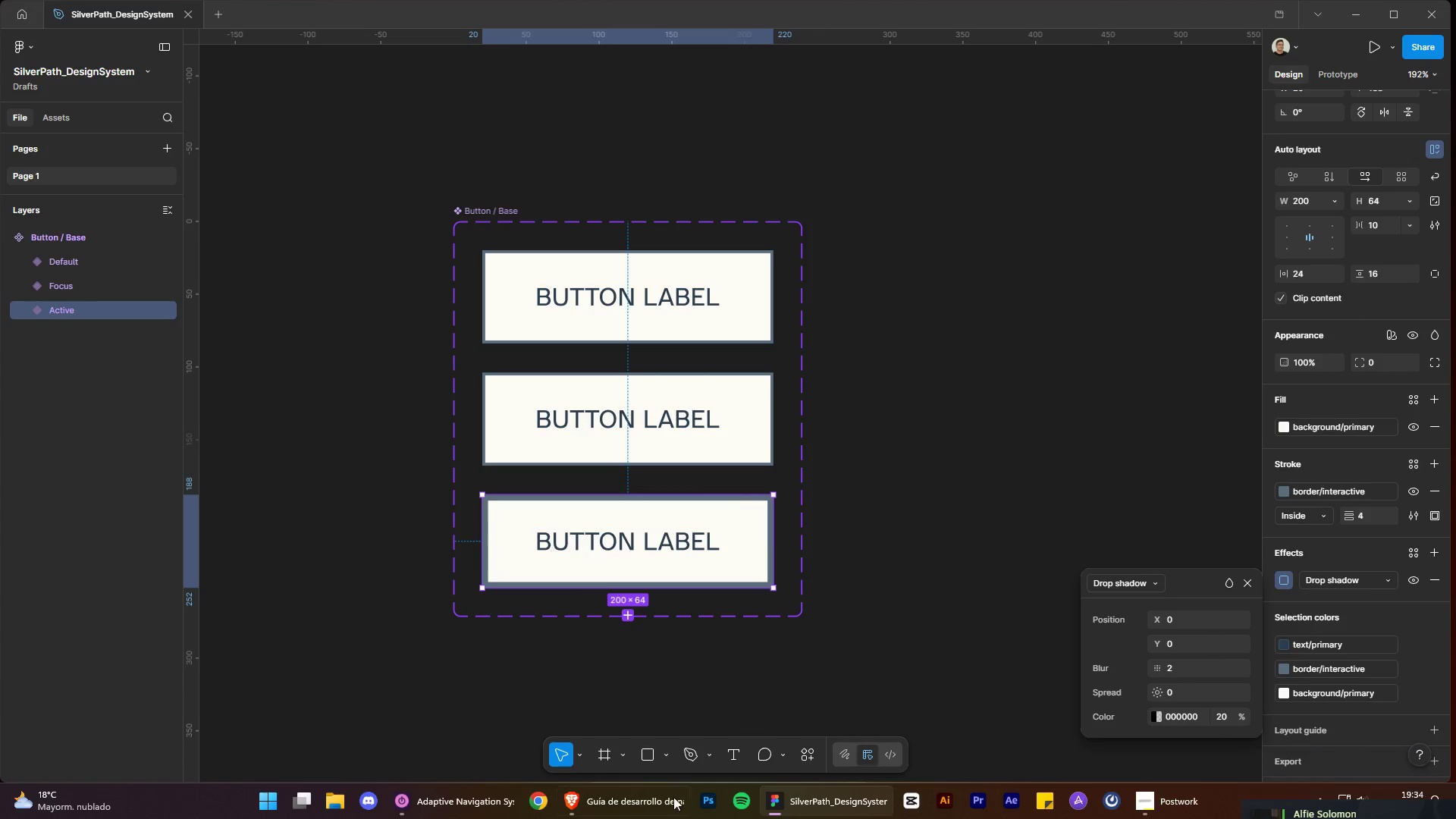 
left_click([657, 808])
 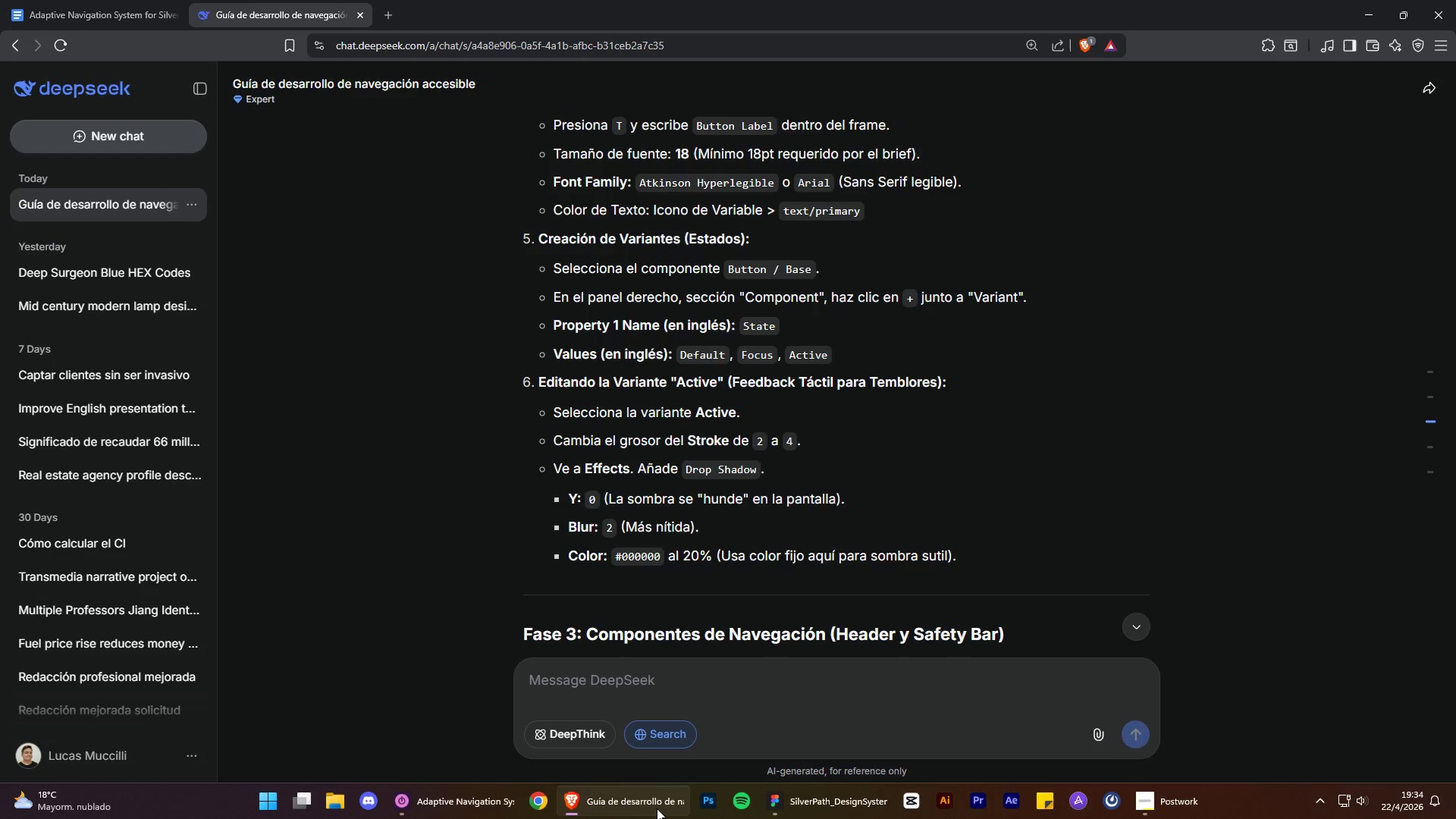 
wait(5.67)
 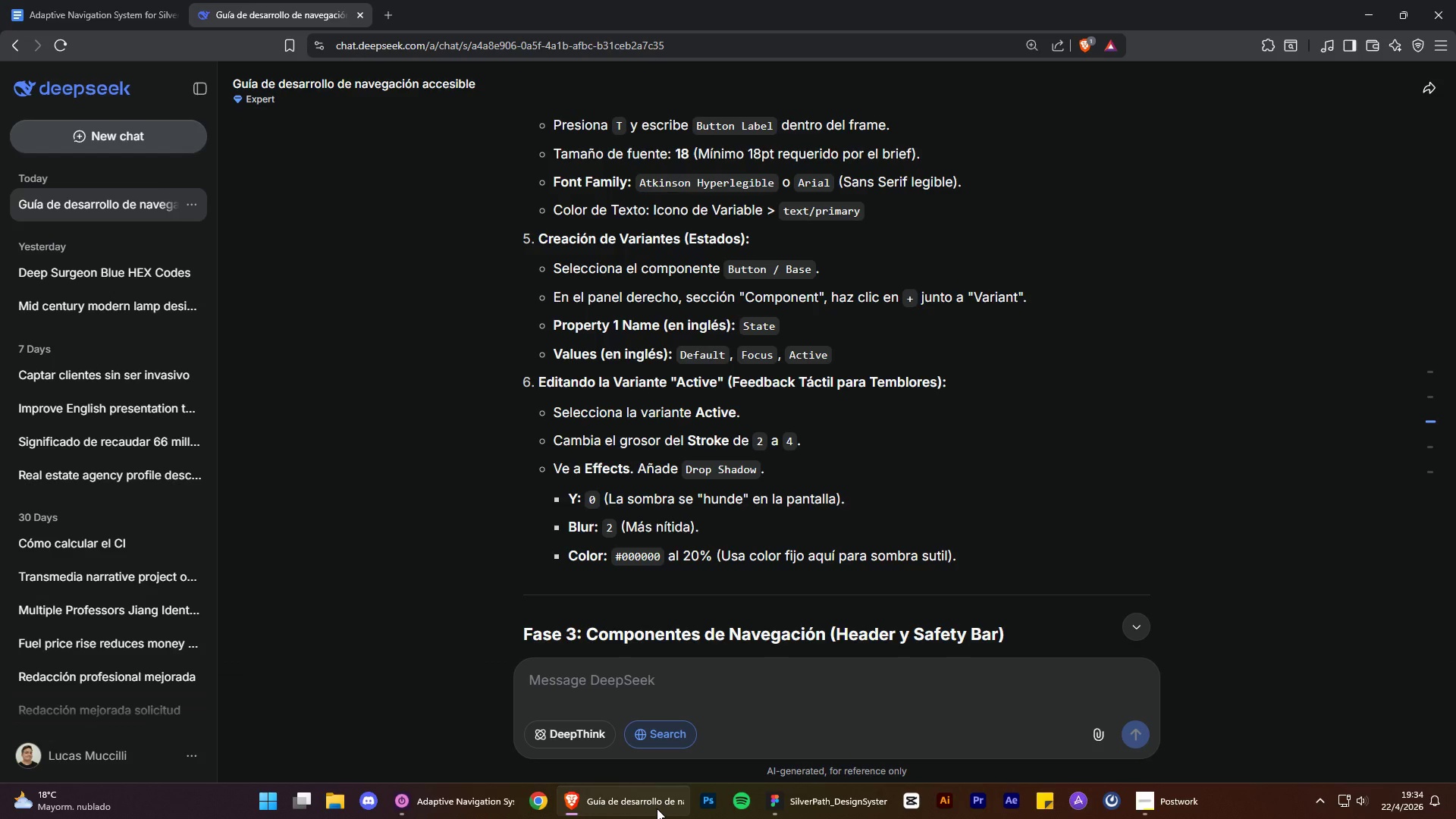 
left_click([657, 808])
 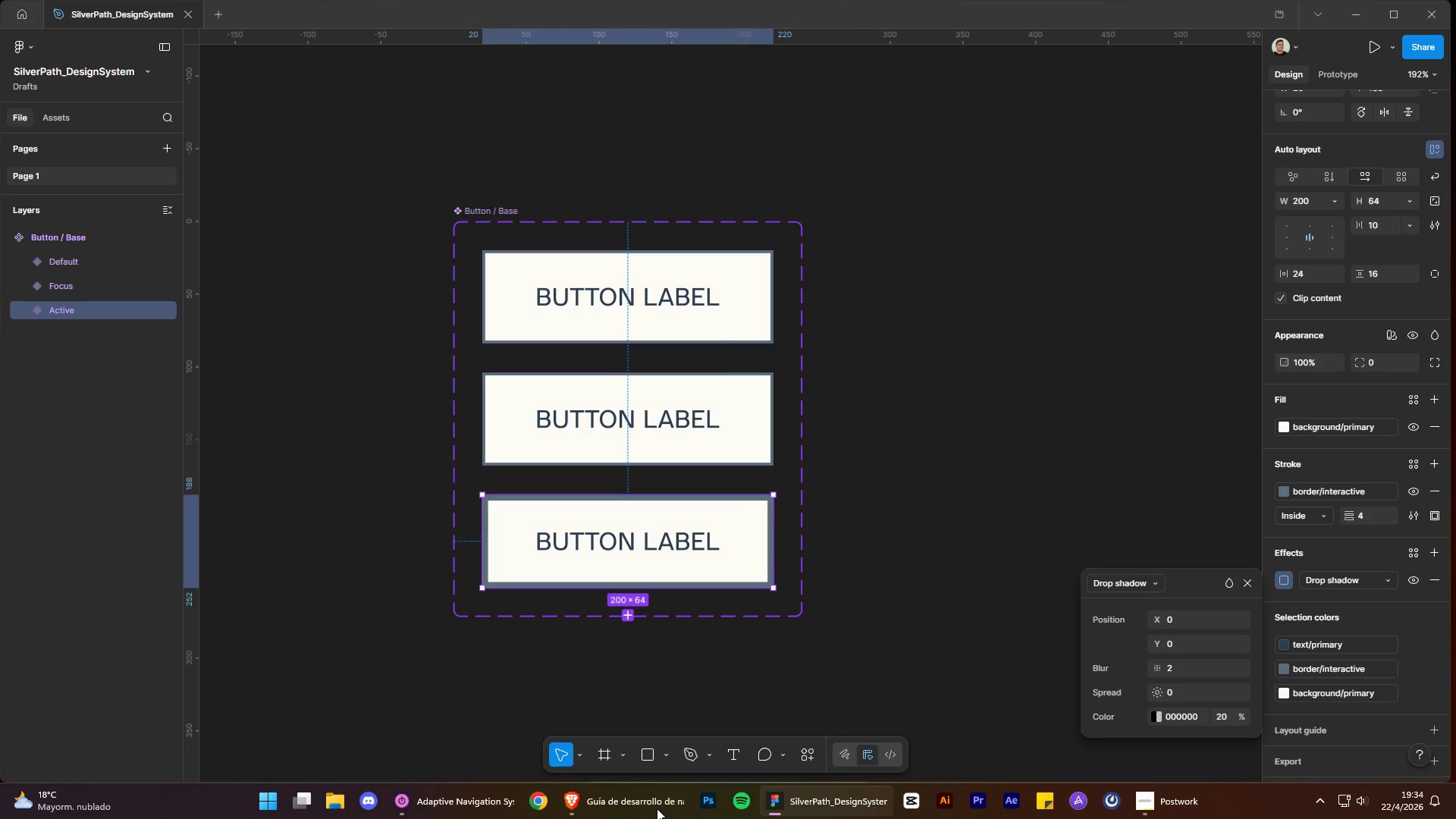 
left_click([657, 808])
 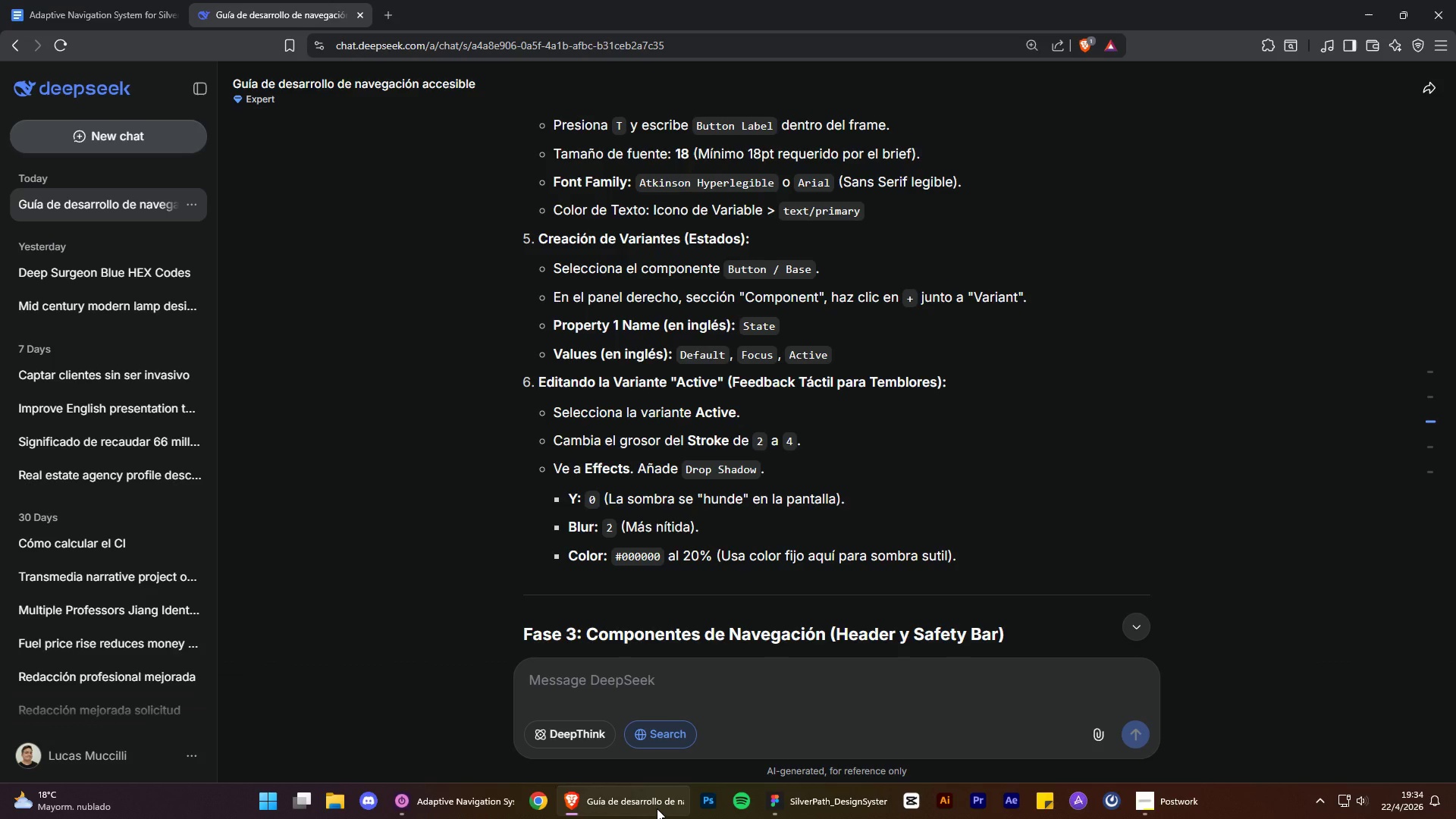 
scroll: coordinate [1019, 456], scroll_direction: down, amount: 5.0
 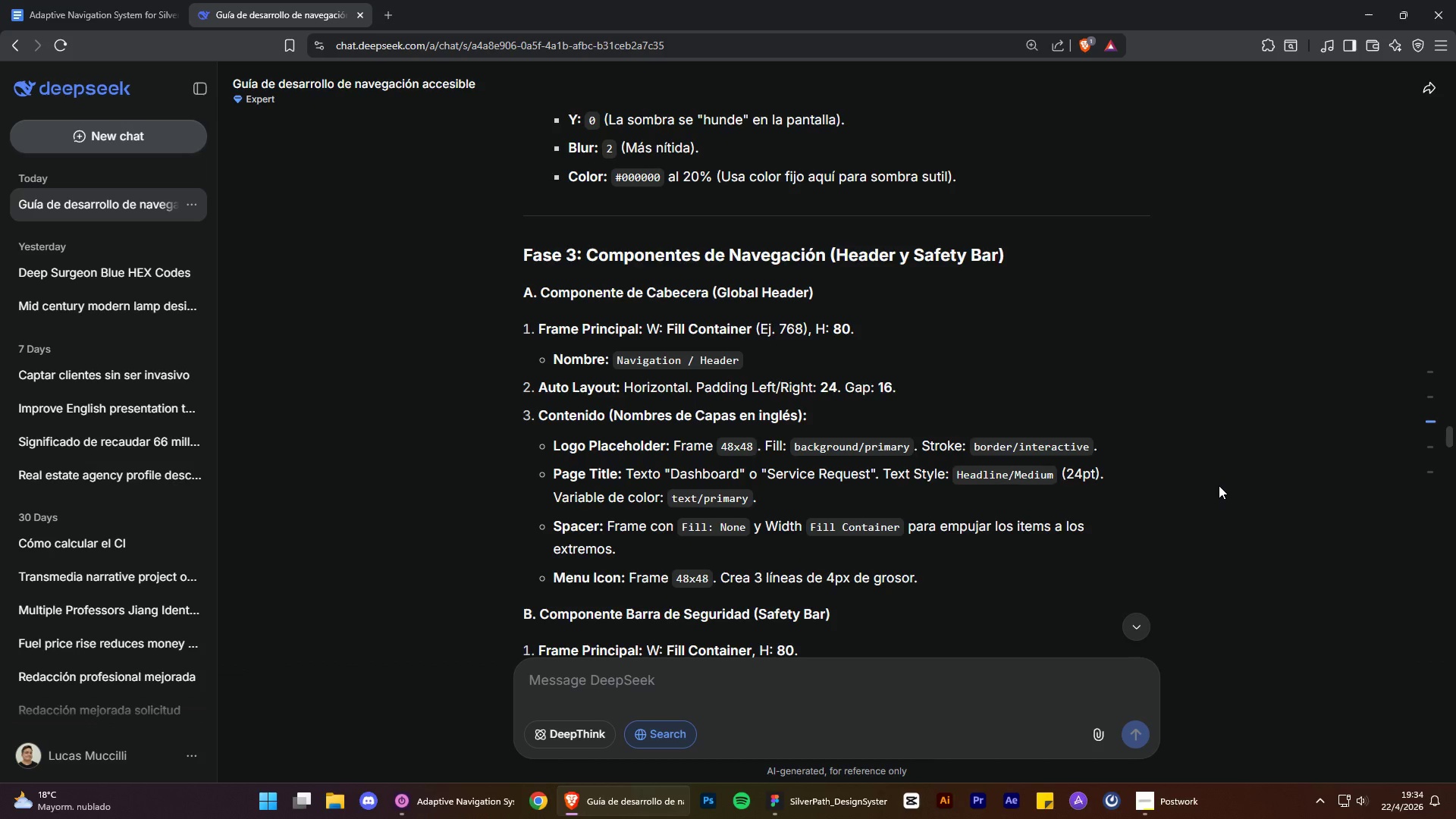 
wait(14.36)
 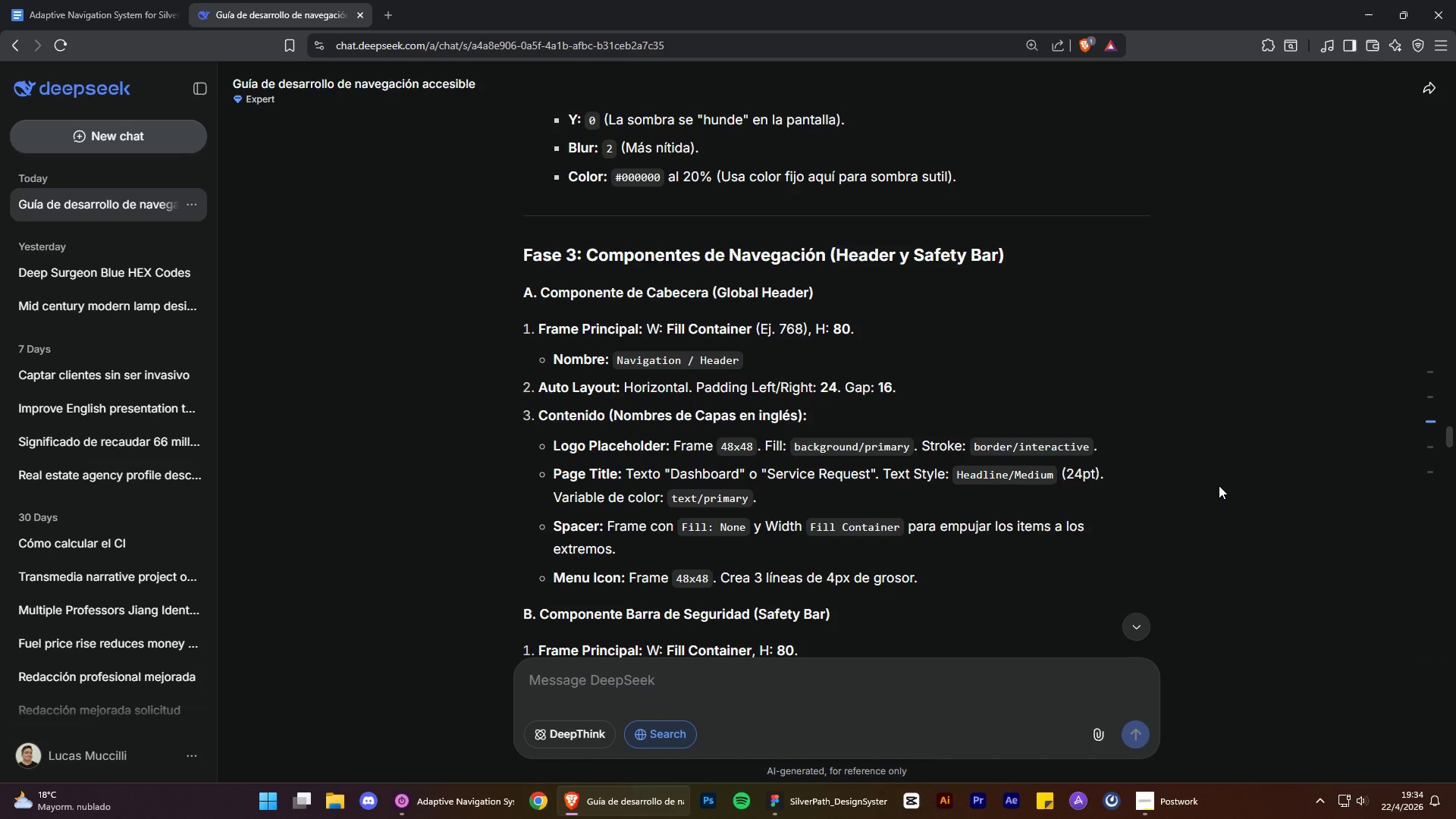 
double_click([1120, 215])
 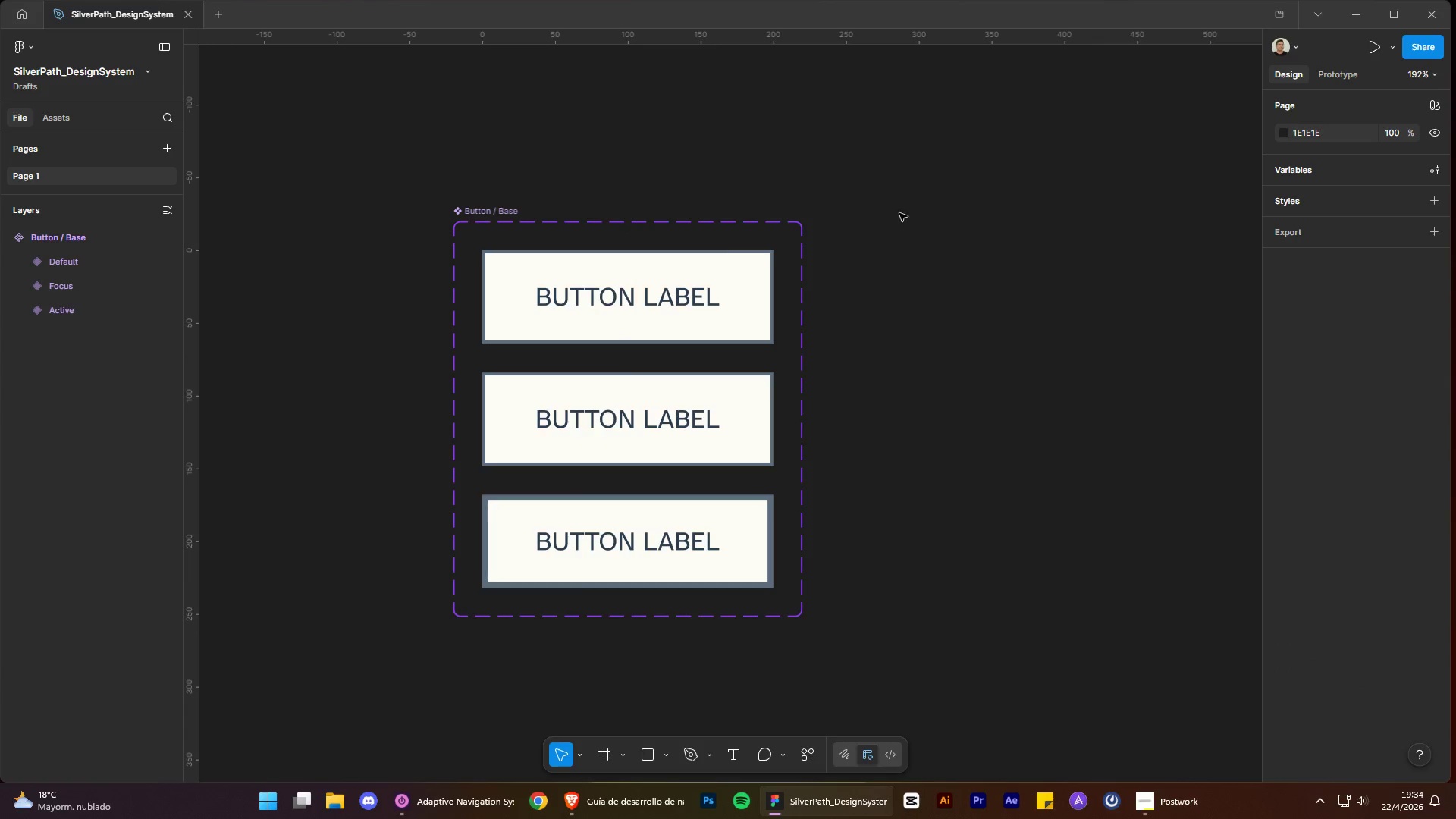 
hold_key(key=ControlLeft, duration=1.27)
hold_key(key=AltLeft, duration=1.25)
scroll: coordinate [699, 305], scroll_direction: down, amount: 7.0
 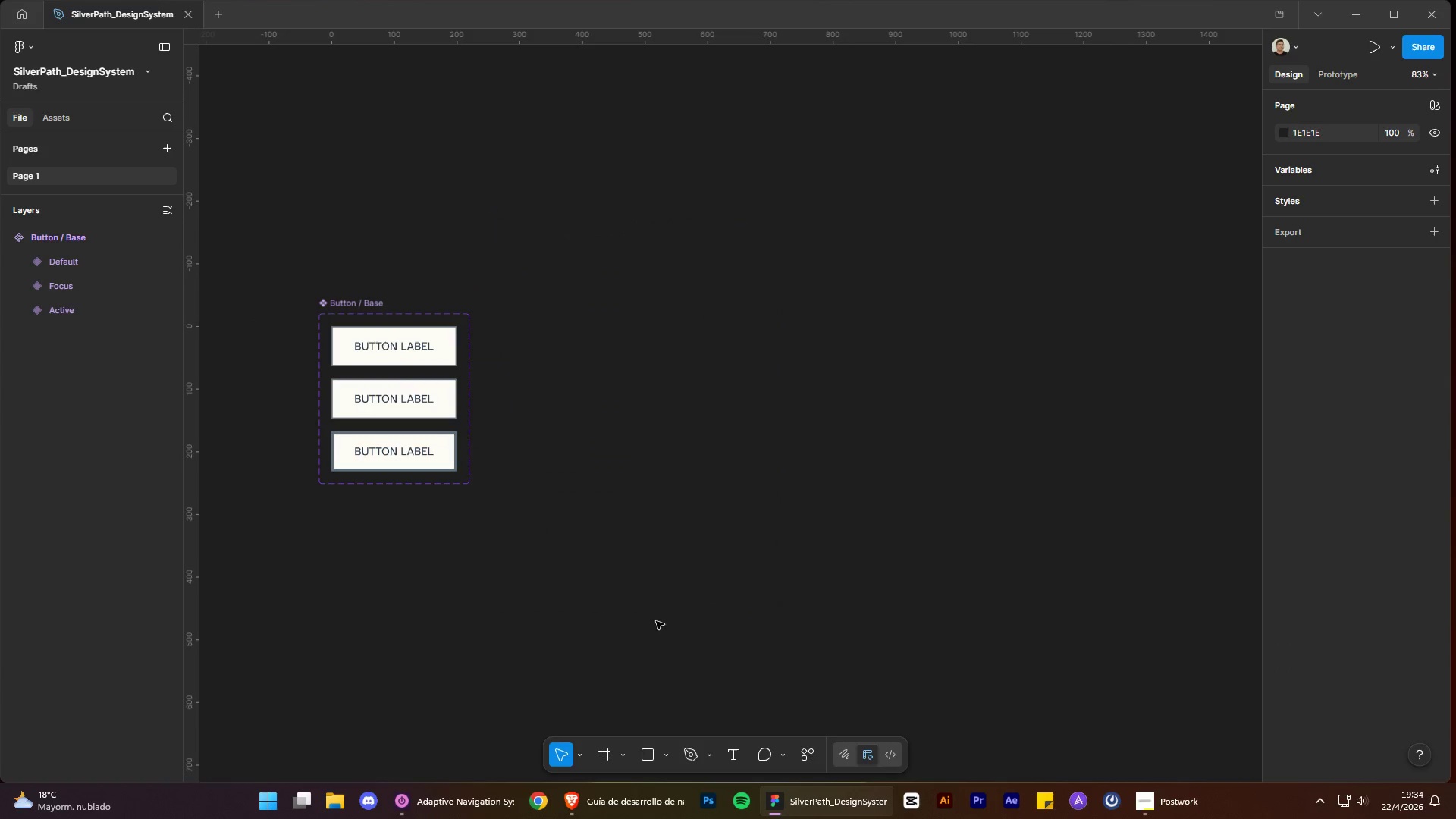 
key(Control+ControlLeft)
 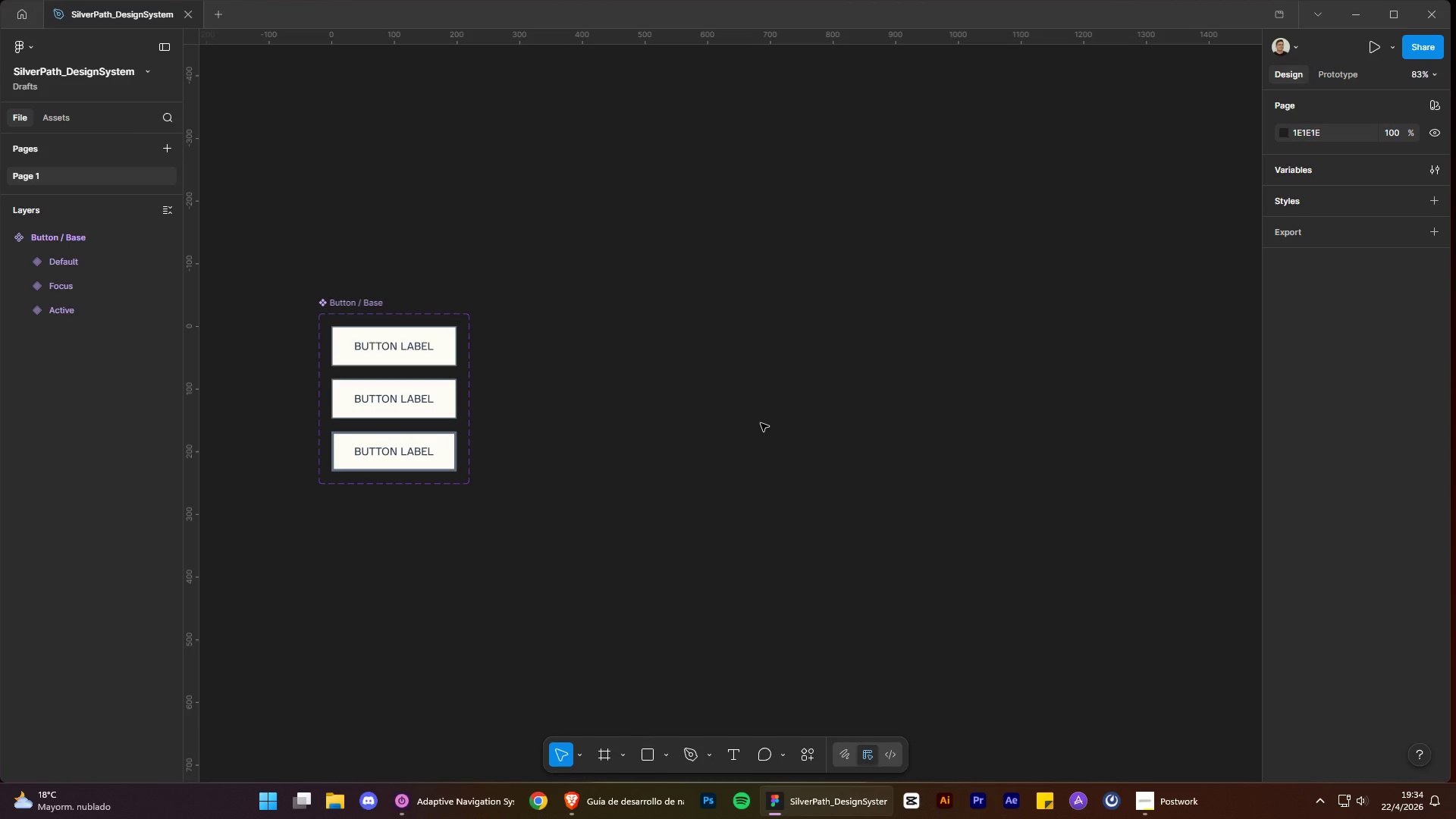 
key(Control+F)
 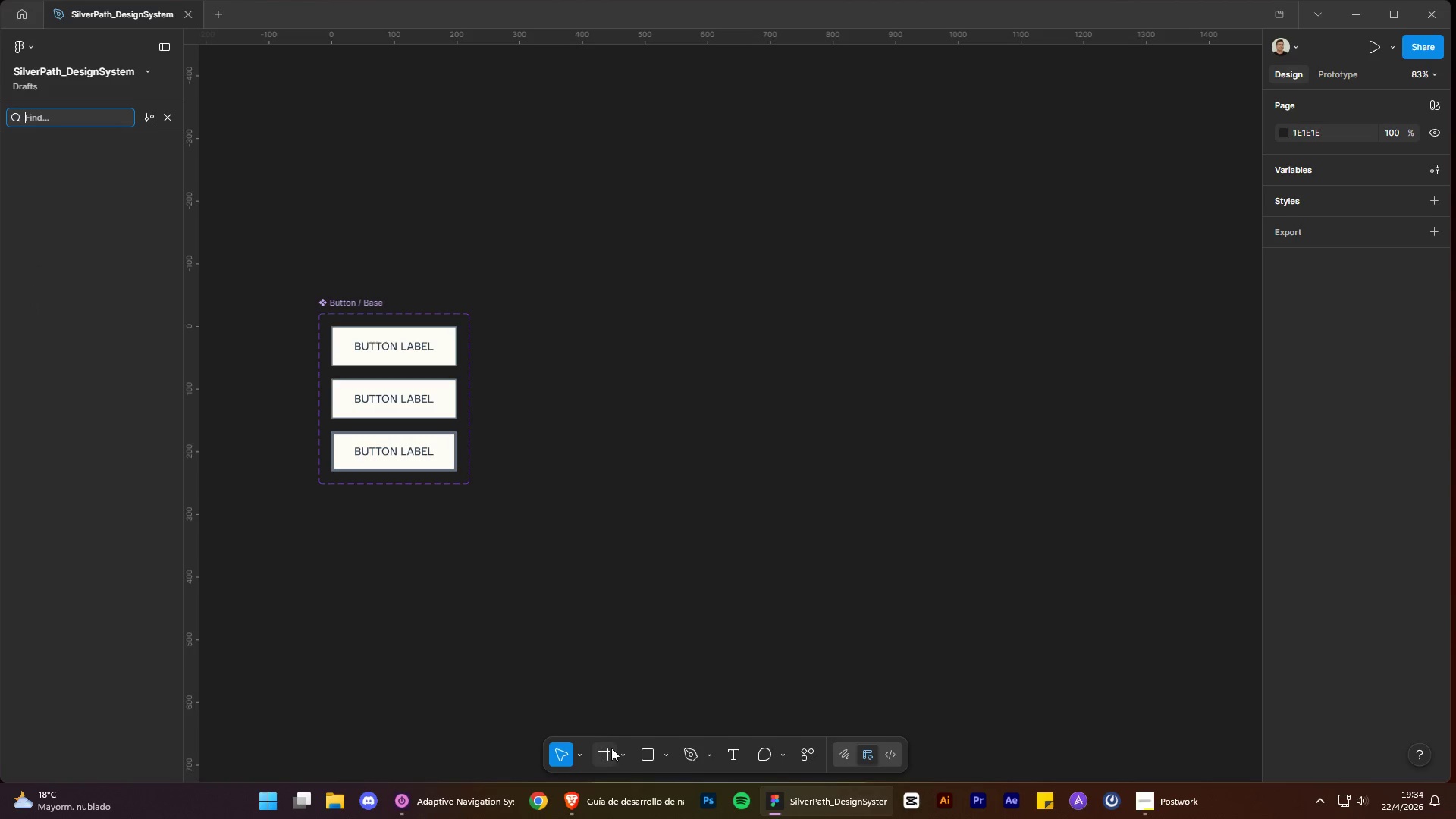 
left_click([607, 753])
 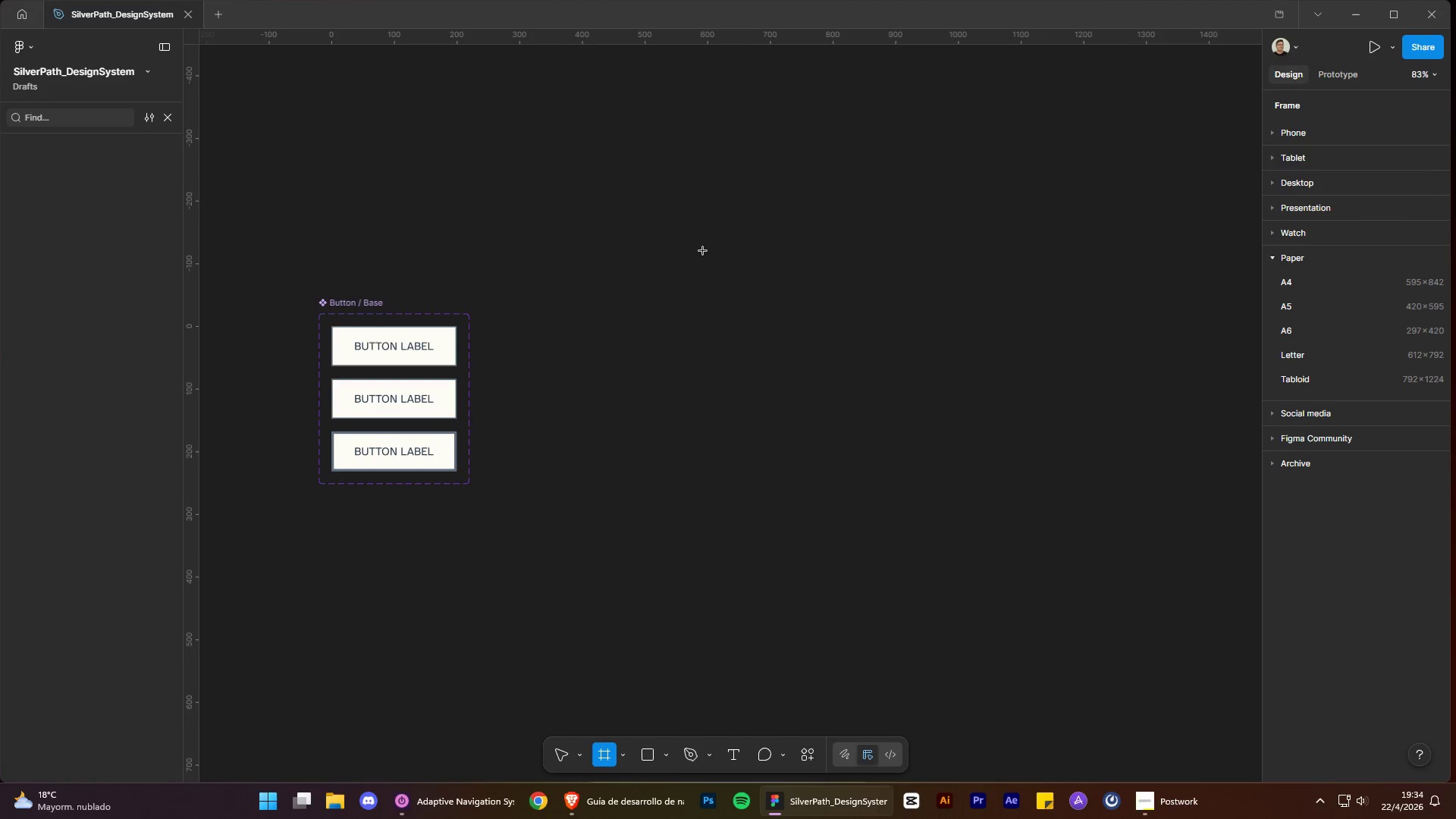 
left_click([703, 250])
 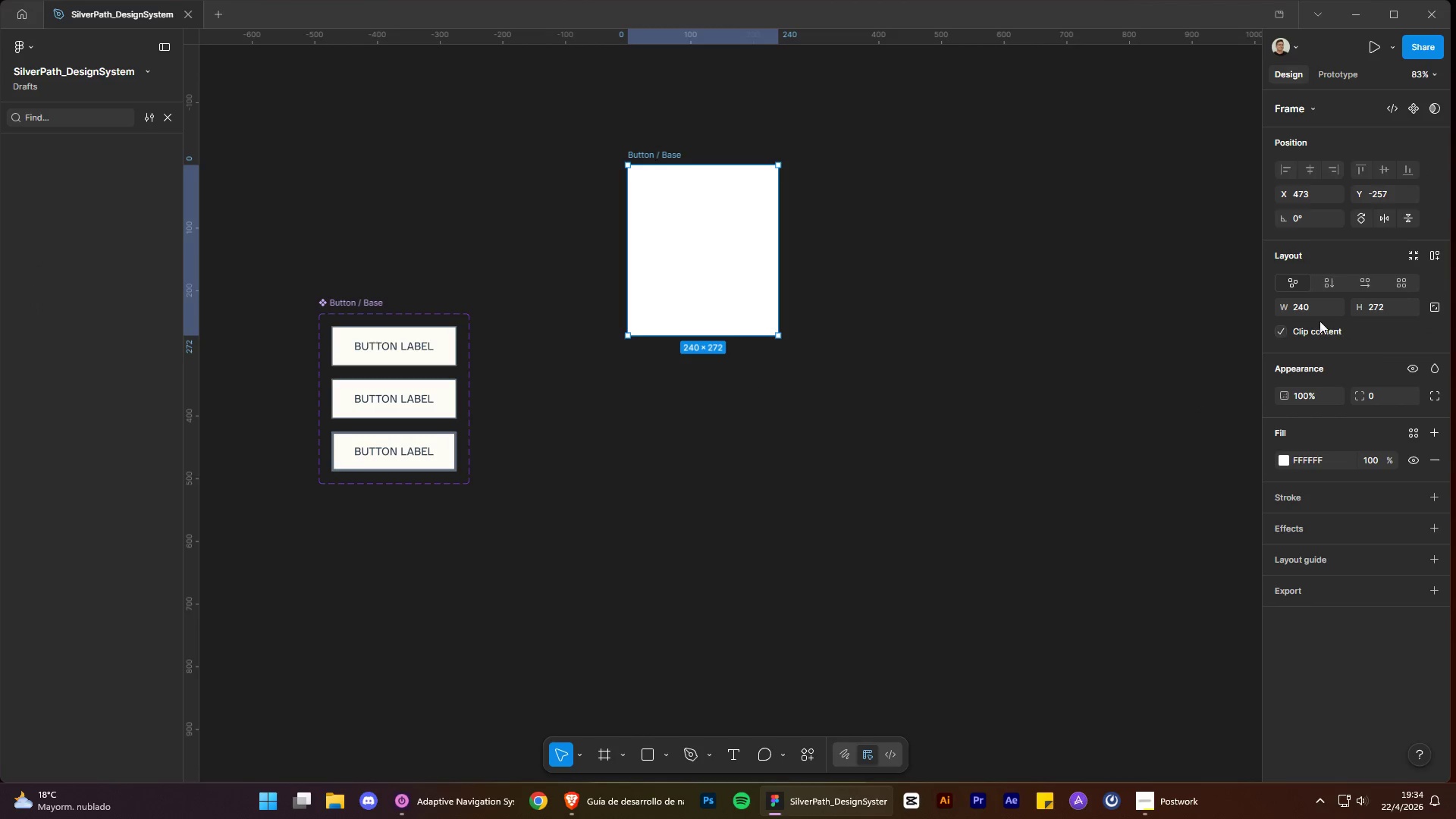 
left_click([1337, 307])
 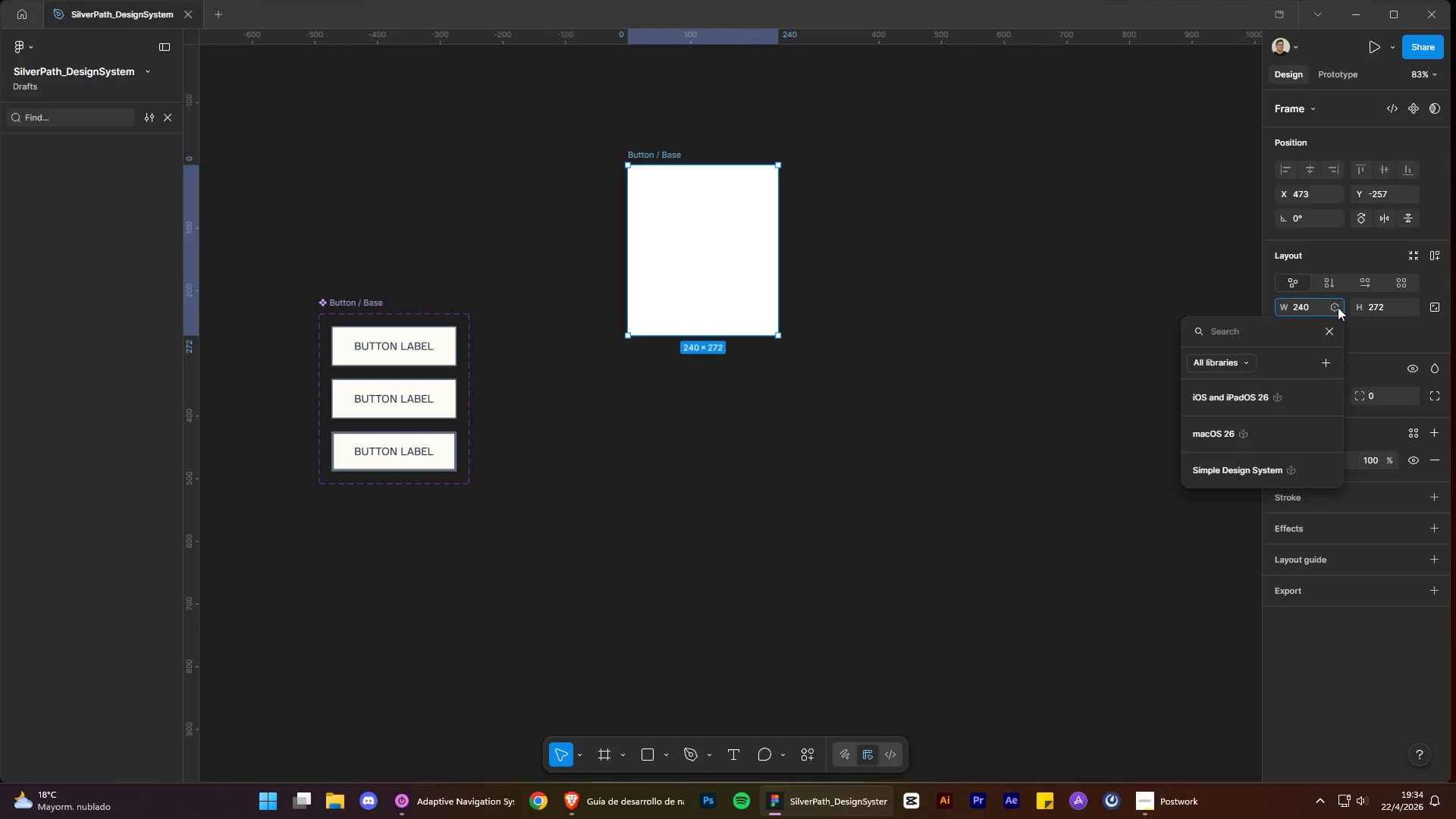 
left_click([1338, 307])
 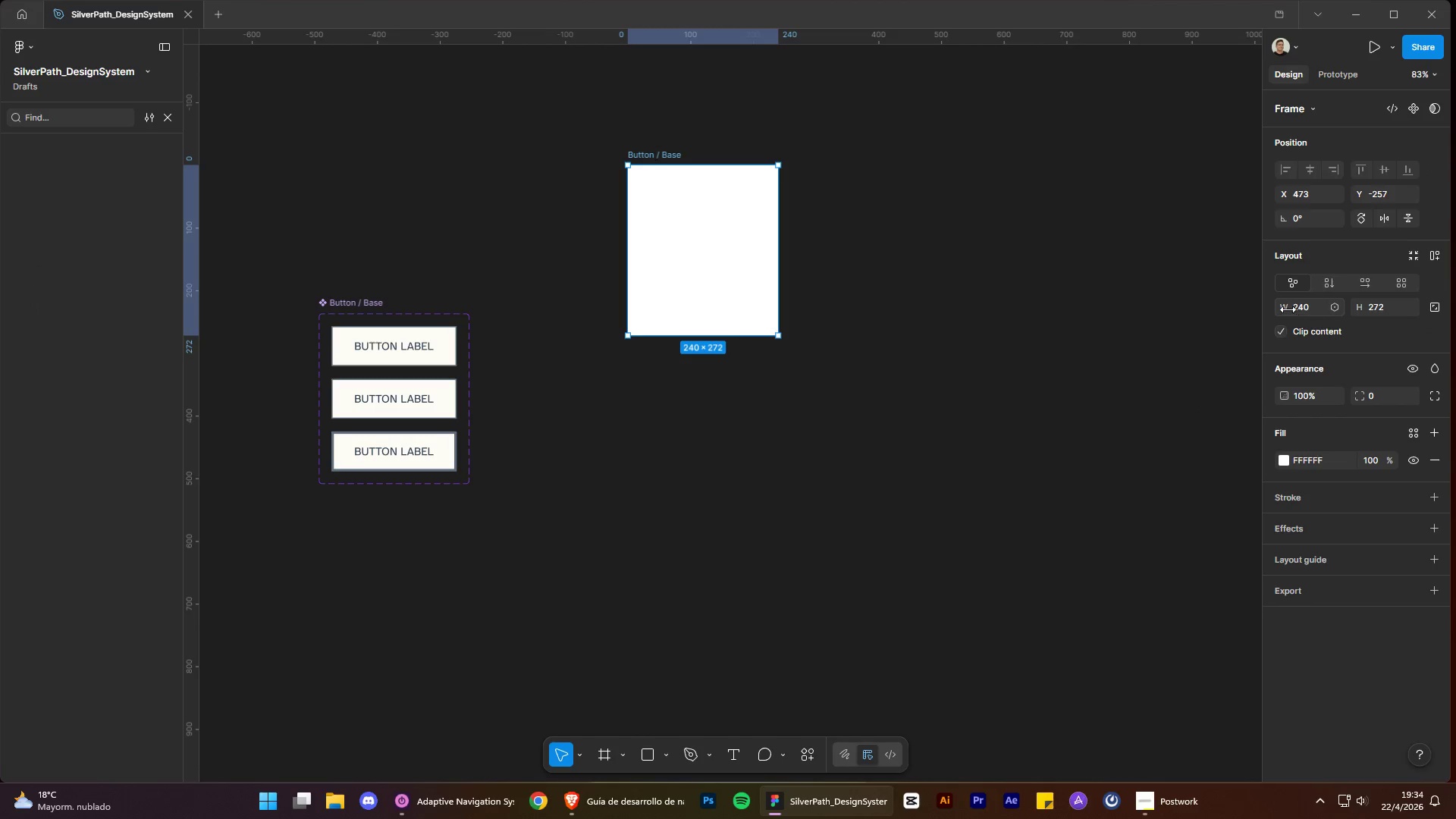 
left_click_drag(start_coordinate=[1285, 308], to_coordinate=[725, 405])
 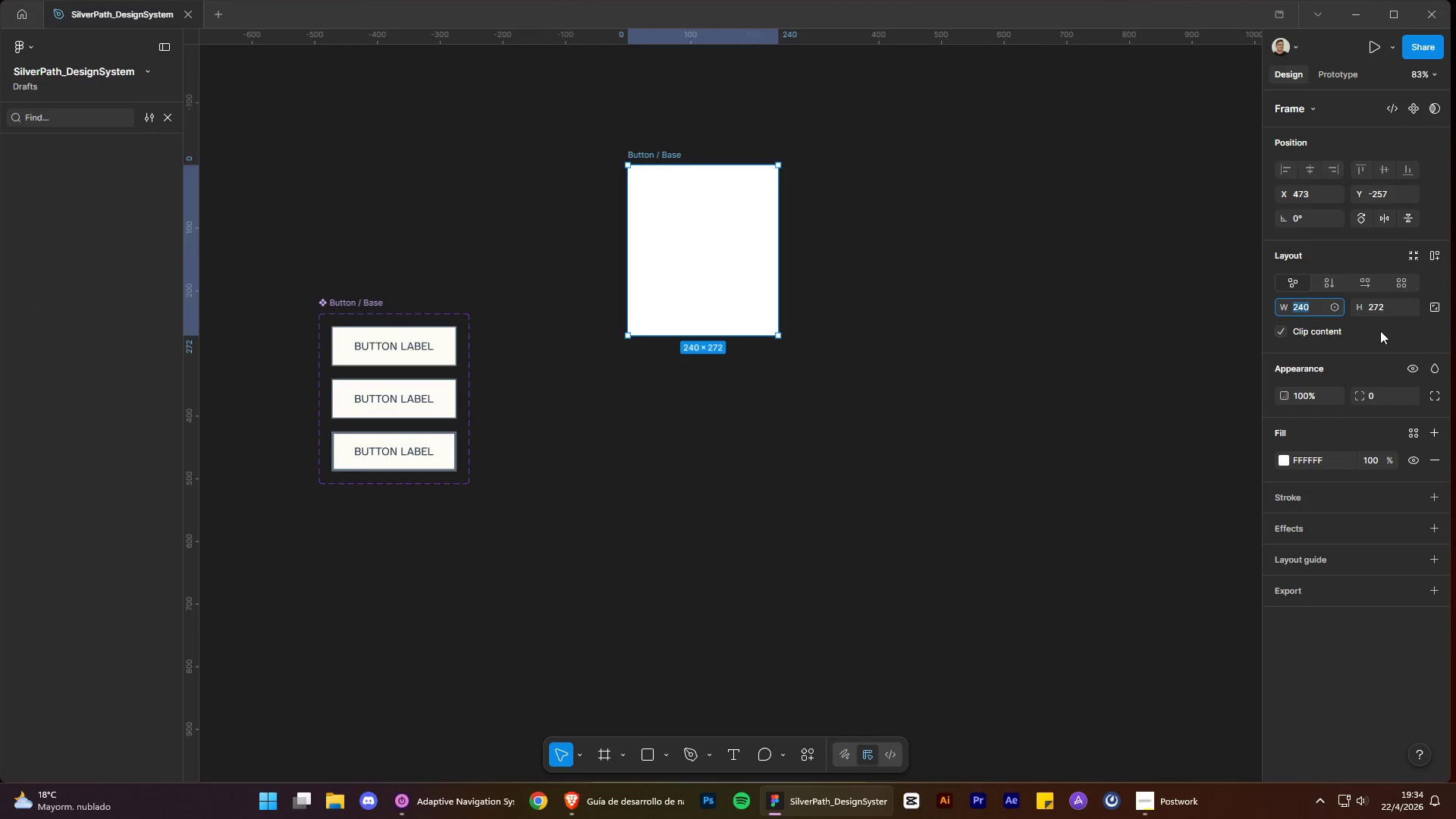 
left_click([1382, 328])
 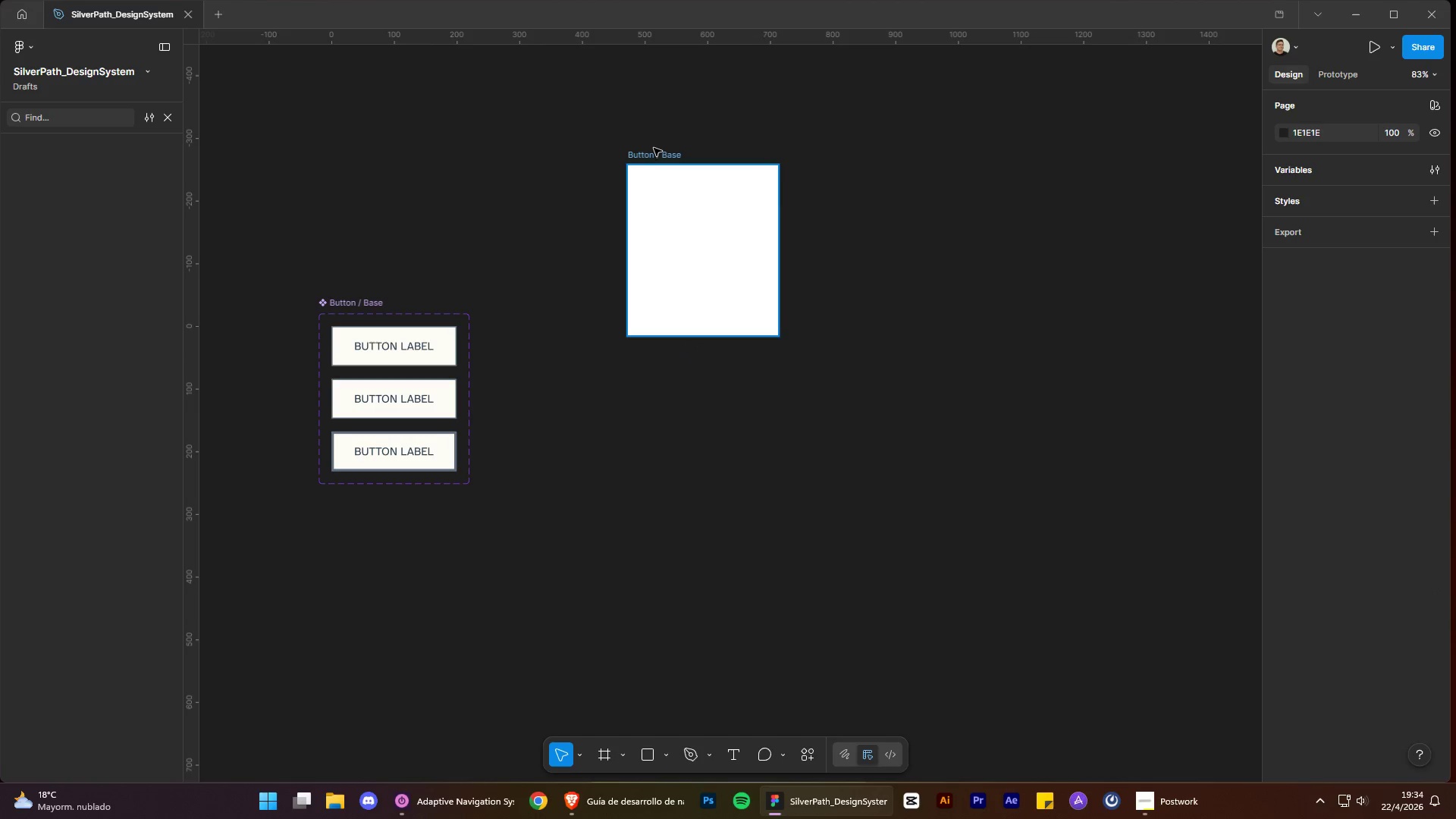 
left_click([653, 148])
 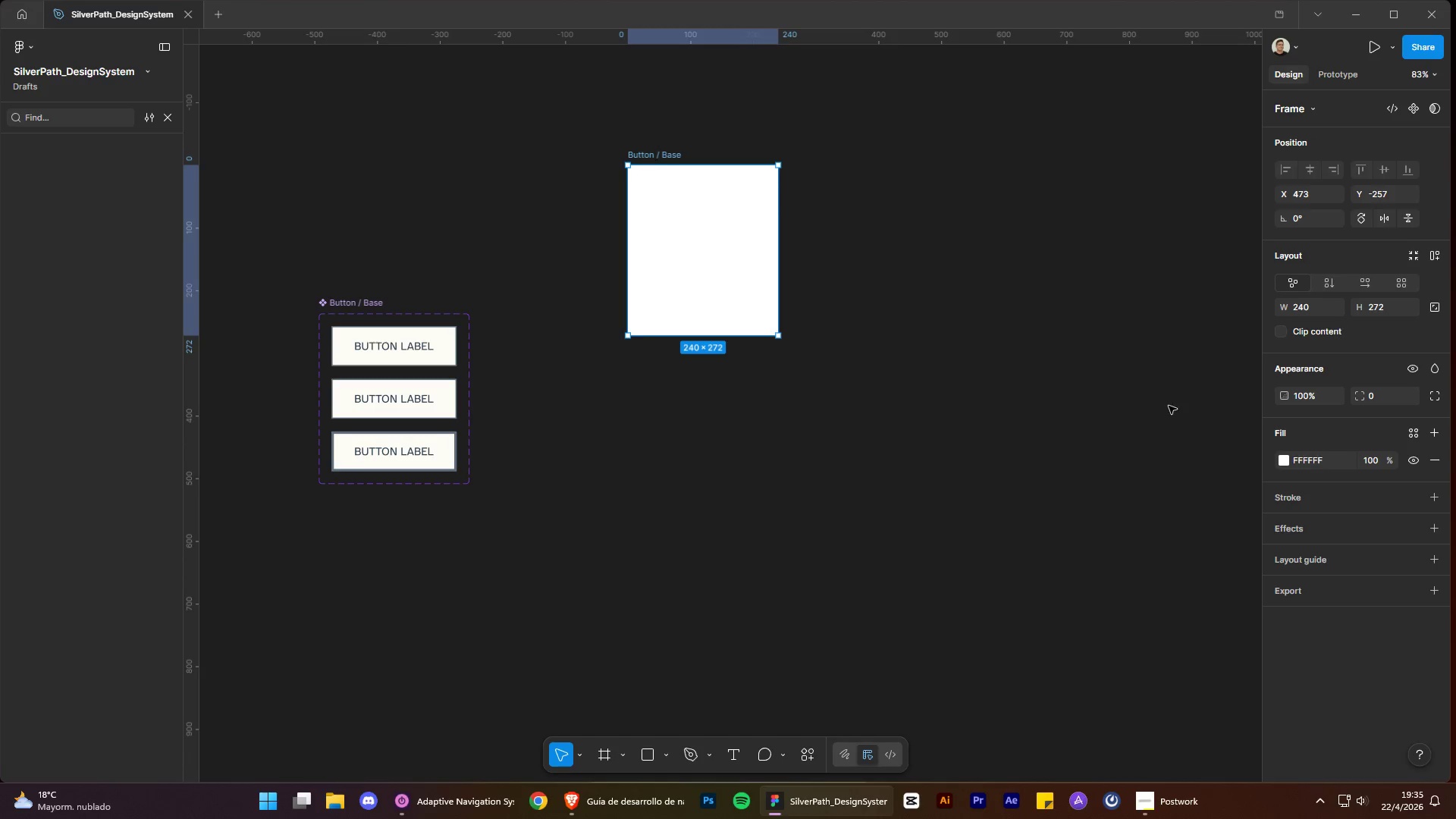 
left_click([627, 807])
 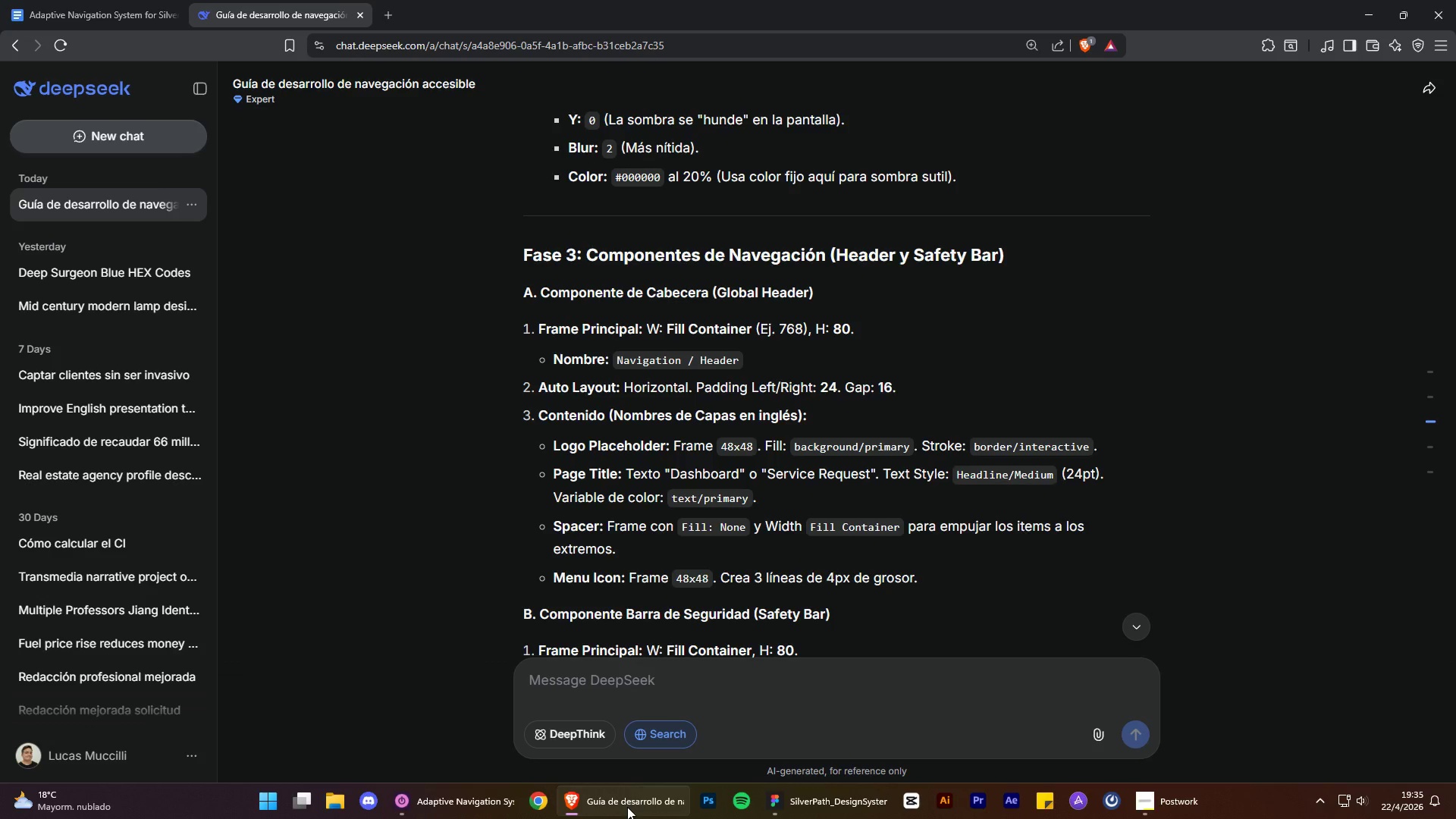 
left_click([627, 807])
 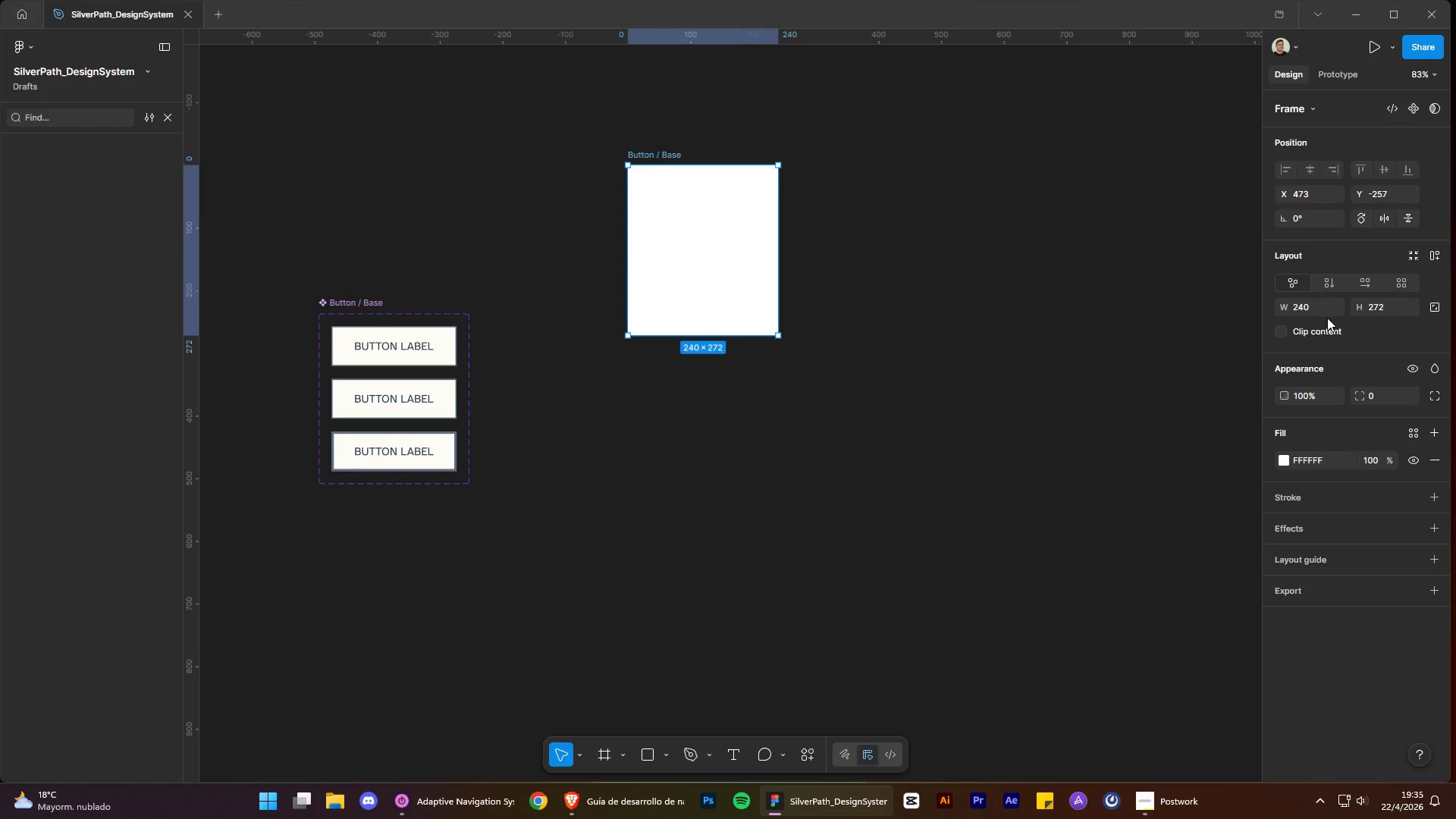 
left_click([1313, 312])
 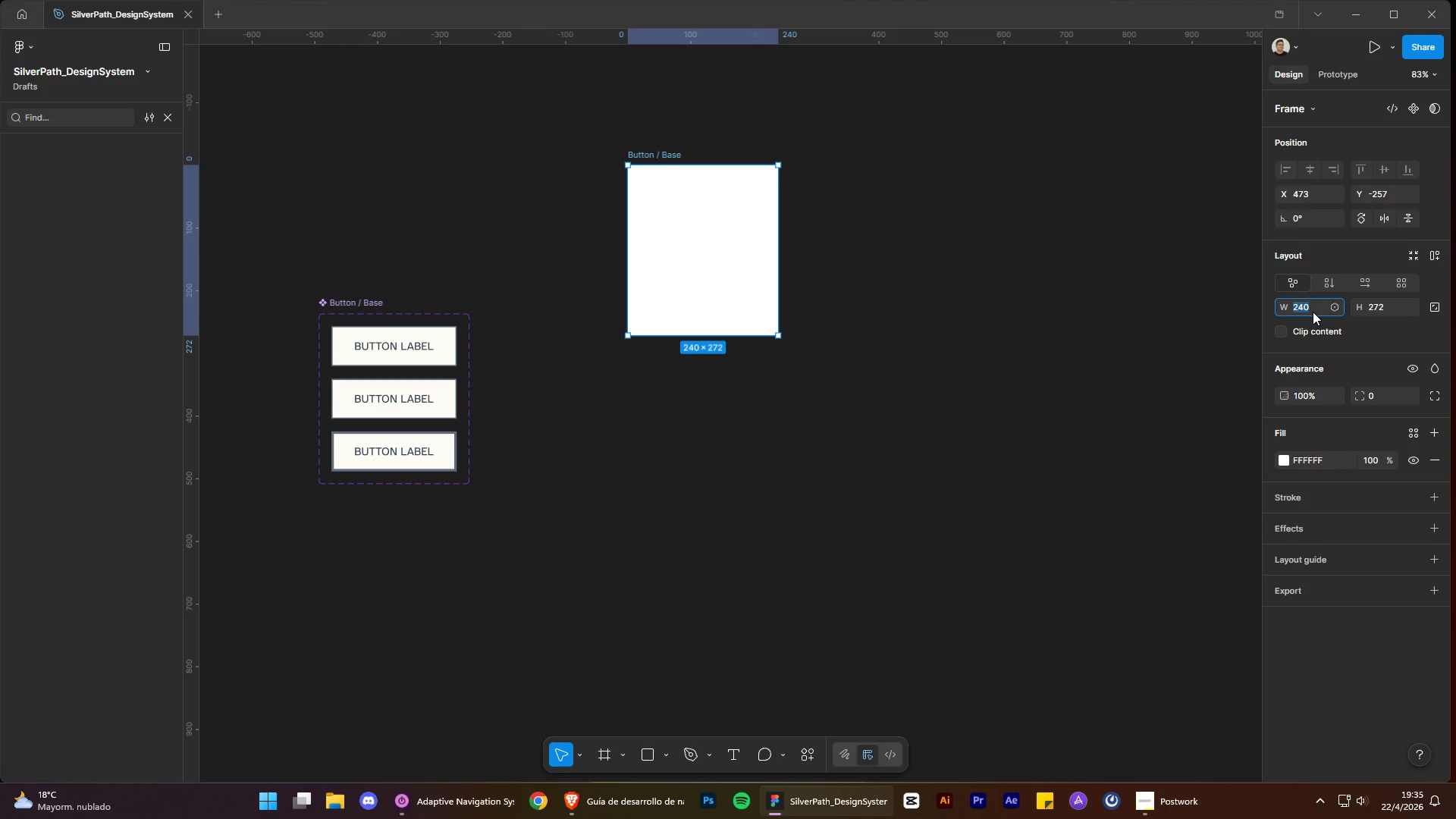 
type(768)
 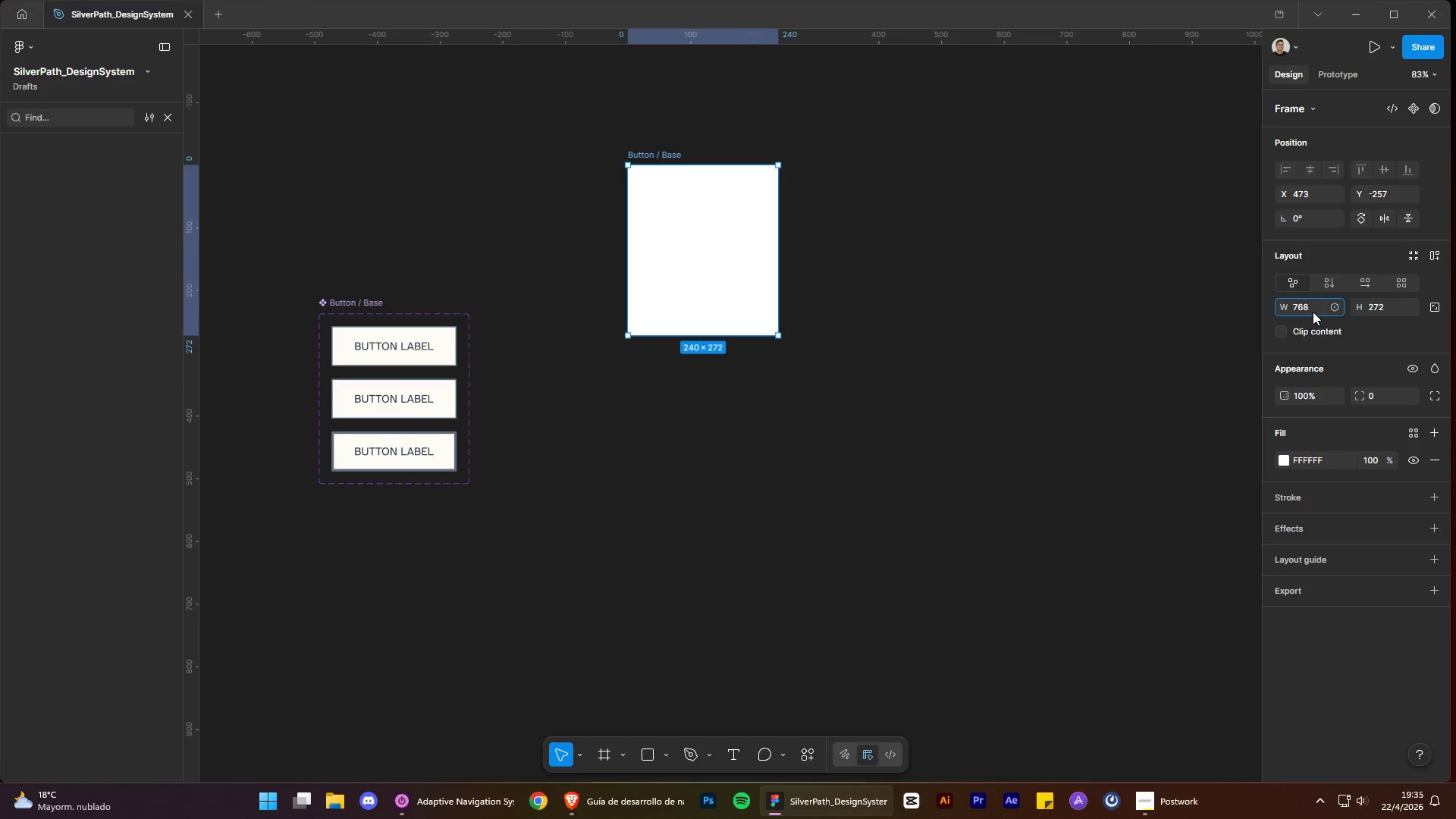 
key(Enter)
 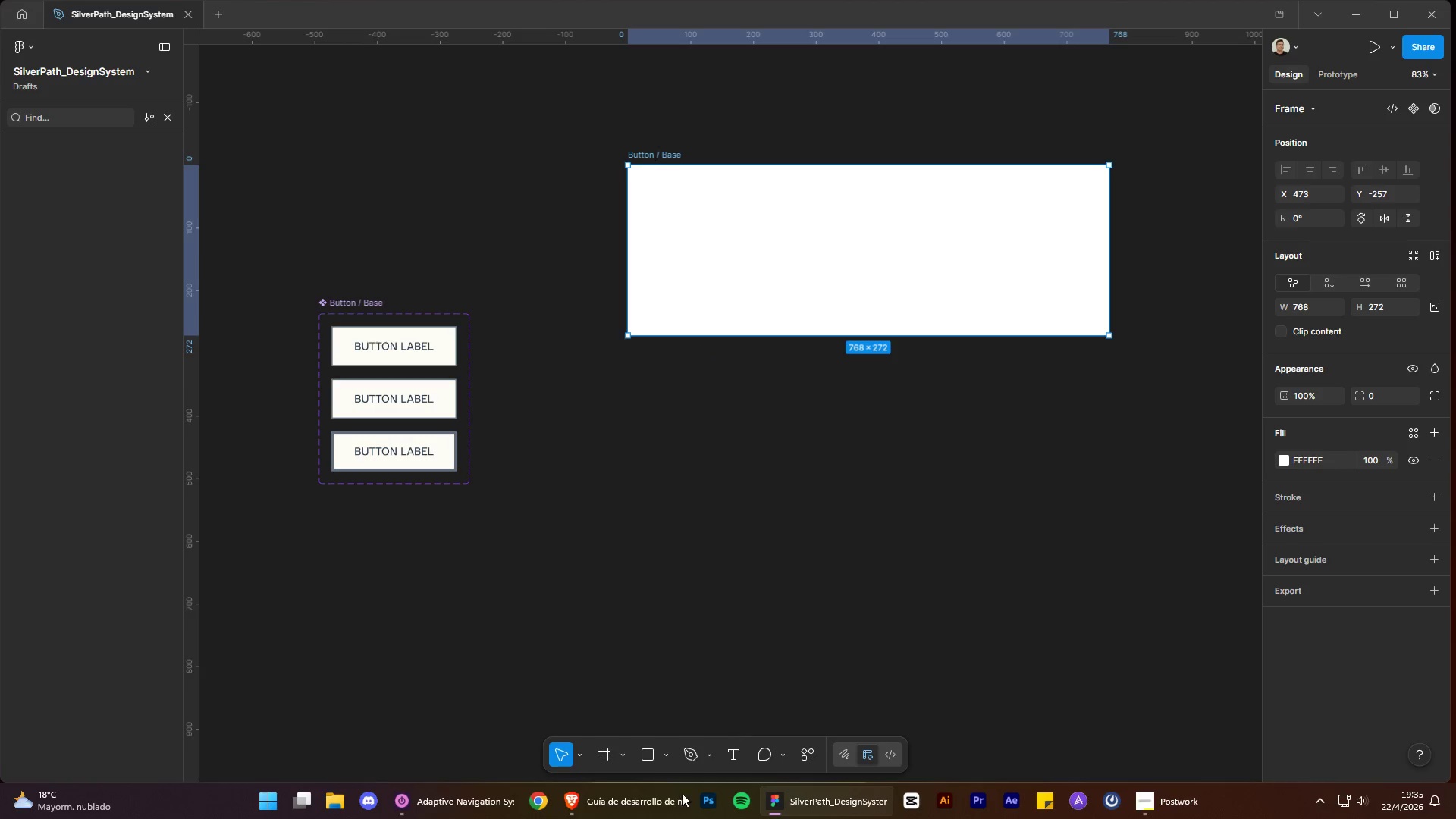 
left_click([616, 818])
 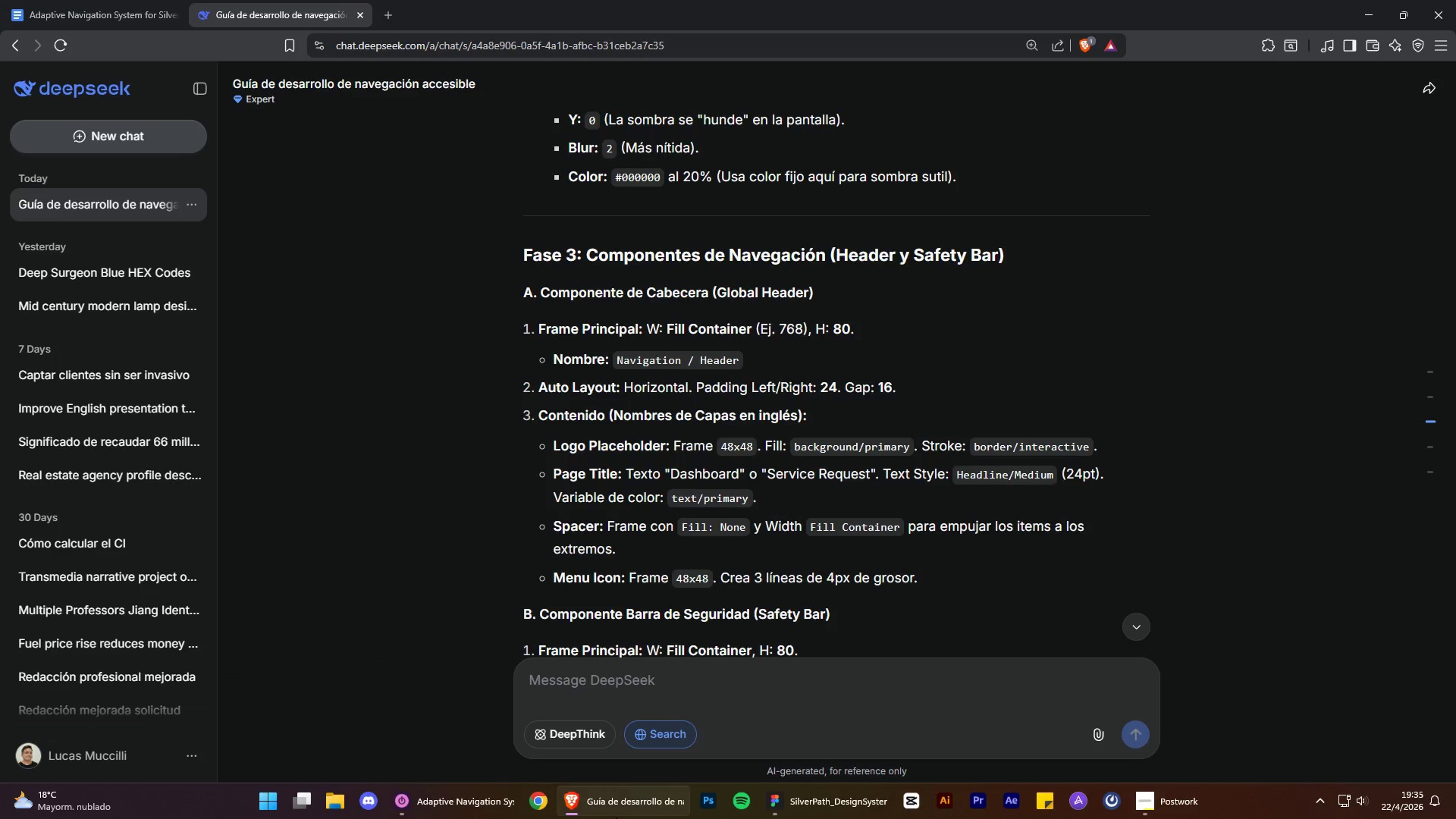 
left_click([616, 817])
 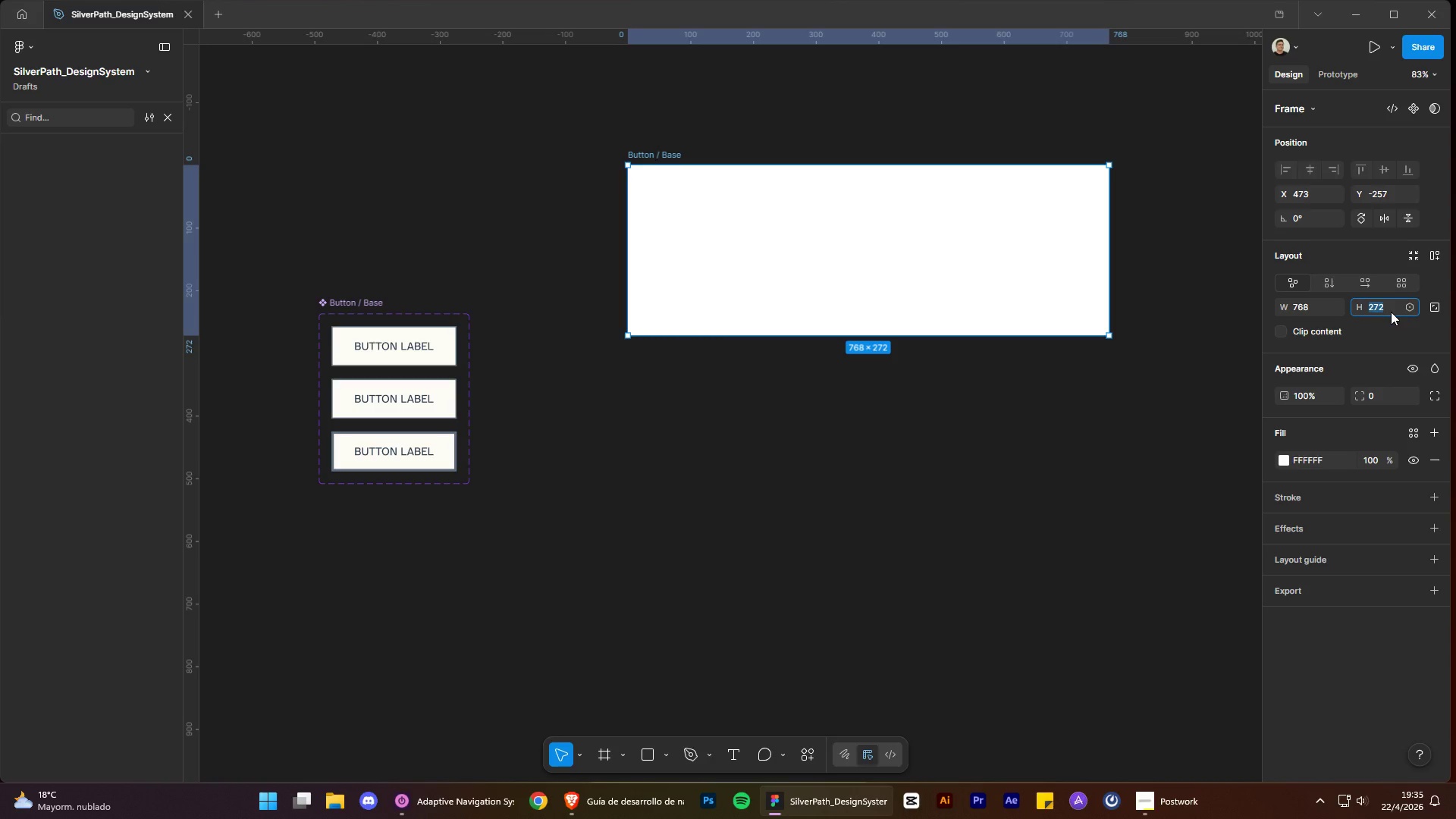 
type(80)
 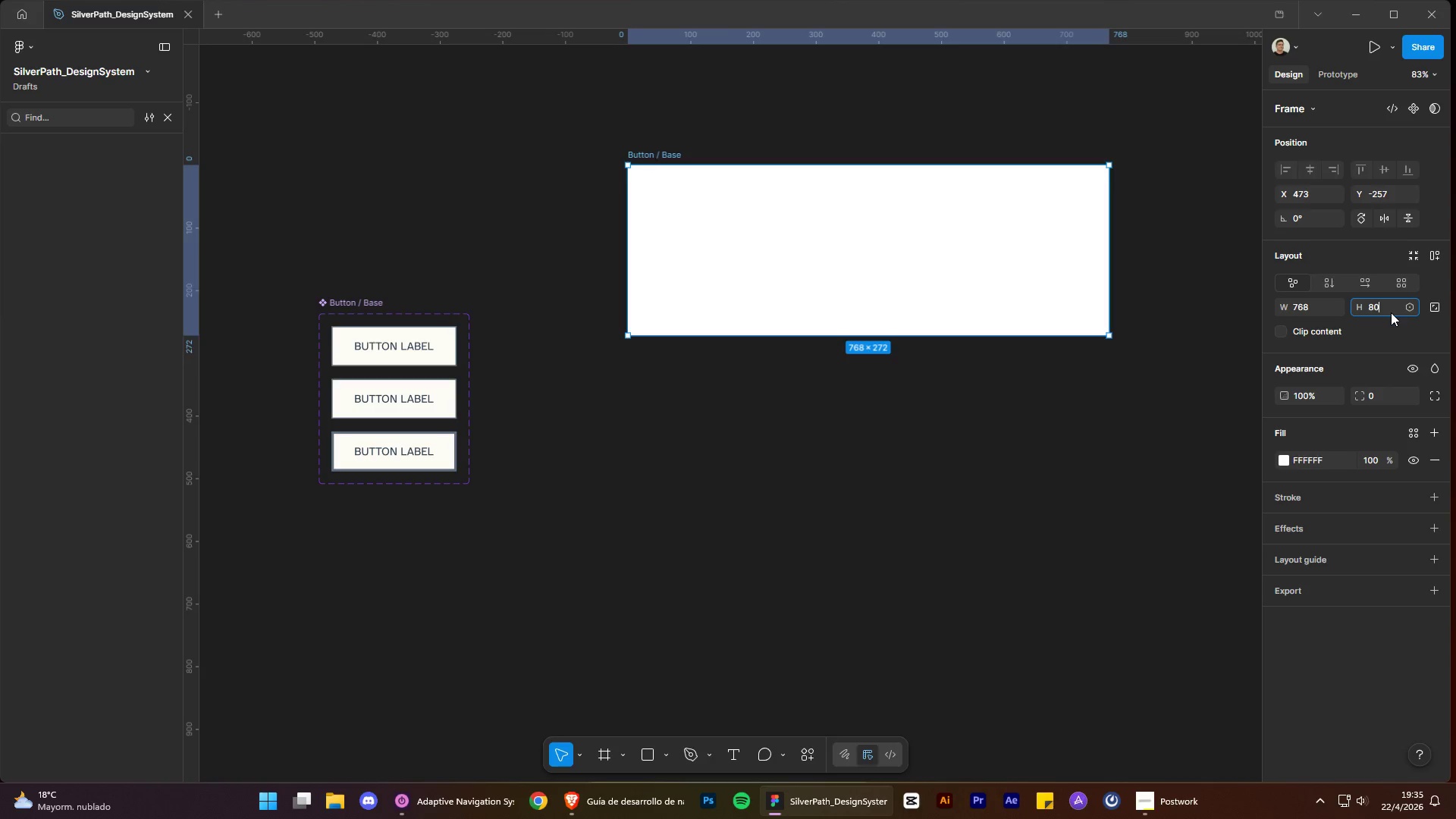 
key(Enter)
 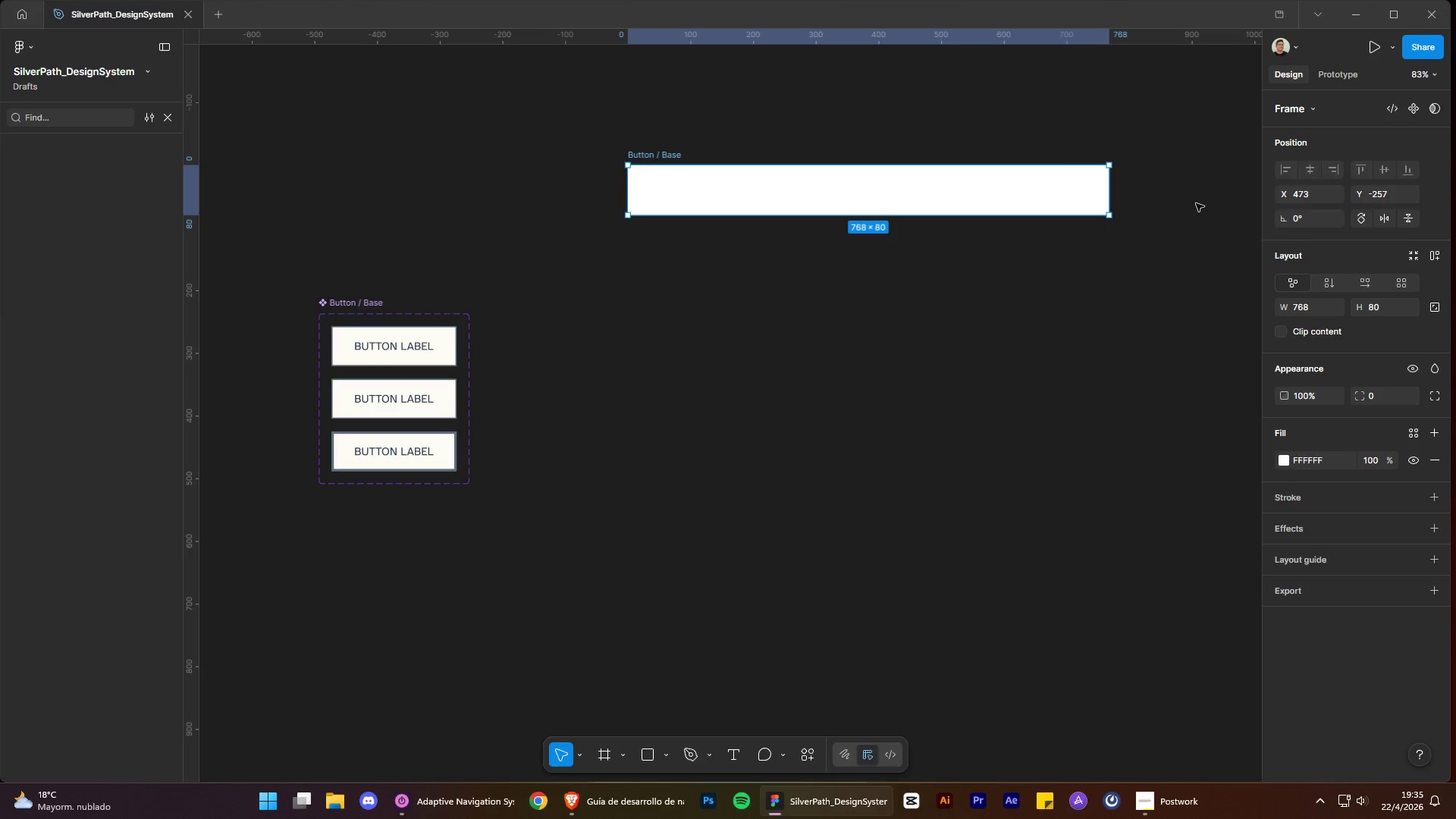 
hold_key(key=AltLeft, duration=2.23)
hold_key(key=ControlLeft, duration=1.5)
hold_key(key=ControlLeft, duration=0.72)
scroll: coordinate [805, 149], scroll_direction: up, amount: 6.0
 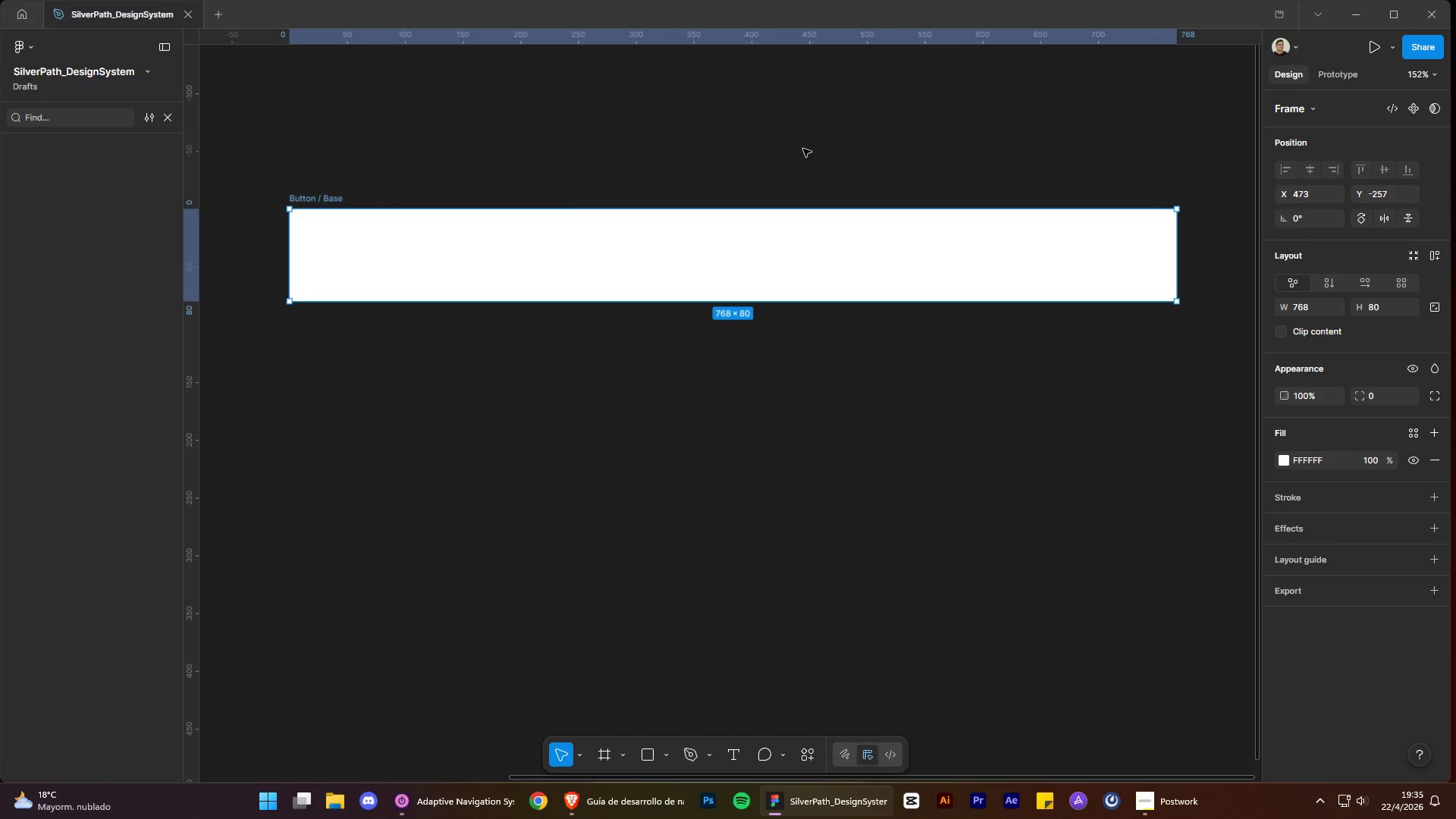 
left_click([1433, 306])
 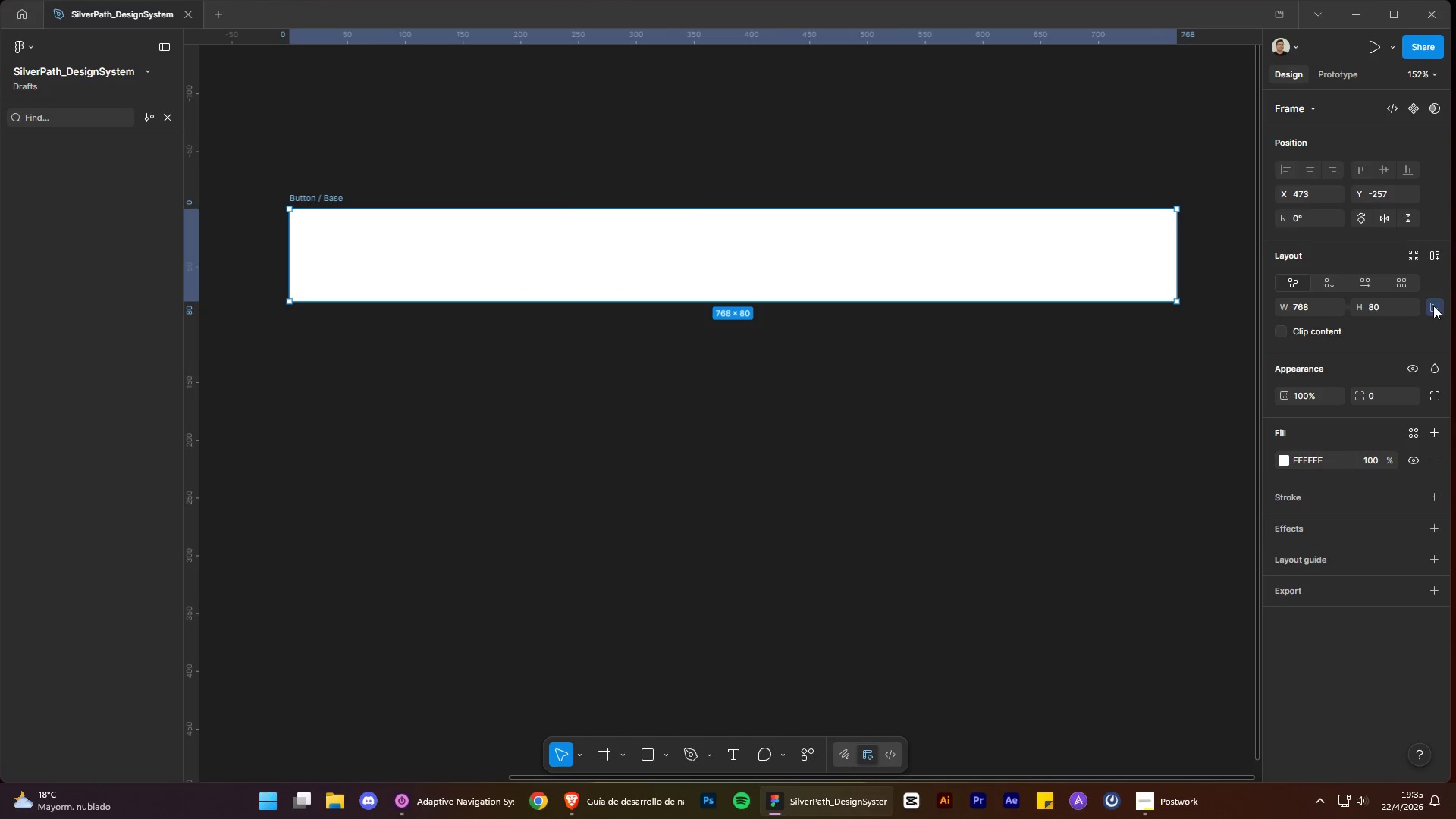 
left_click([1434, 306])
 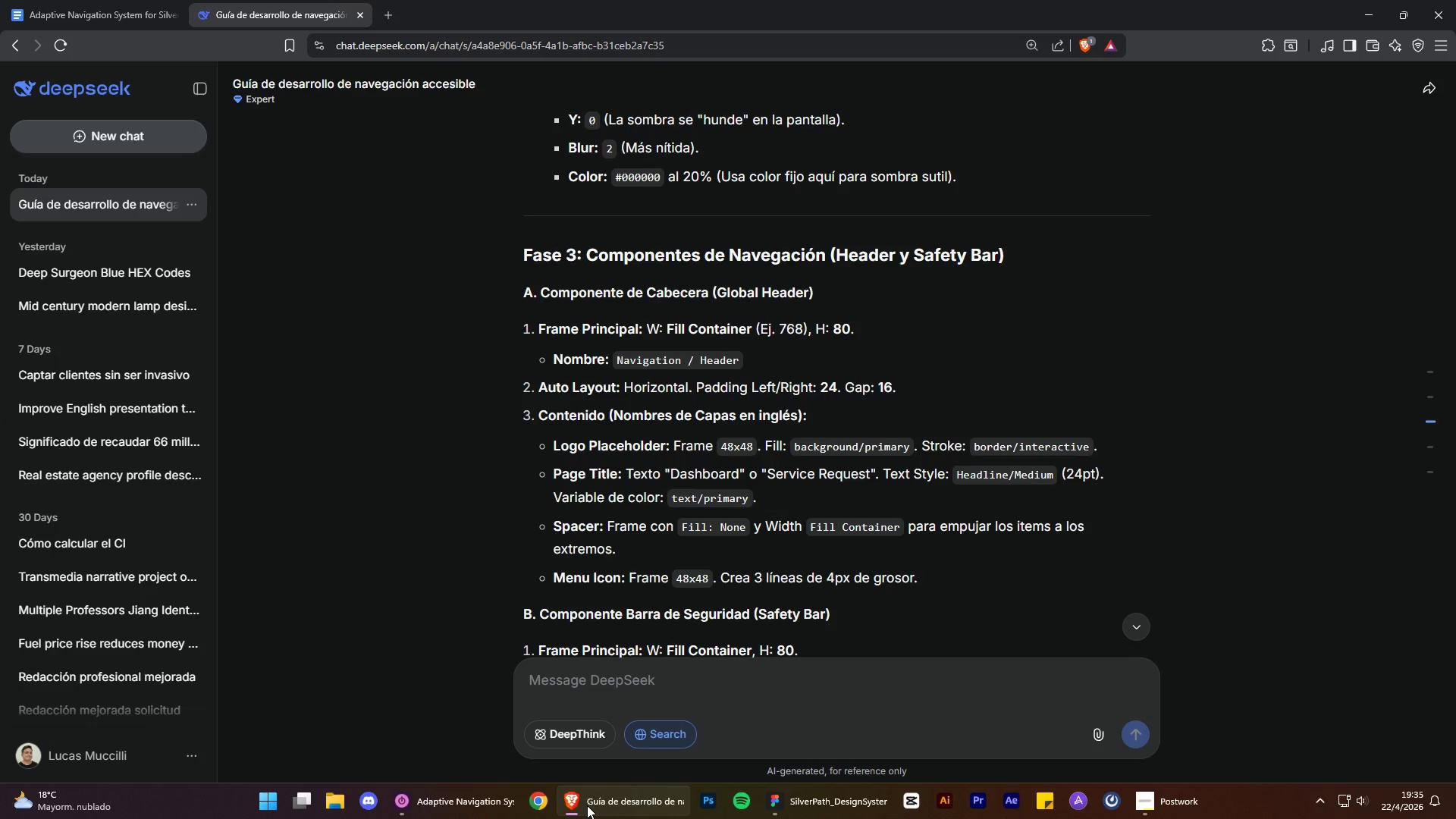 
wait(13.76)
 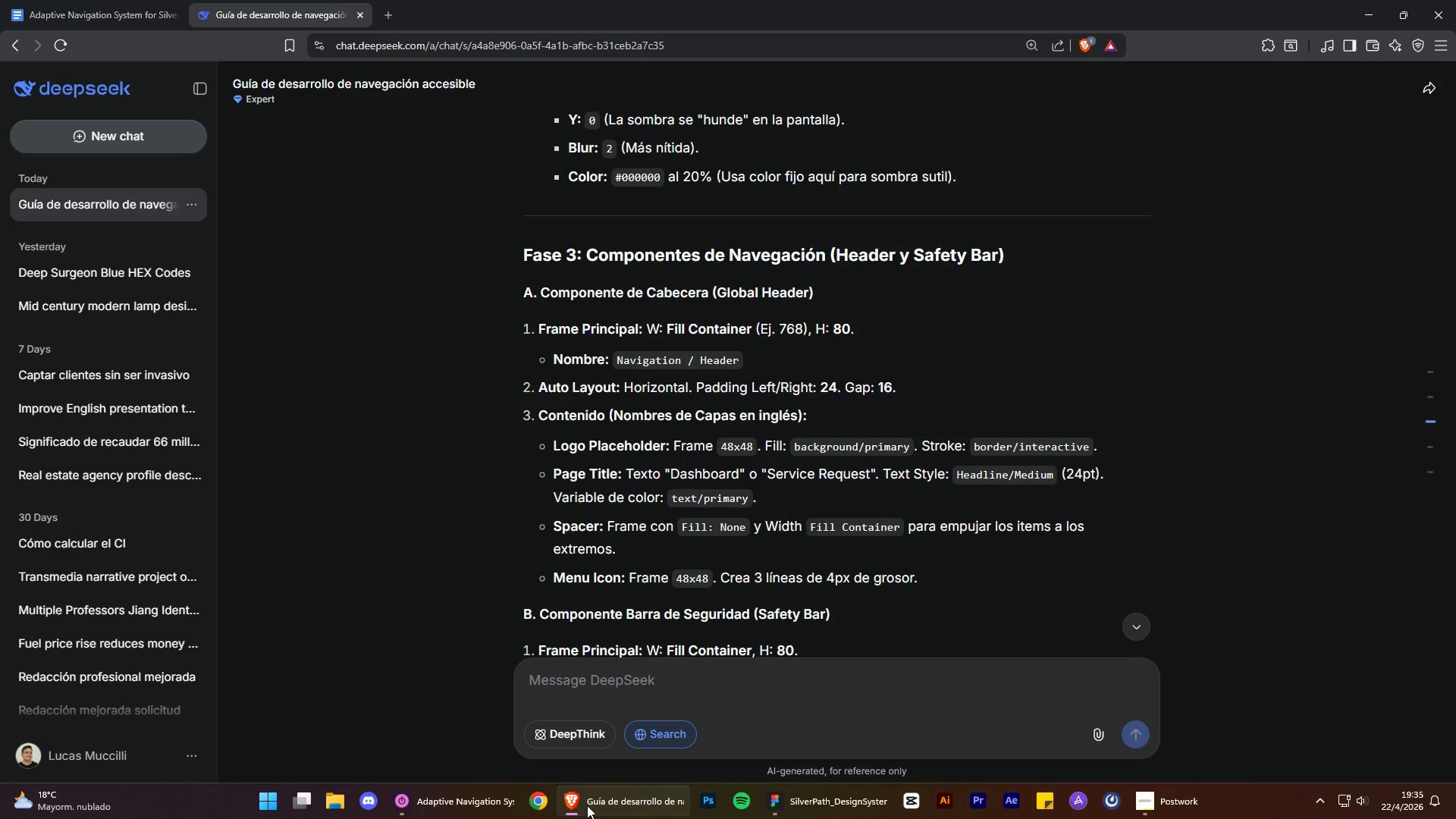 
left_click_drag(start_coordinate=[617, 359], to_coordinate=[750, 362])
 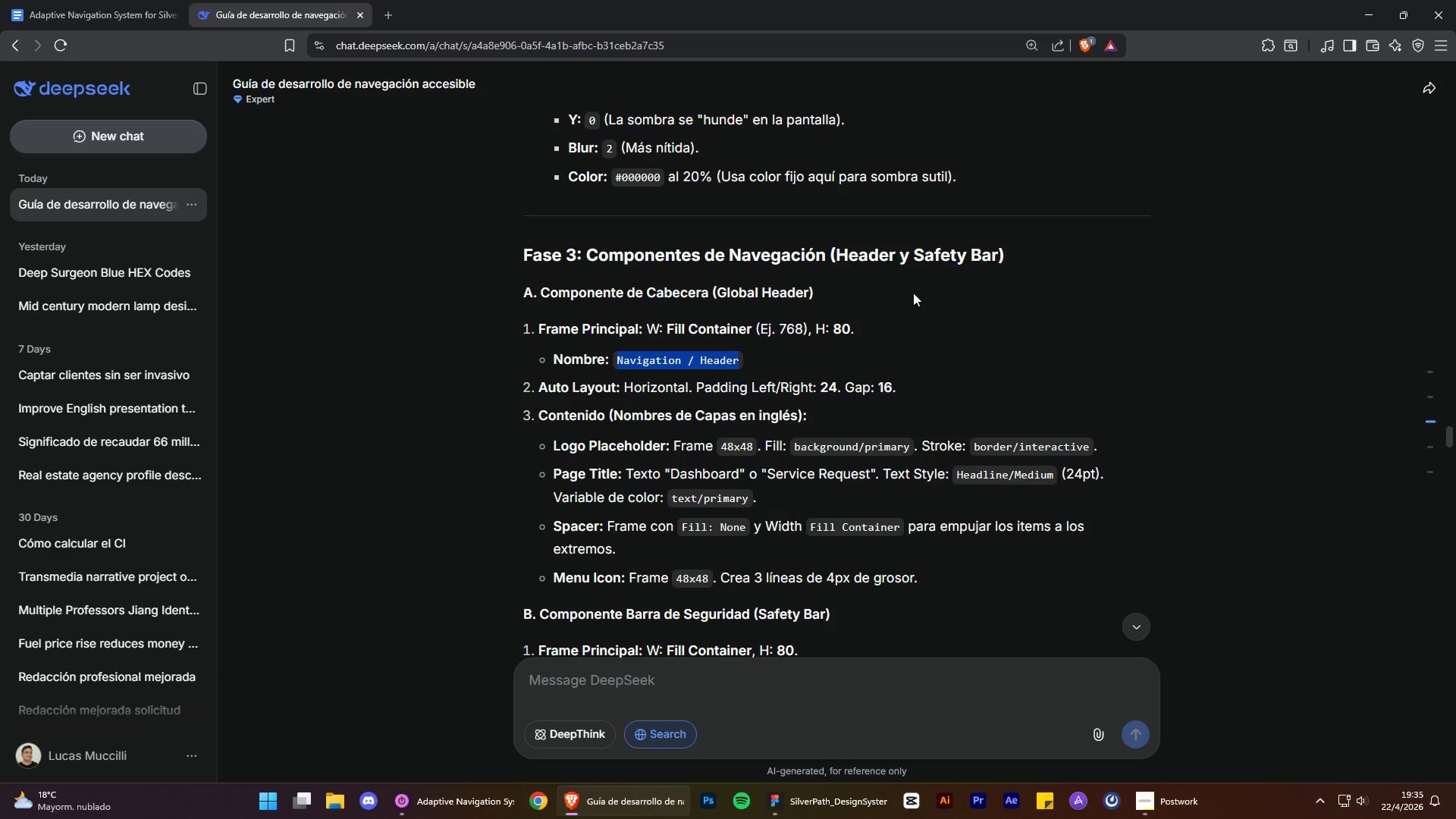 
key(Control+C)
 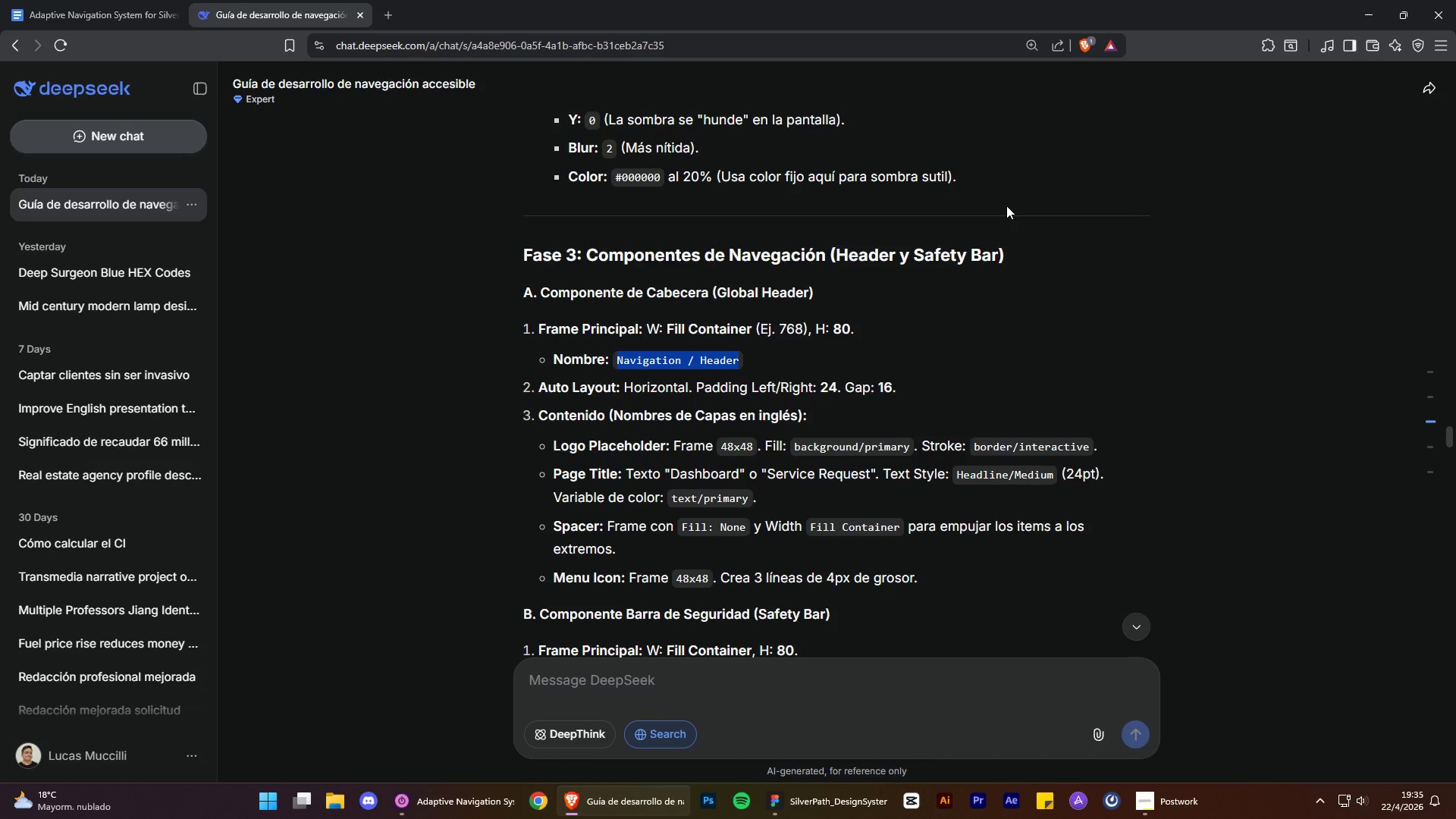 
key(Control+C)
 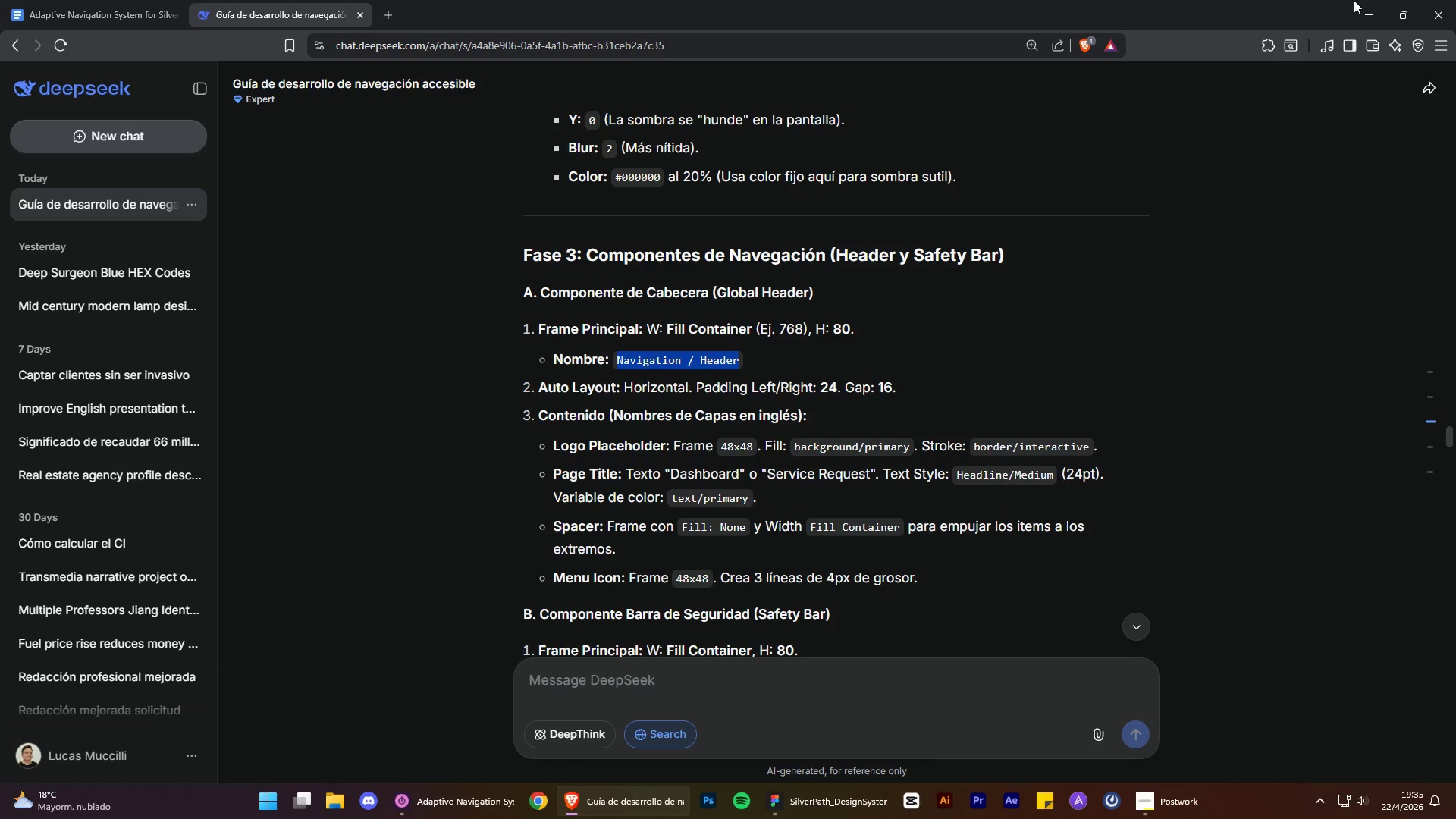 
left_click_drag(start_coordinate=[1361, 5], to_coordinate=[1365, 0])
 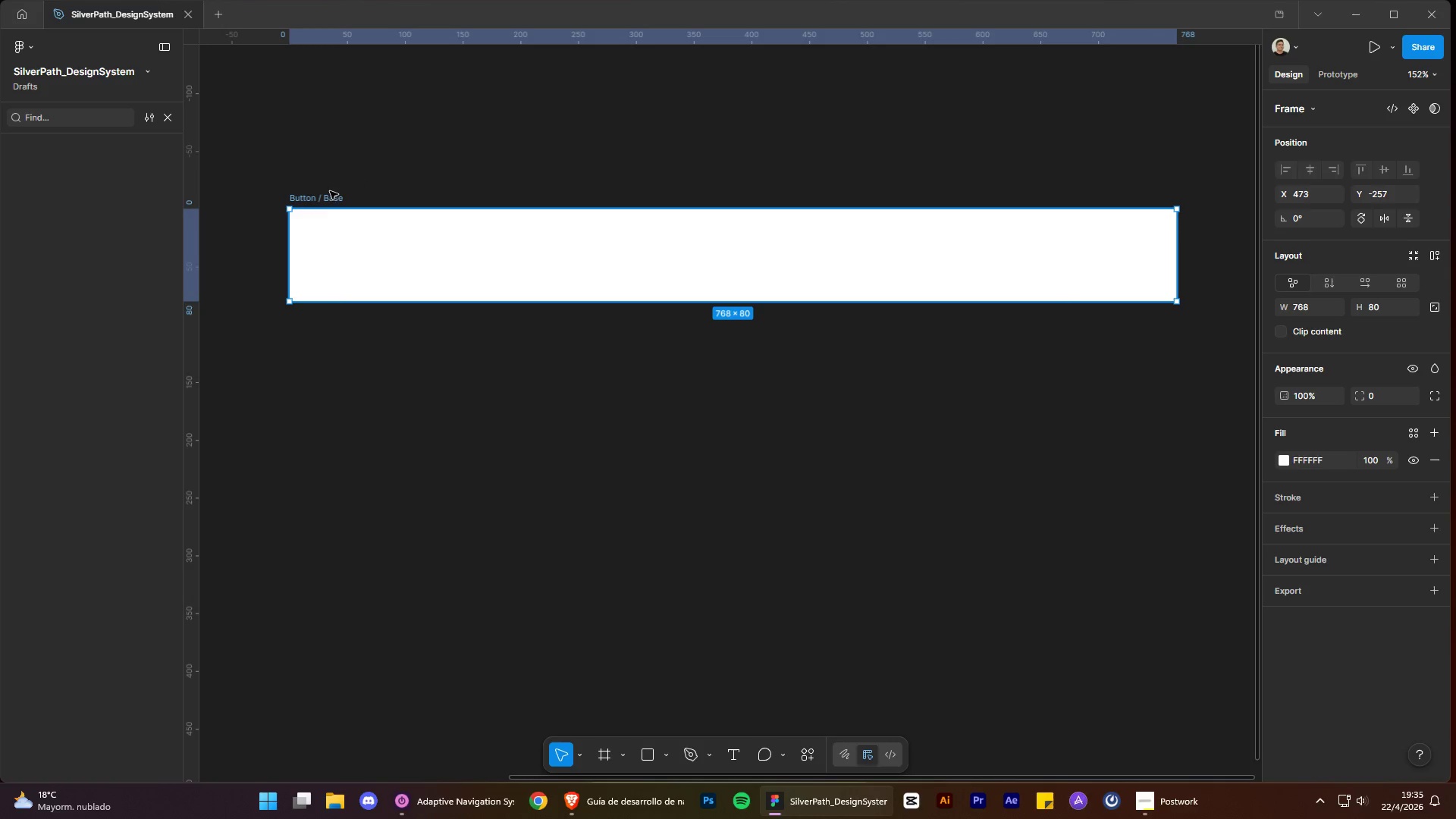 
double_click([324, 202])
 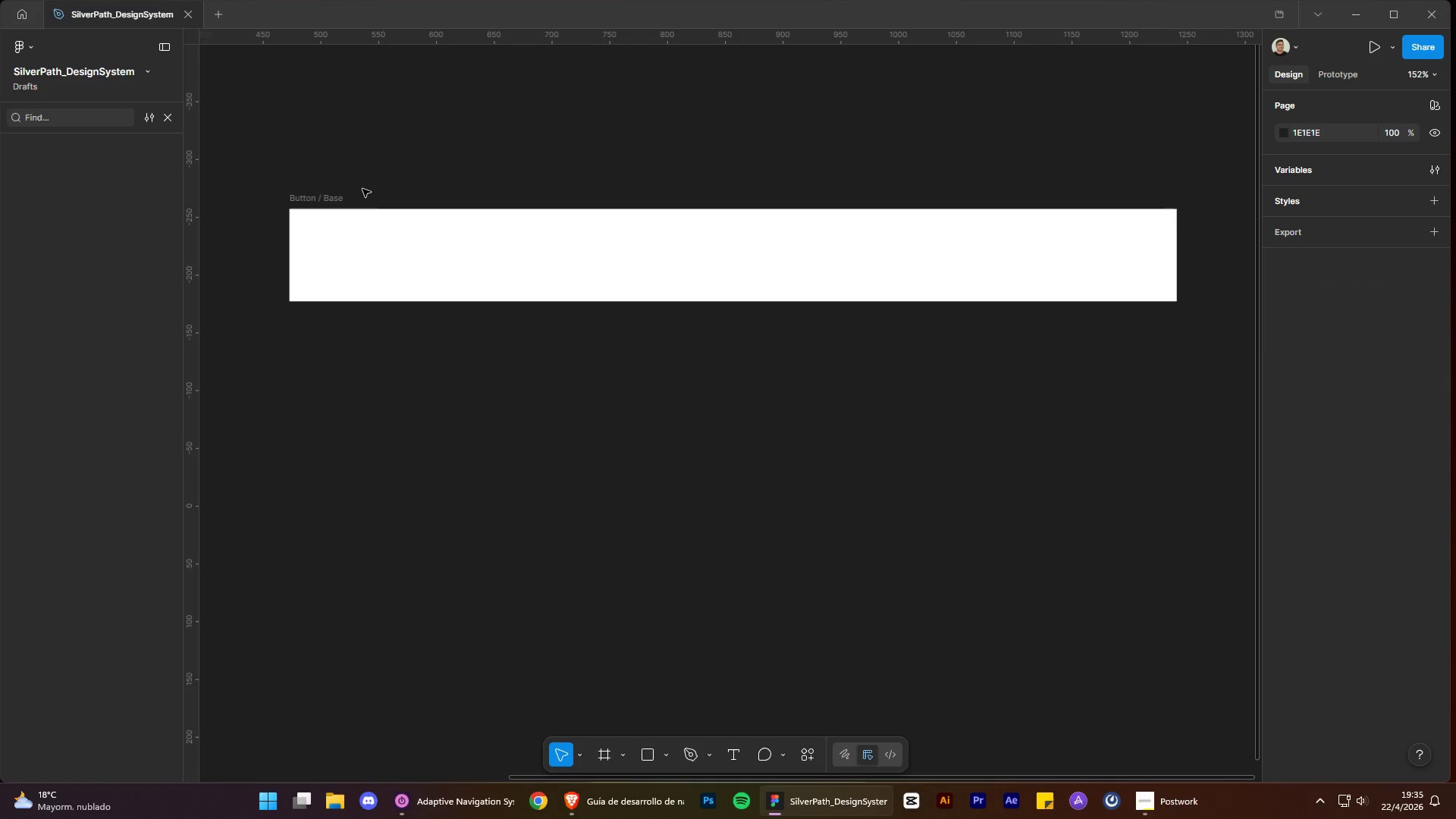 
triple_click([322, 199])
 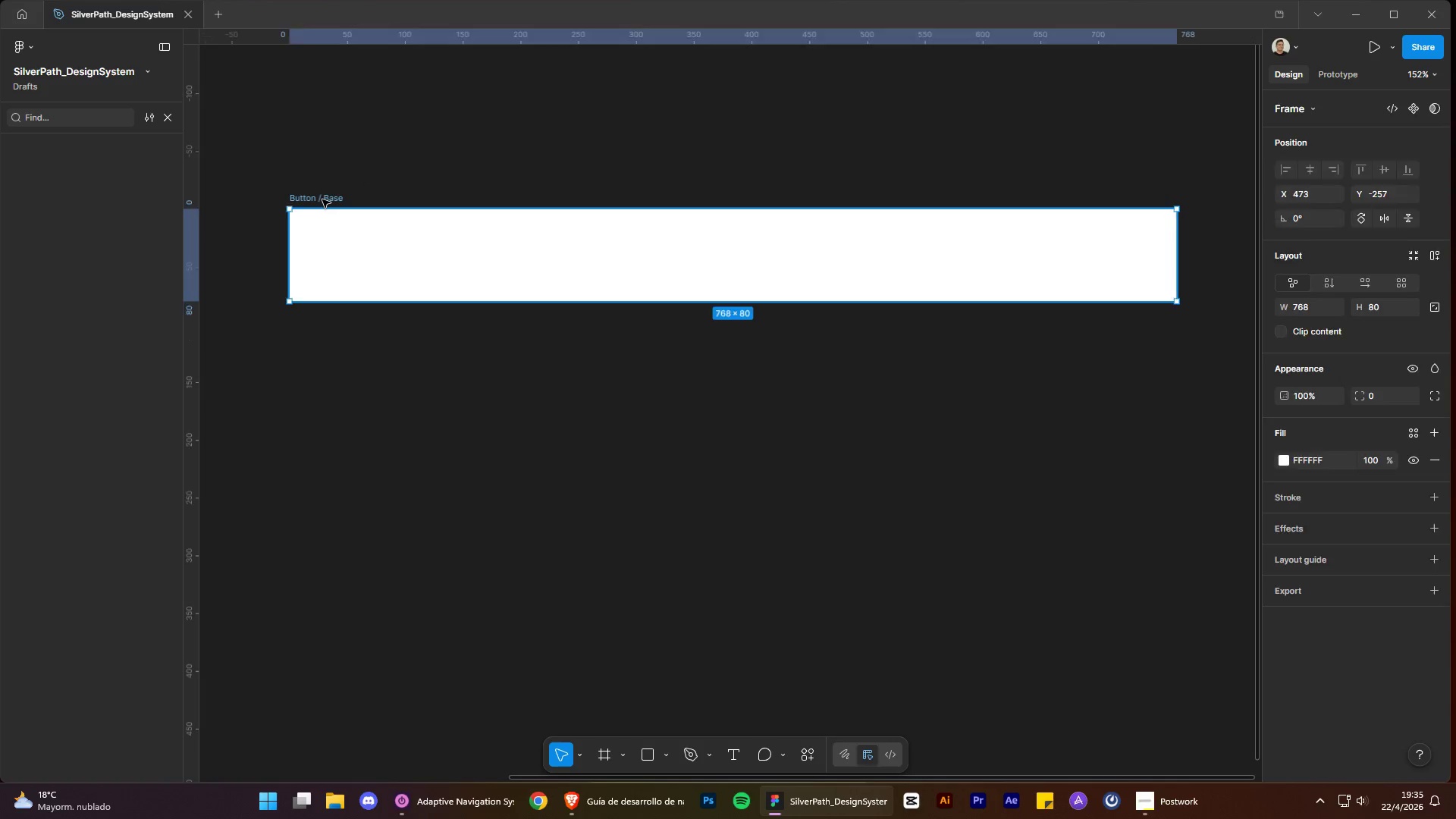 
triple_click([322, 199])
 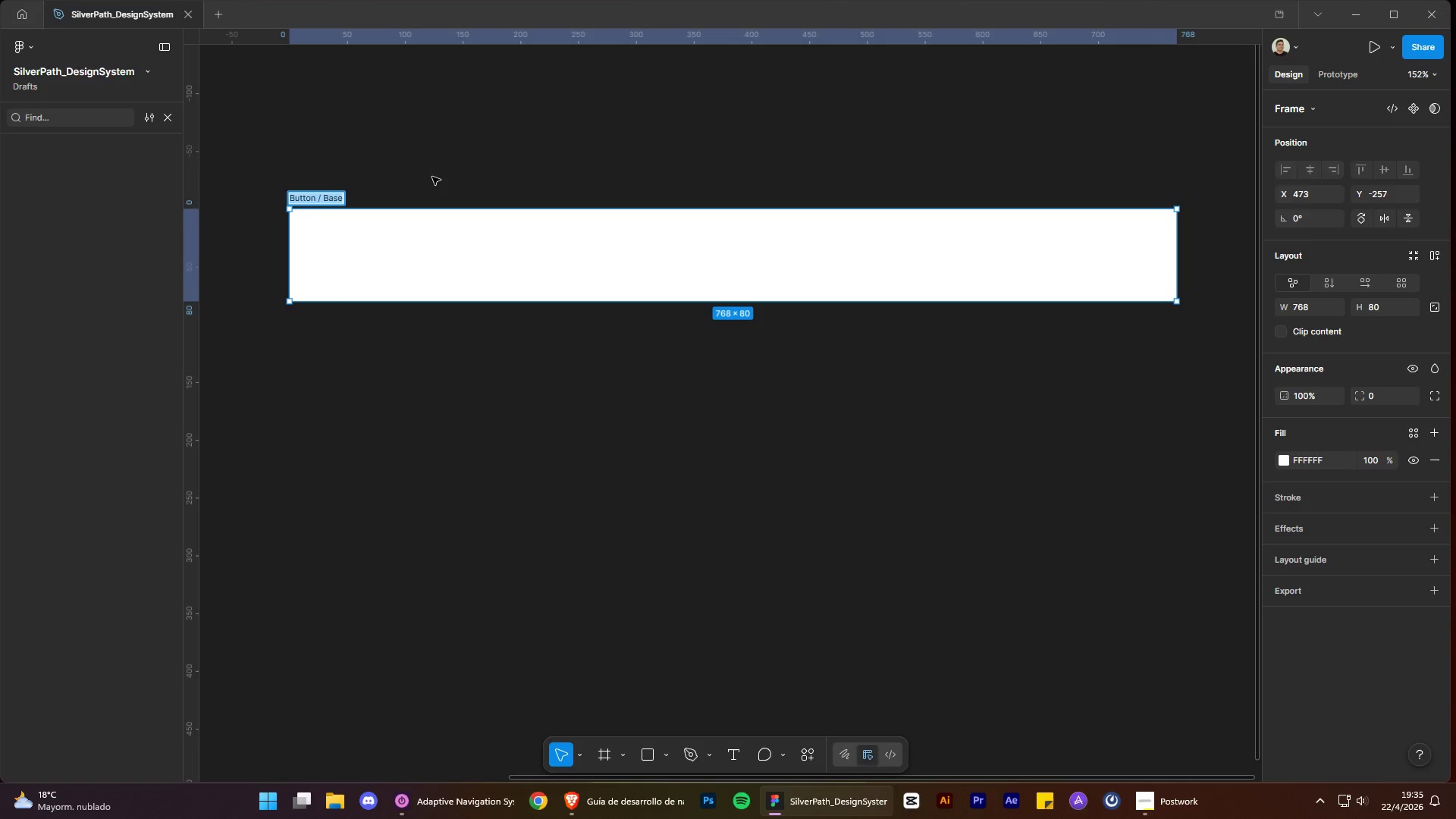 
key(Control+ControlLeft)
 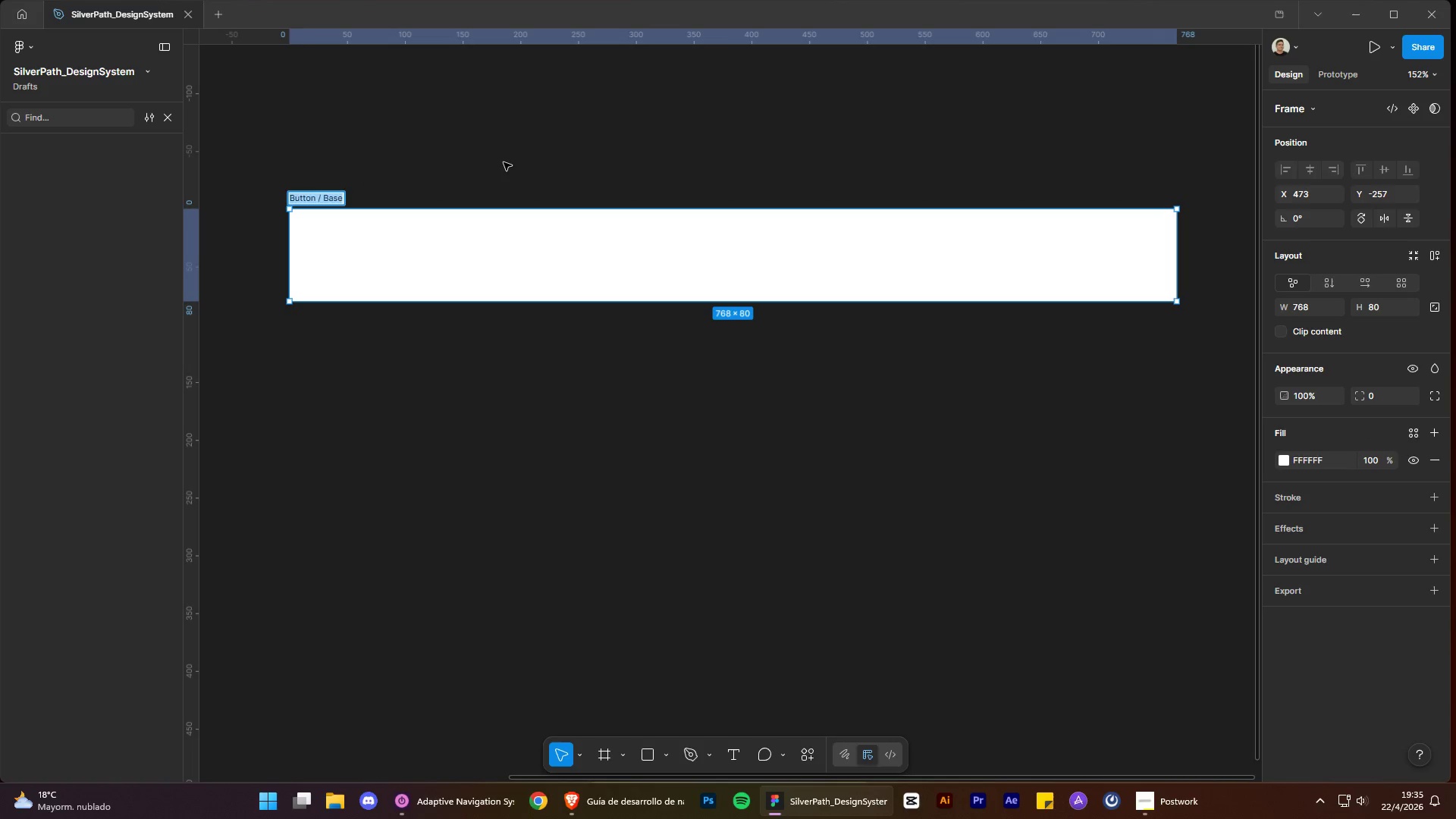 
key(Control+V)
 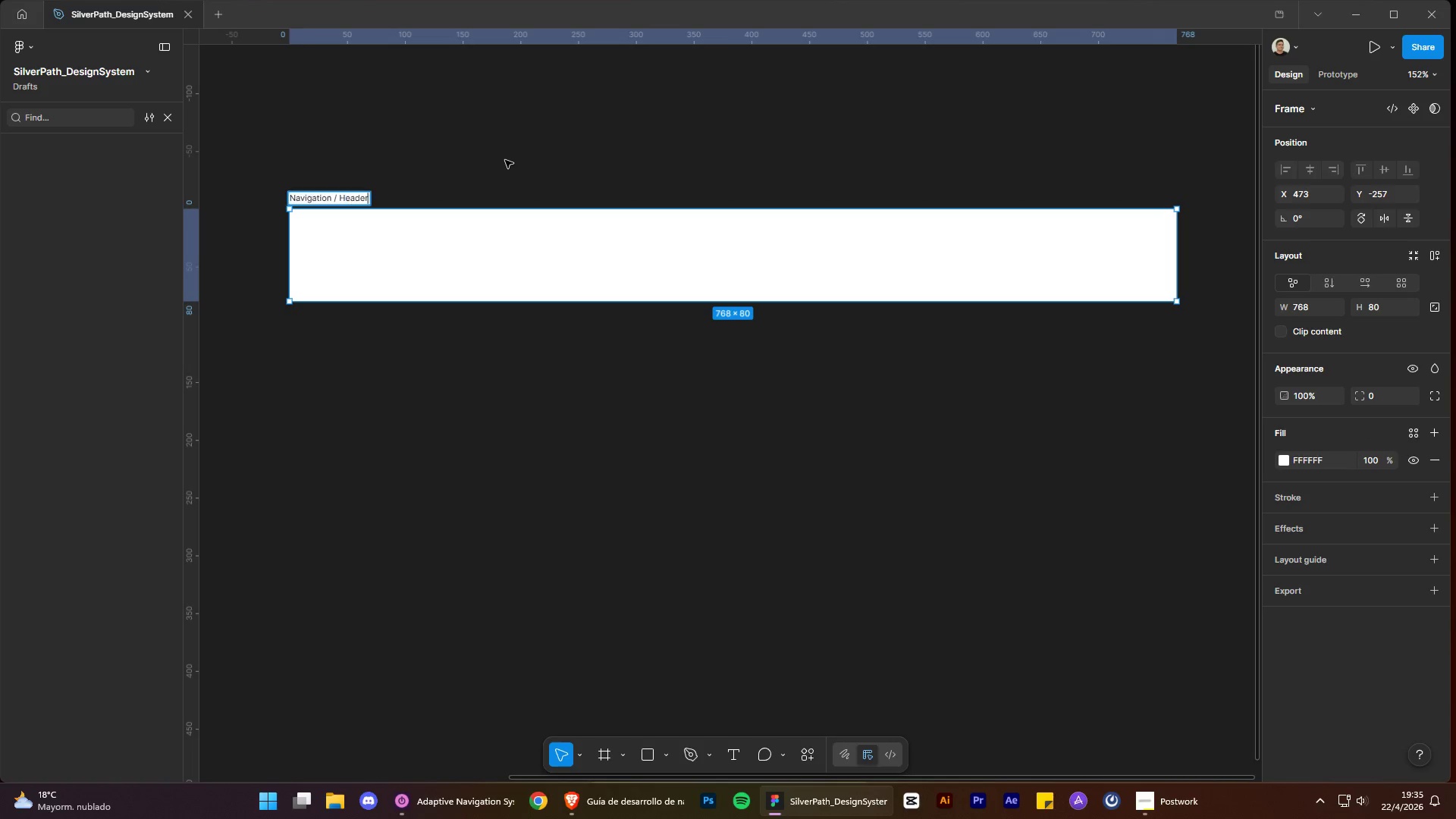 
left_click([505, 160])
 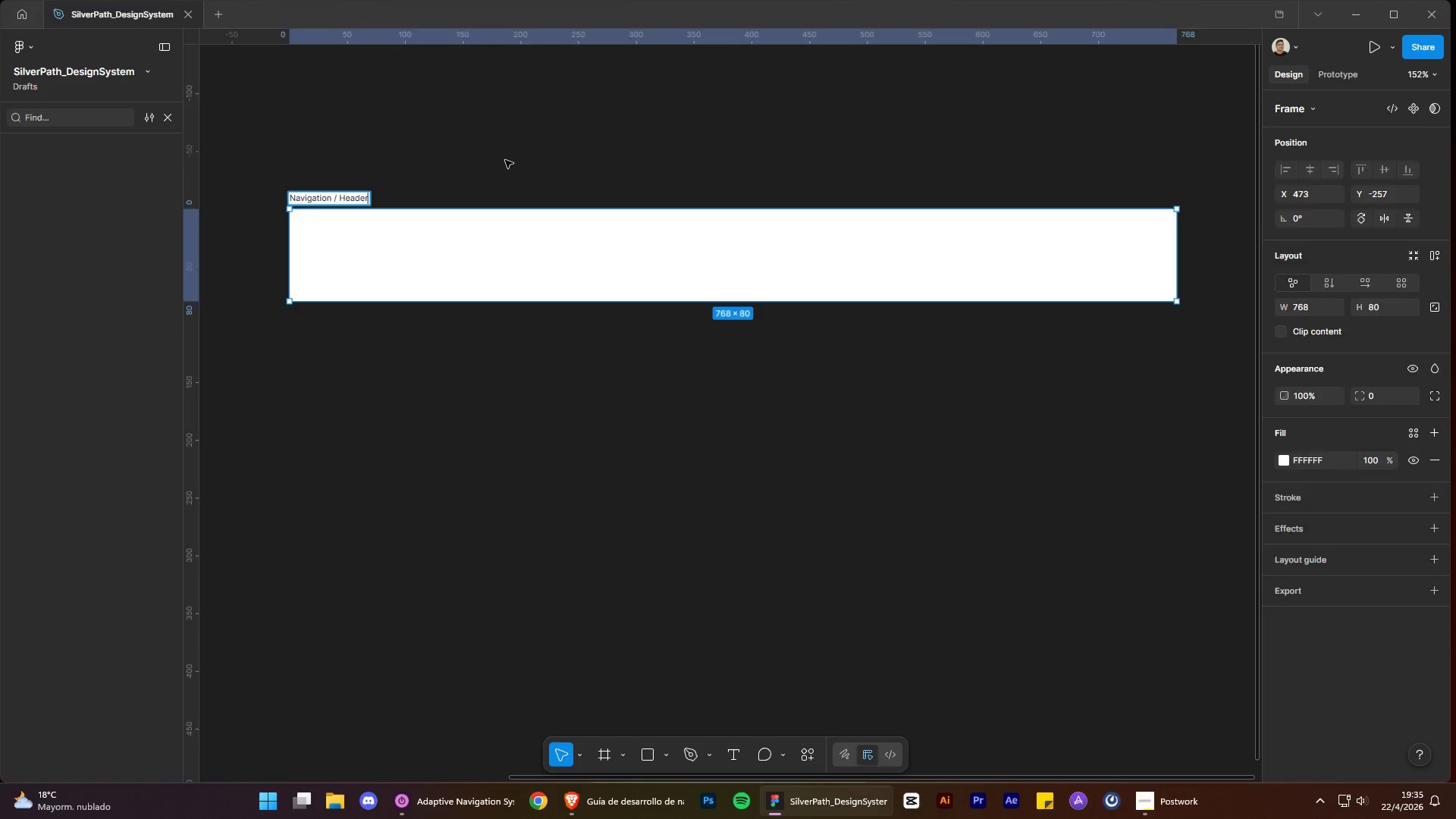 
double_click([505, 160])
 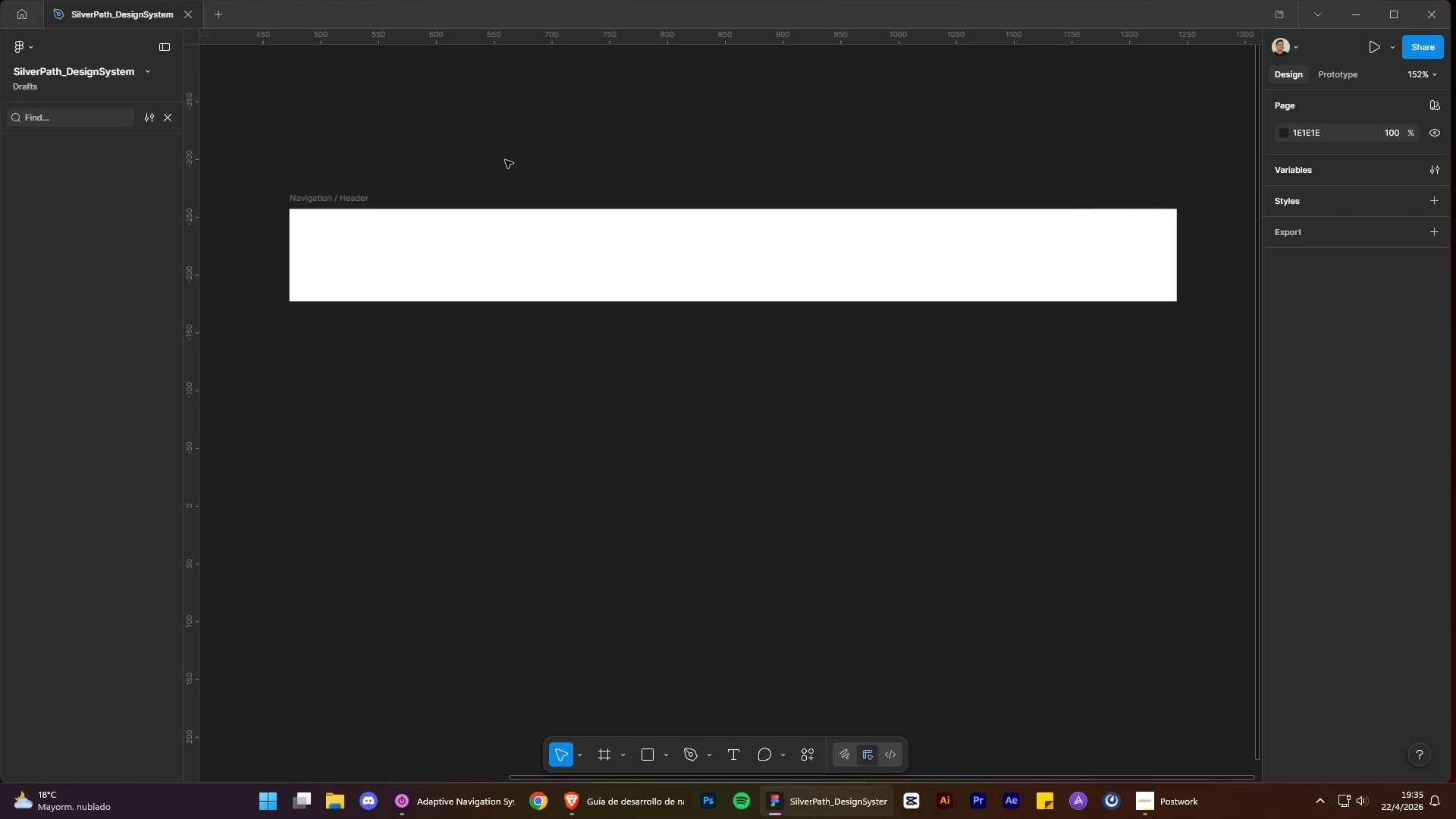 
hold_key(key=ControlLeft, duration=1.05)
hold_key(key=AltLeft, duration=1.05)
hold_key(key=AltLeft, duration=0.53)
hold_key(key=ControlLeft, duration=0.53)
scroll: coordinate [546, 307], scroll_direction: down, amount: 5.0
 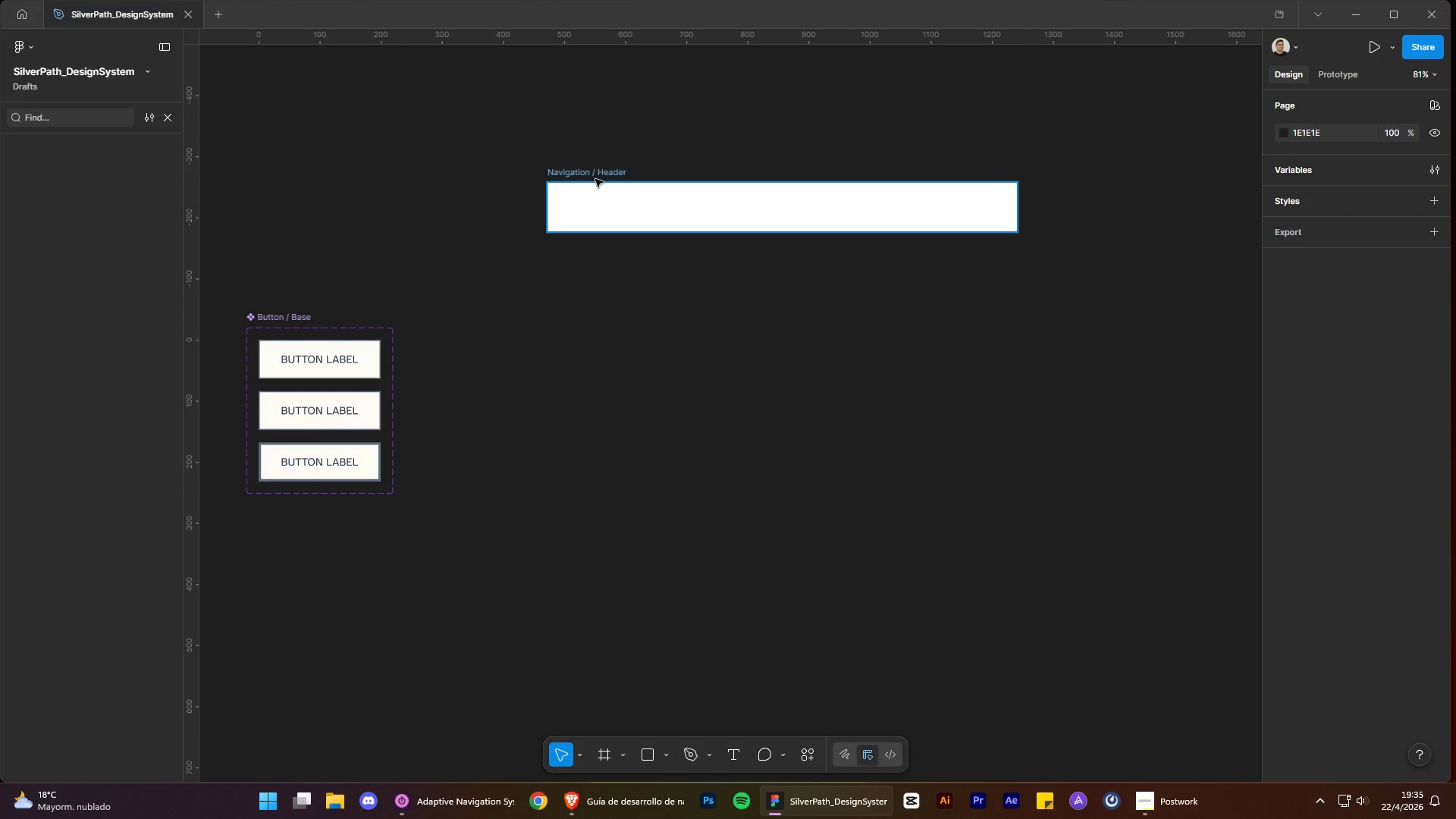 
left_click_drag(start_coordinate=[595, 177], to_coordinate=[579, 326])
 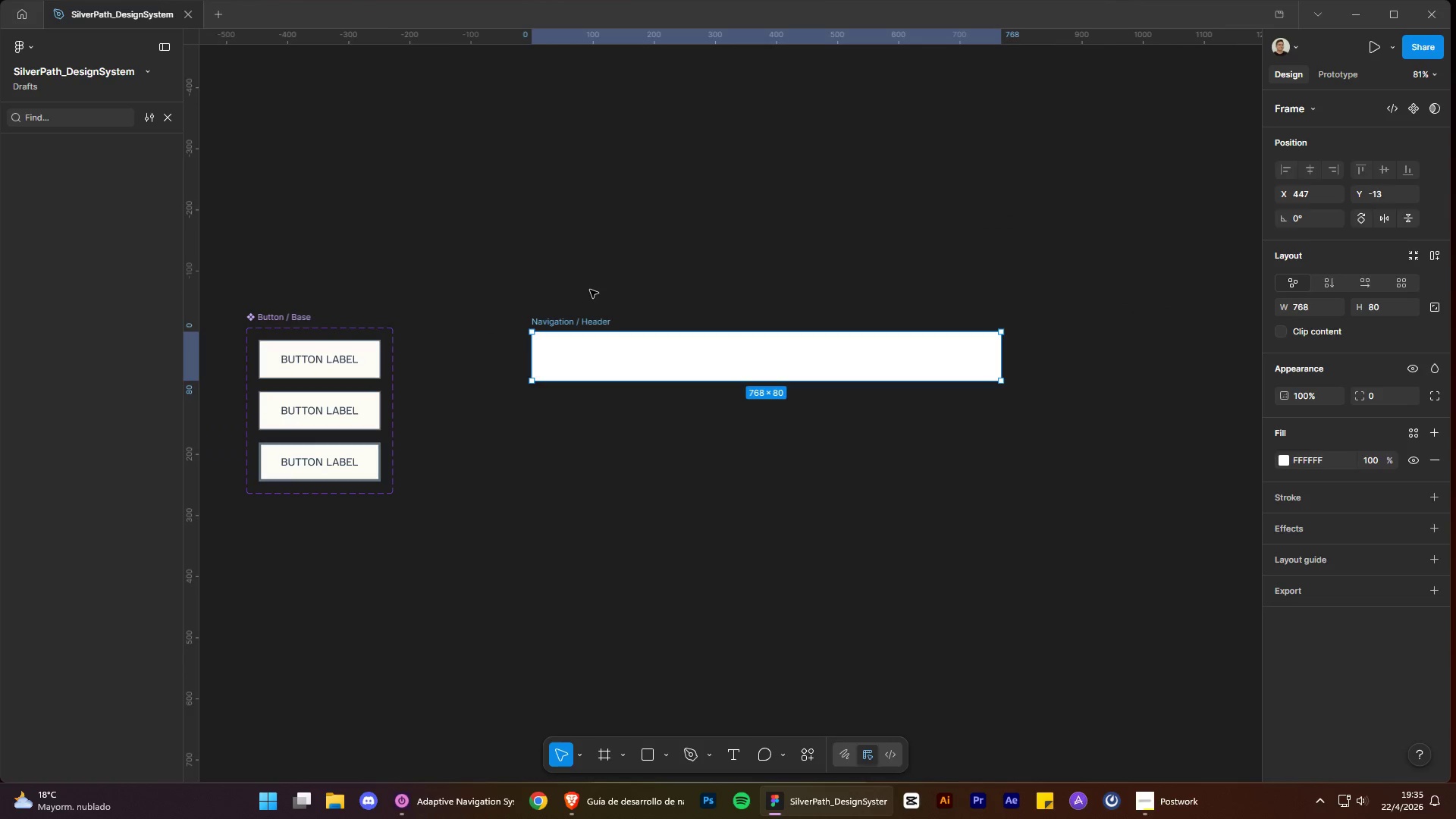 
left_click([590, 290])
 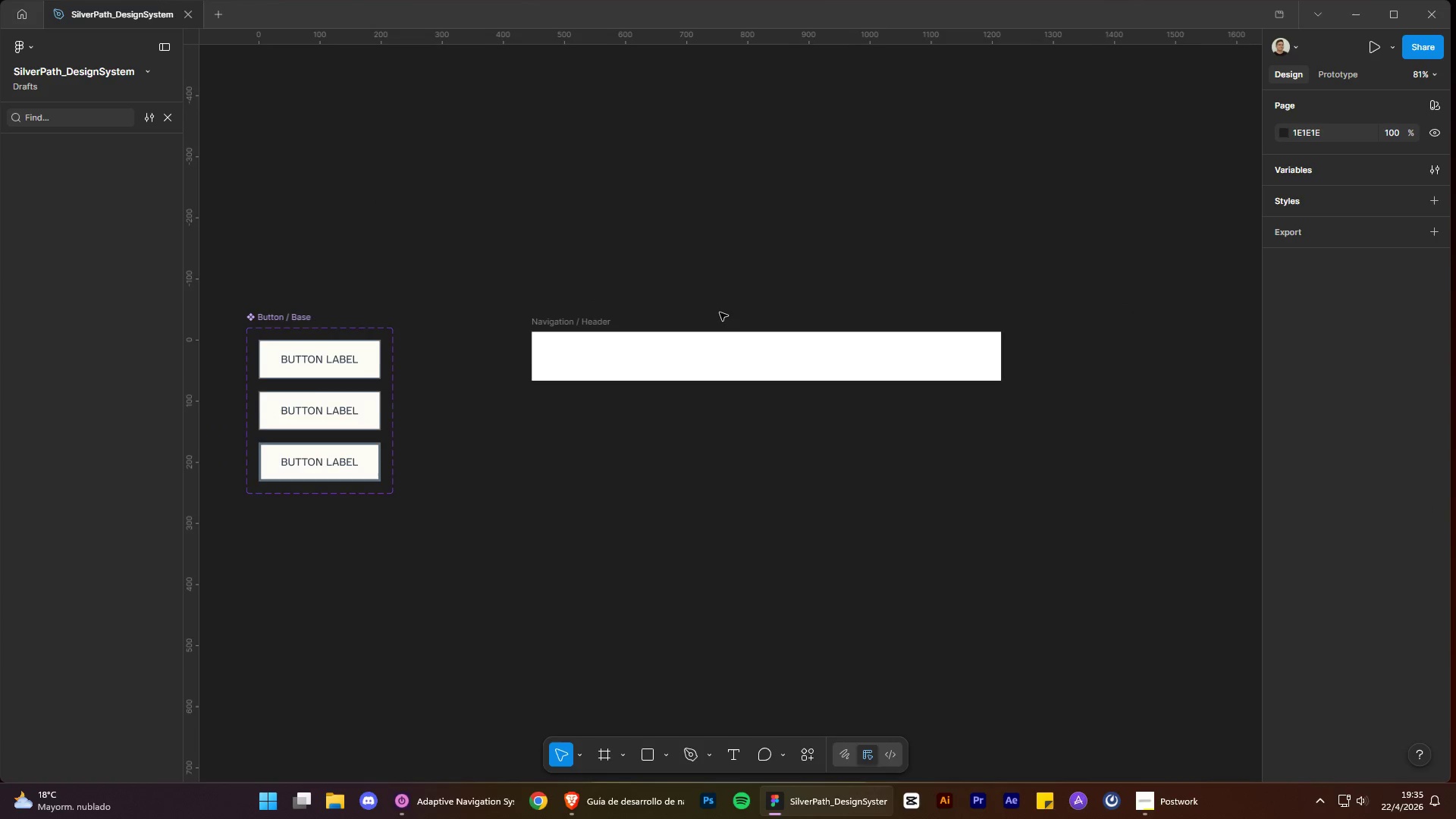 
hold_key(key=ControlLeft, duration=1.38)
hold_key(key=AltLeft, duration=1.34)
scroll: coordinate [753, 310], scroll_direction: down, amount: 1.0
 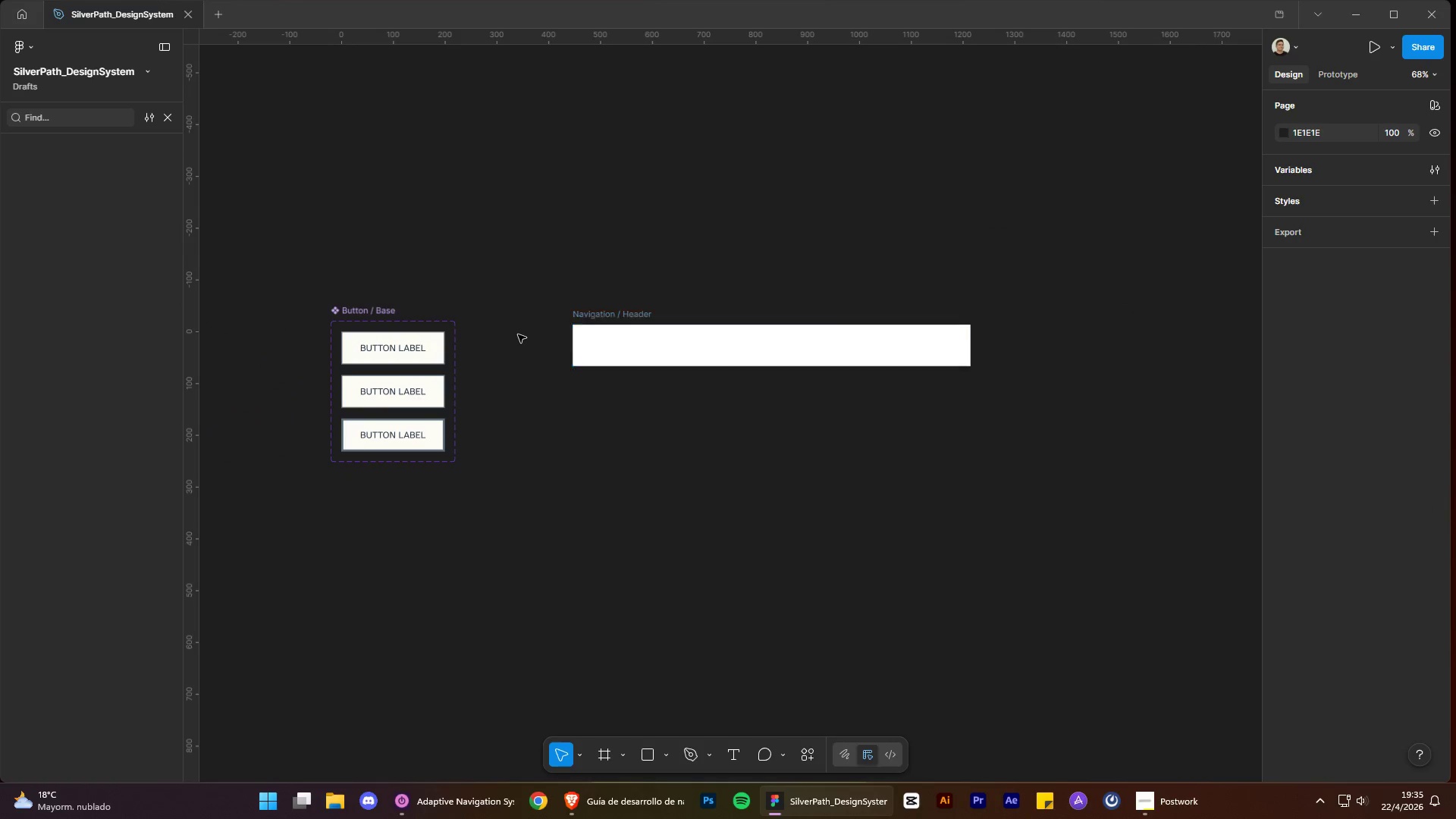 
scroll: coordinate [714, 265], scroll_direction: up, amount: 4.0
 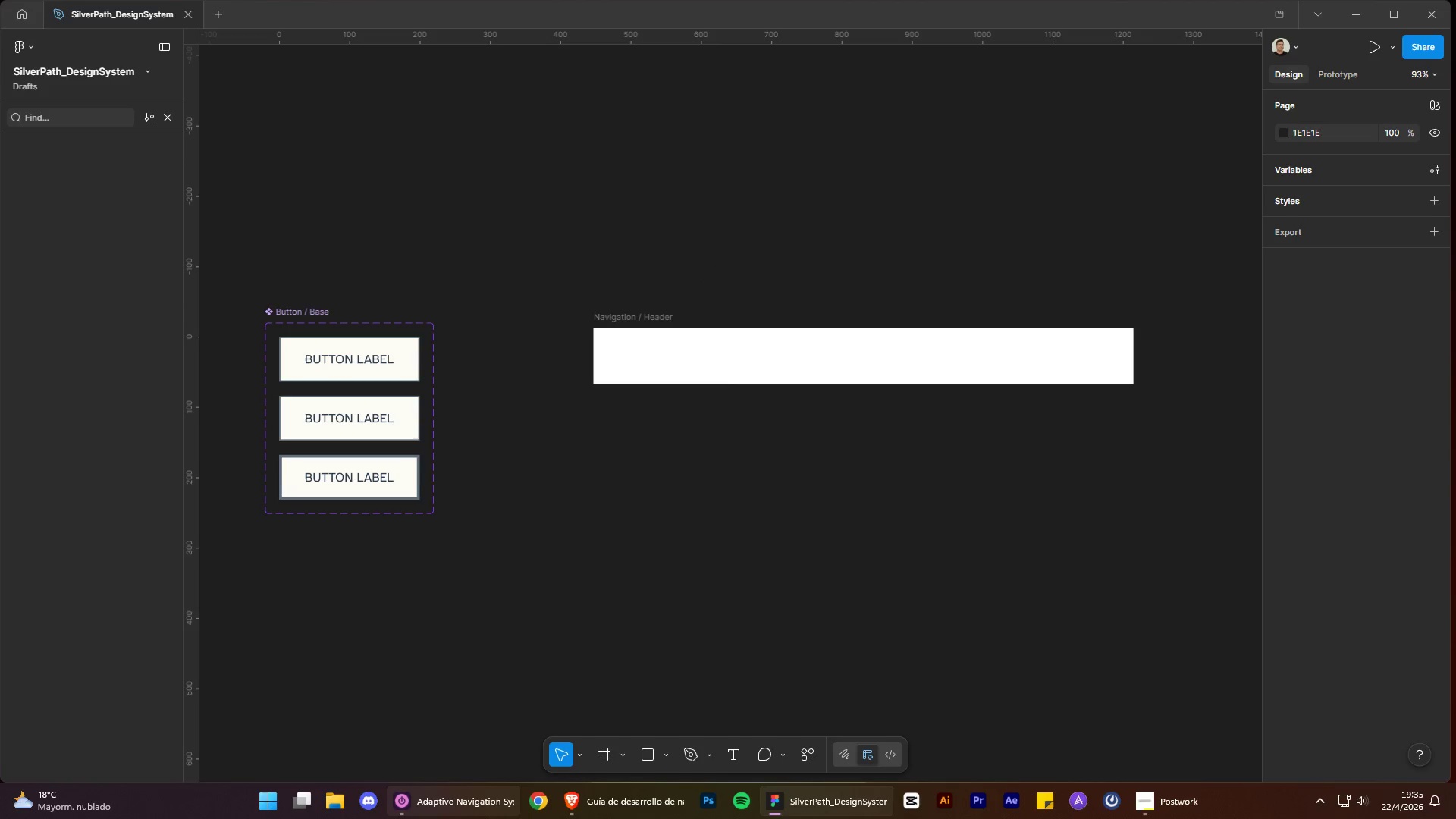 
left_click([598, 799])
 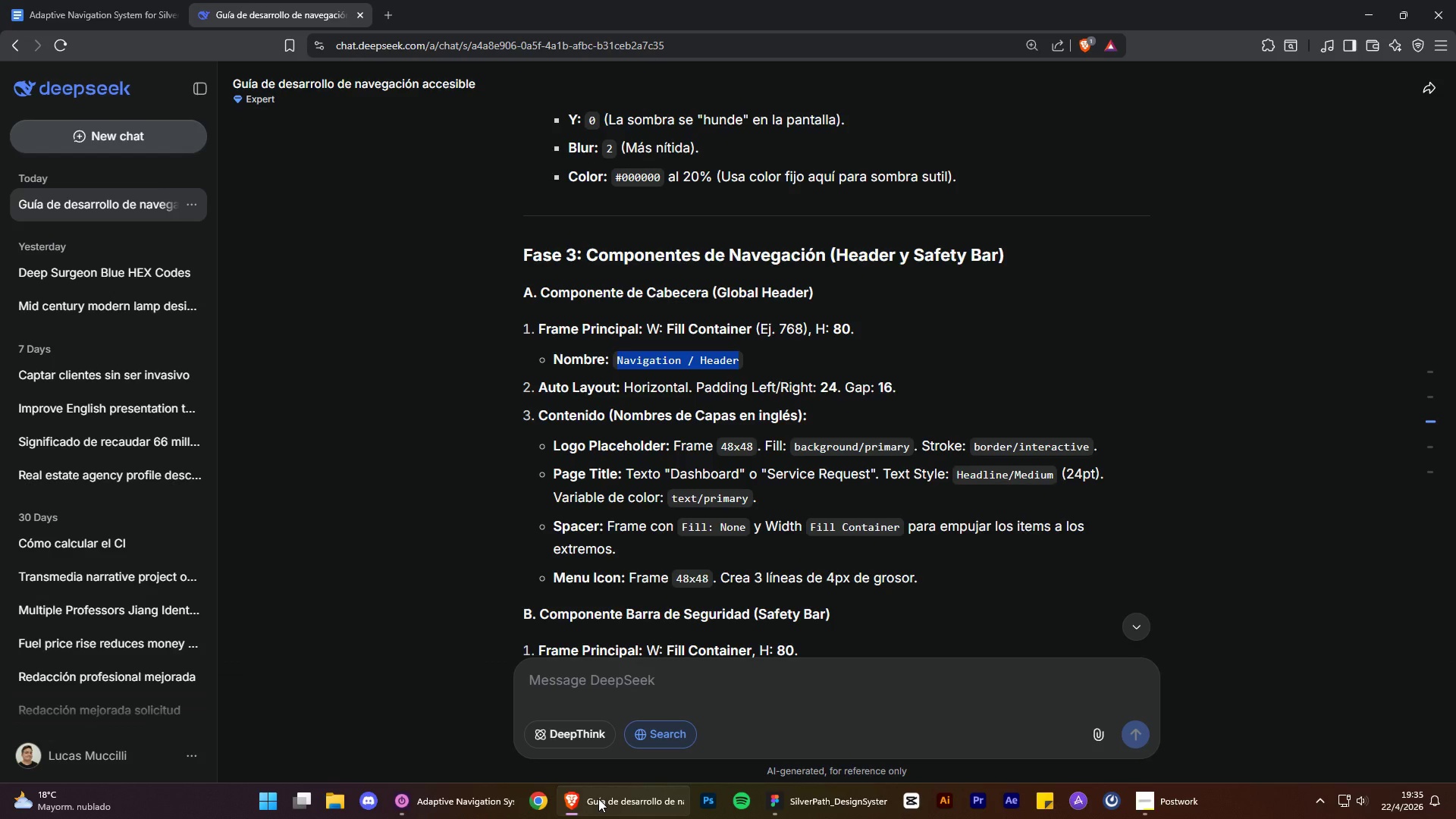 
wait(7.39)
 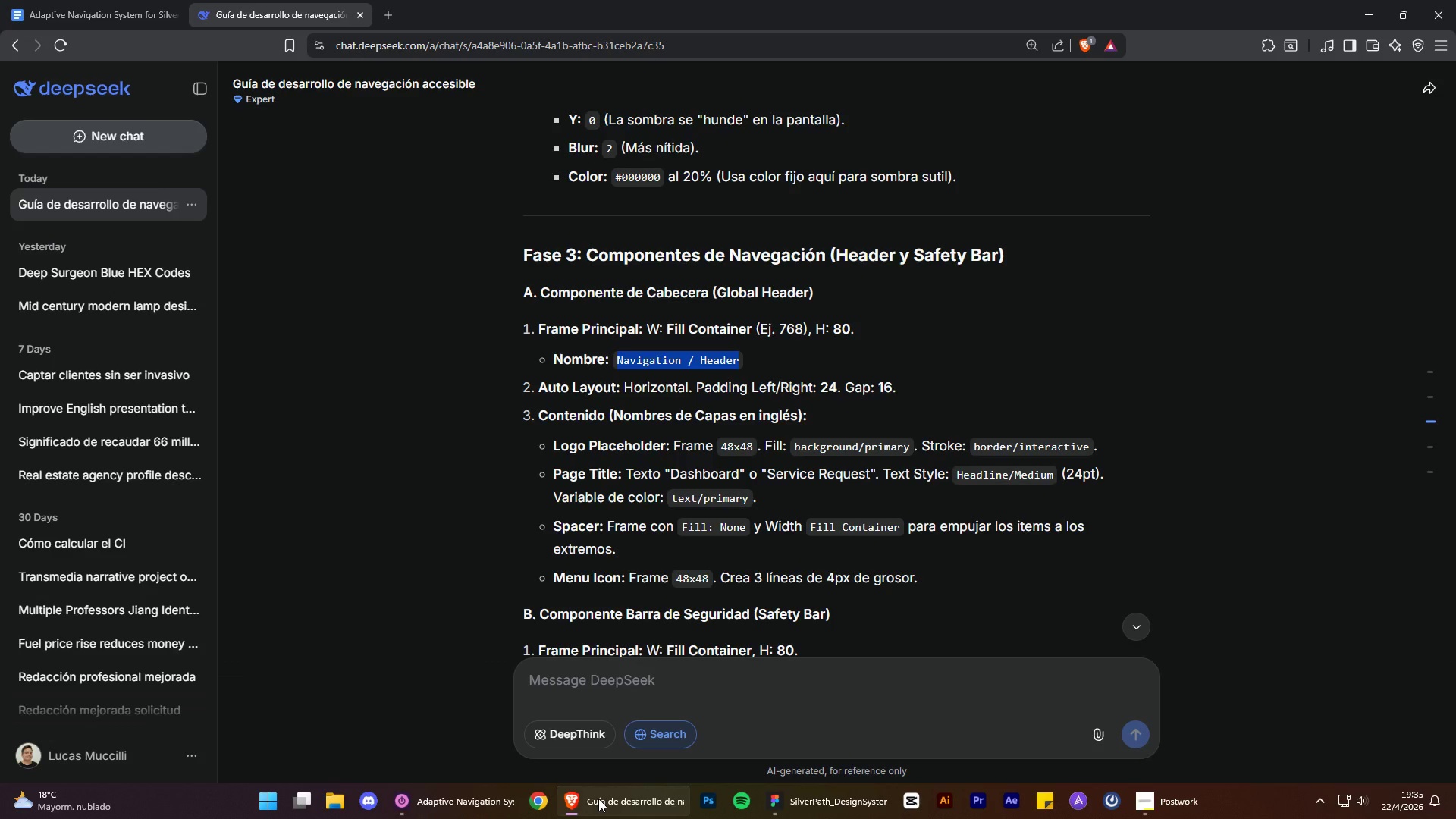 
left_click([598, 322])
 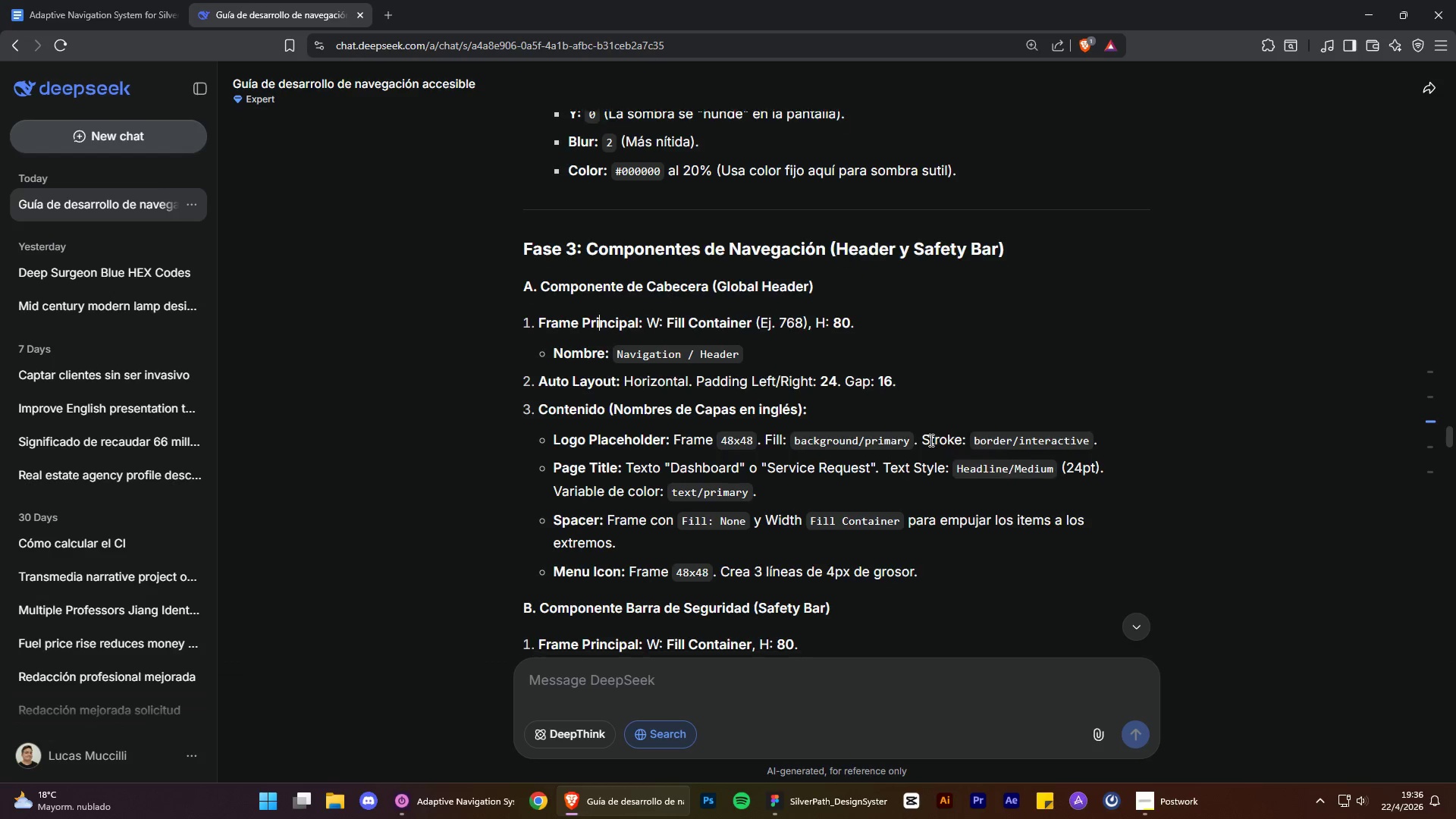 
scroll: coordinate [977, 481], scroll_direction: down, amount: 26.0
 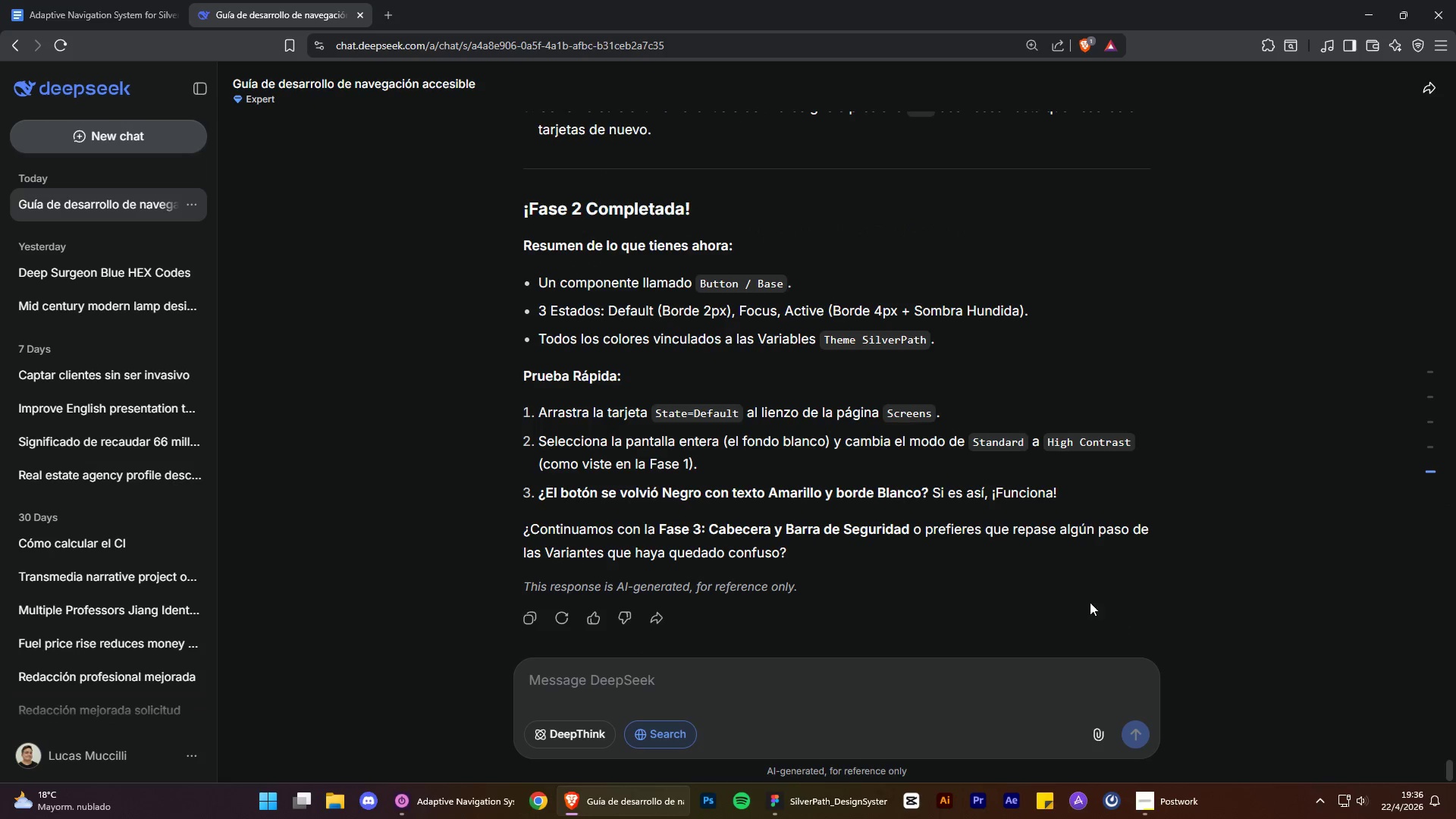 
scroll: coordinate [954, 530], scroll_direction: up, amount: 23.0
 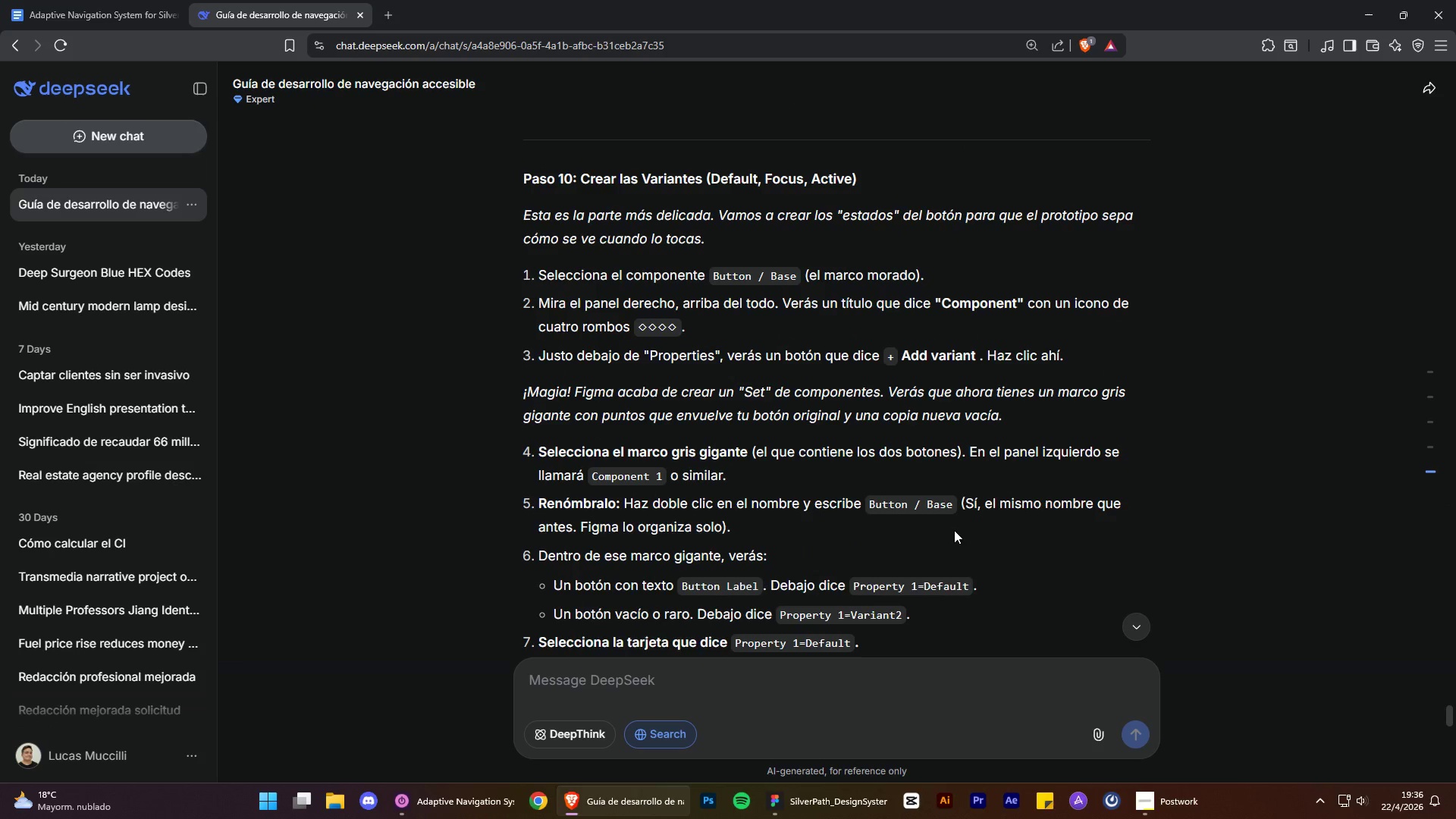 
scroll: coordinate [936, 457], scroll_direction: down, amount: 9.0
 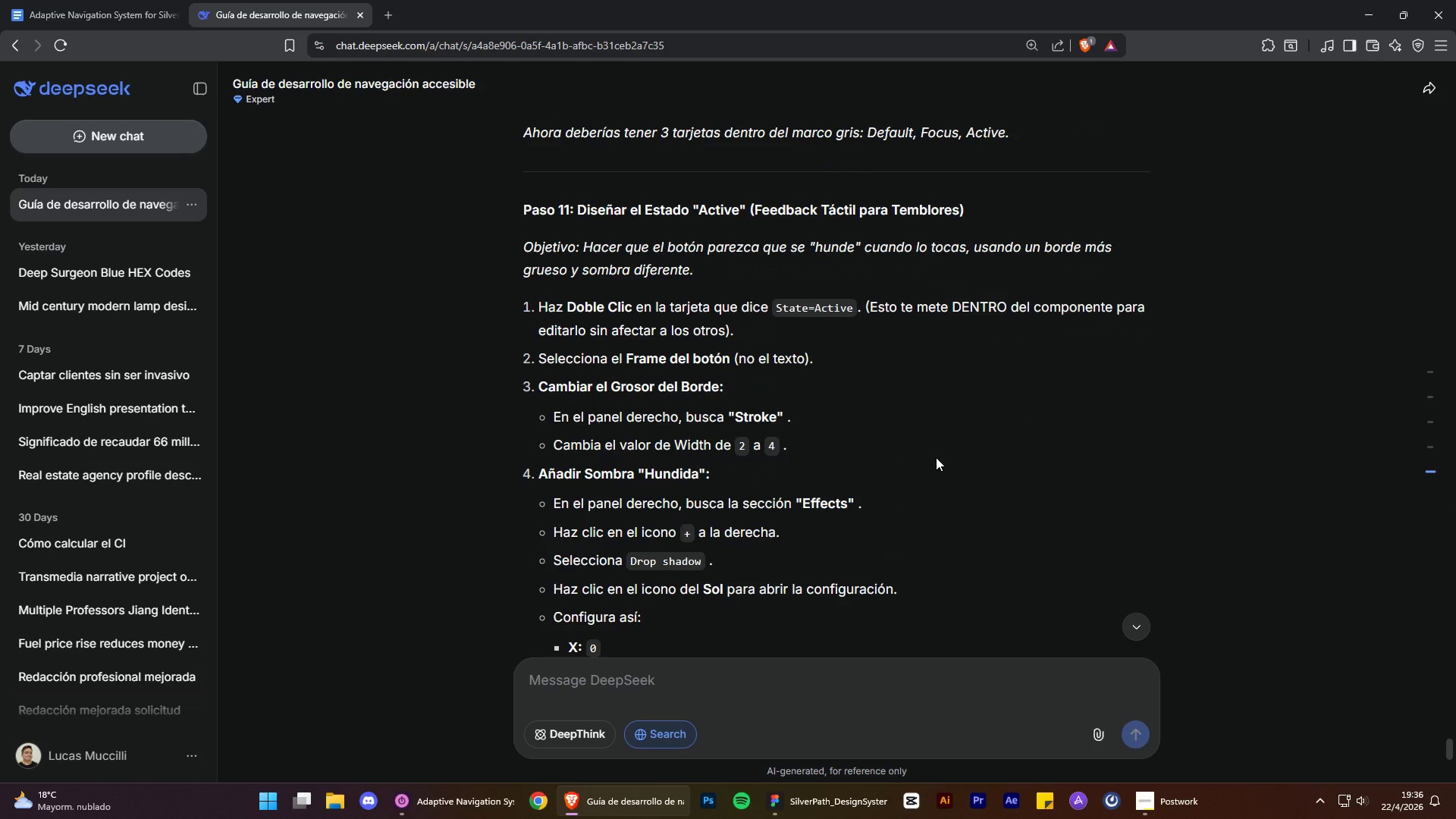 
wait(5.16)
 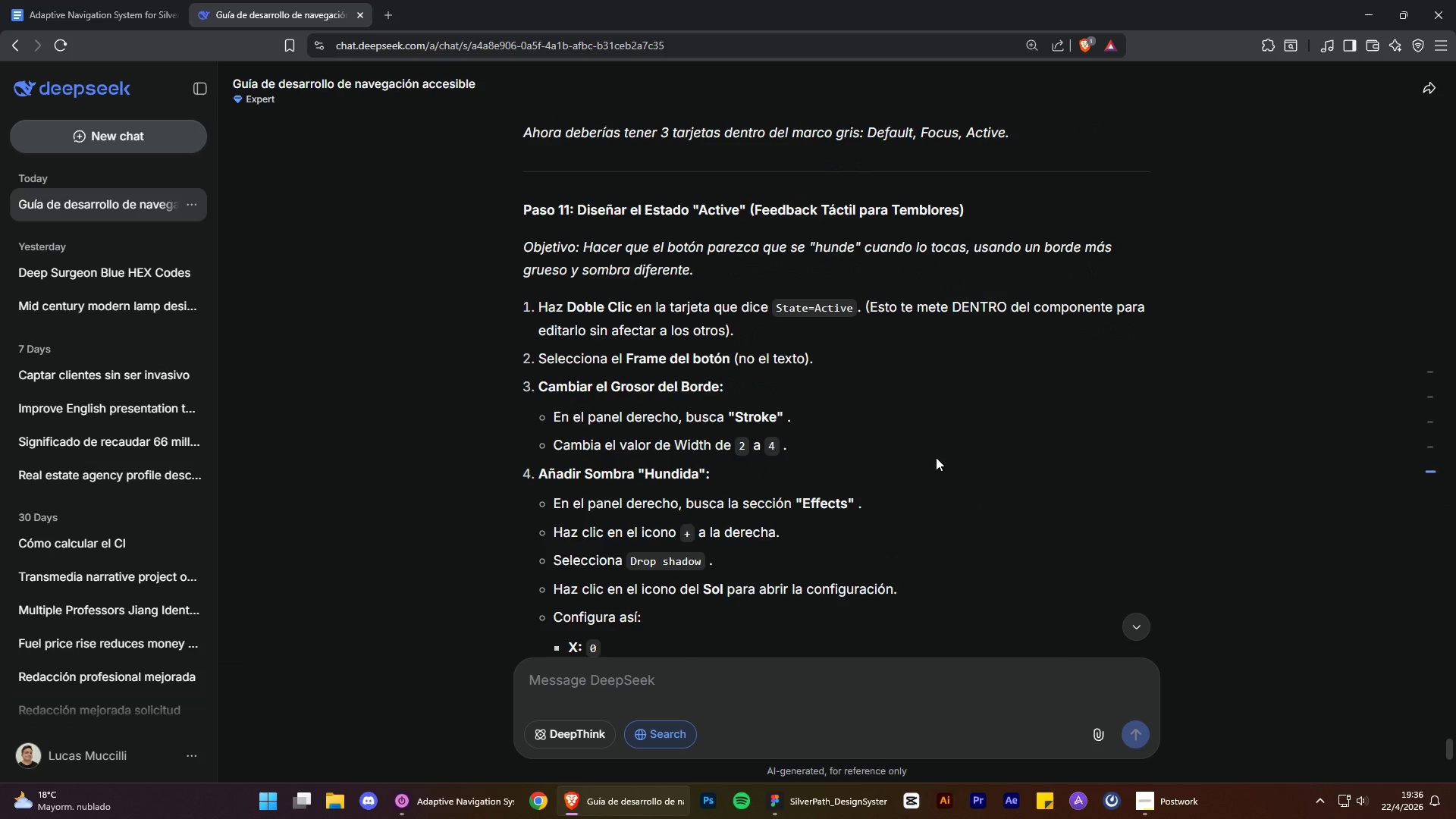 
scroll: coordinate [852, 588], scroll_direction: down, amount: 12.0
 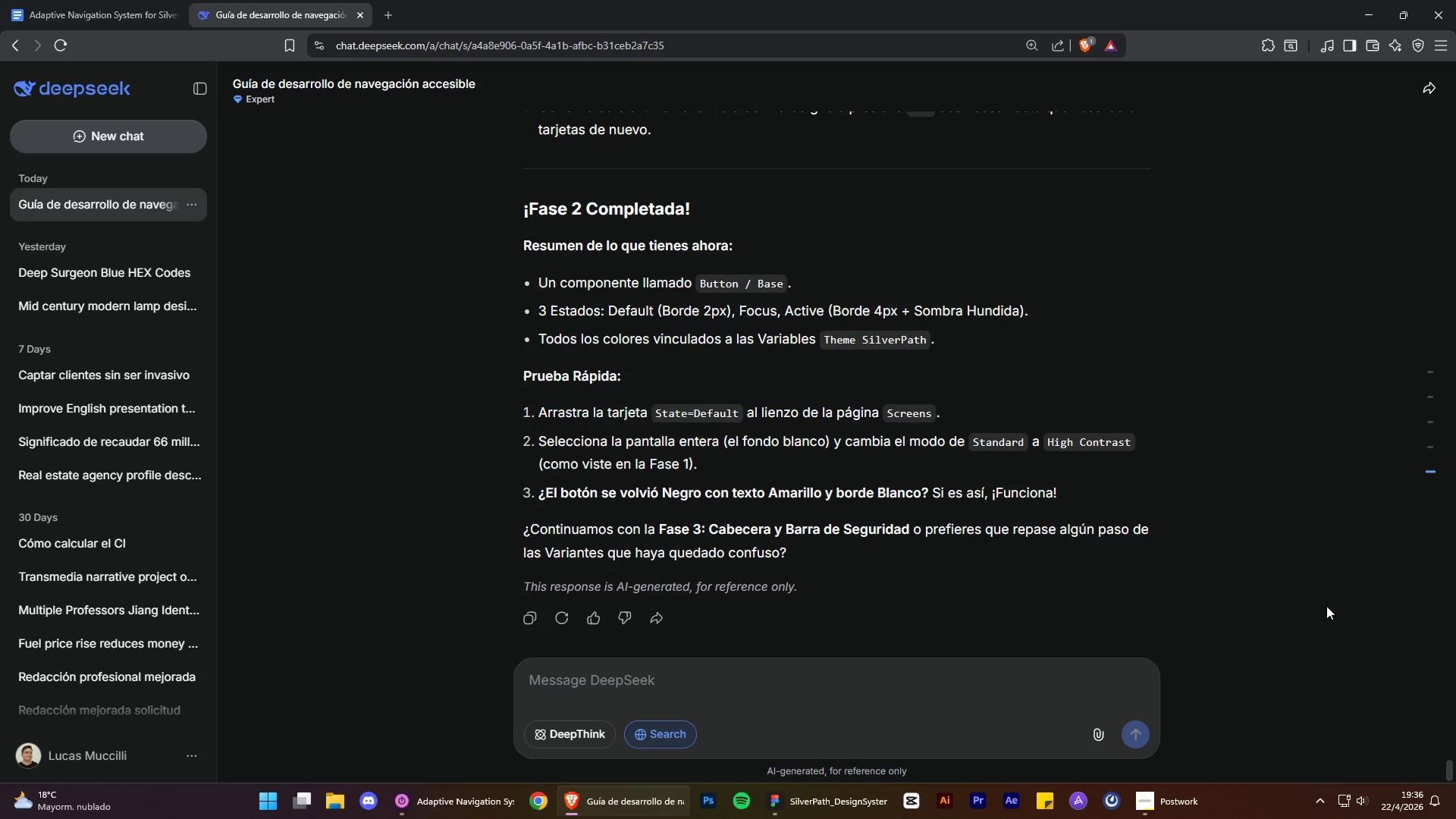 
scroll: coordinate [1326, 606], scroll_direction: up, amount: 1.0
 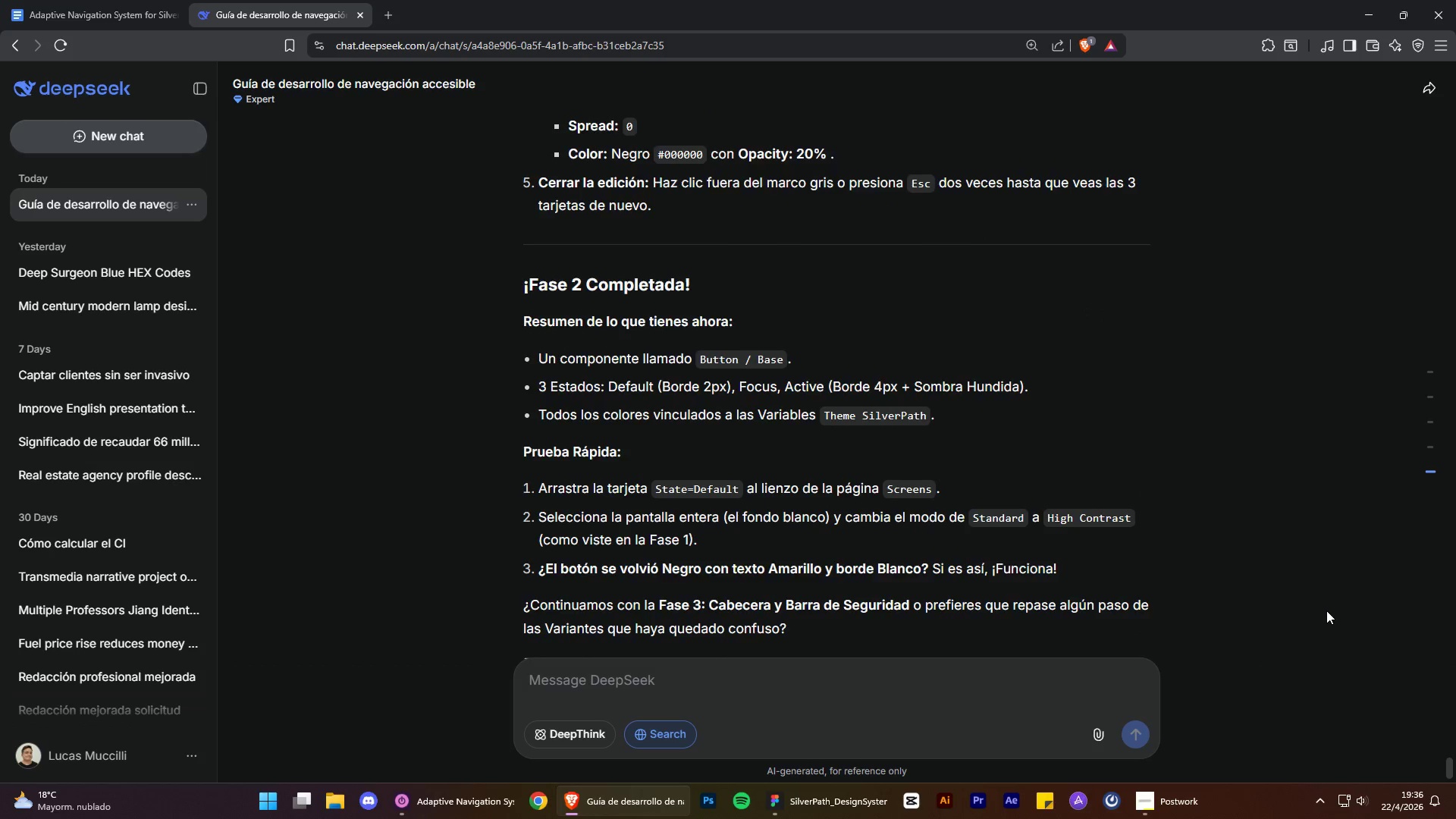 
scroll: coordinate [1326, 612], scroll_direction: down, amount: 4.0
 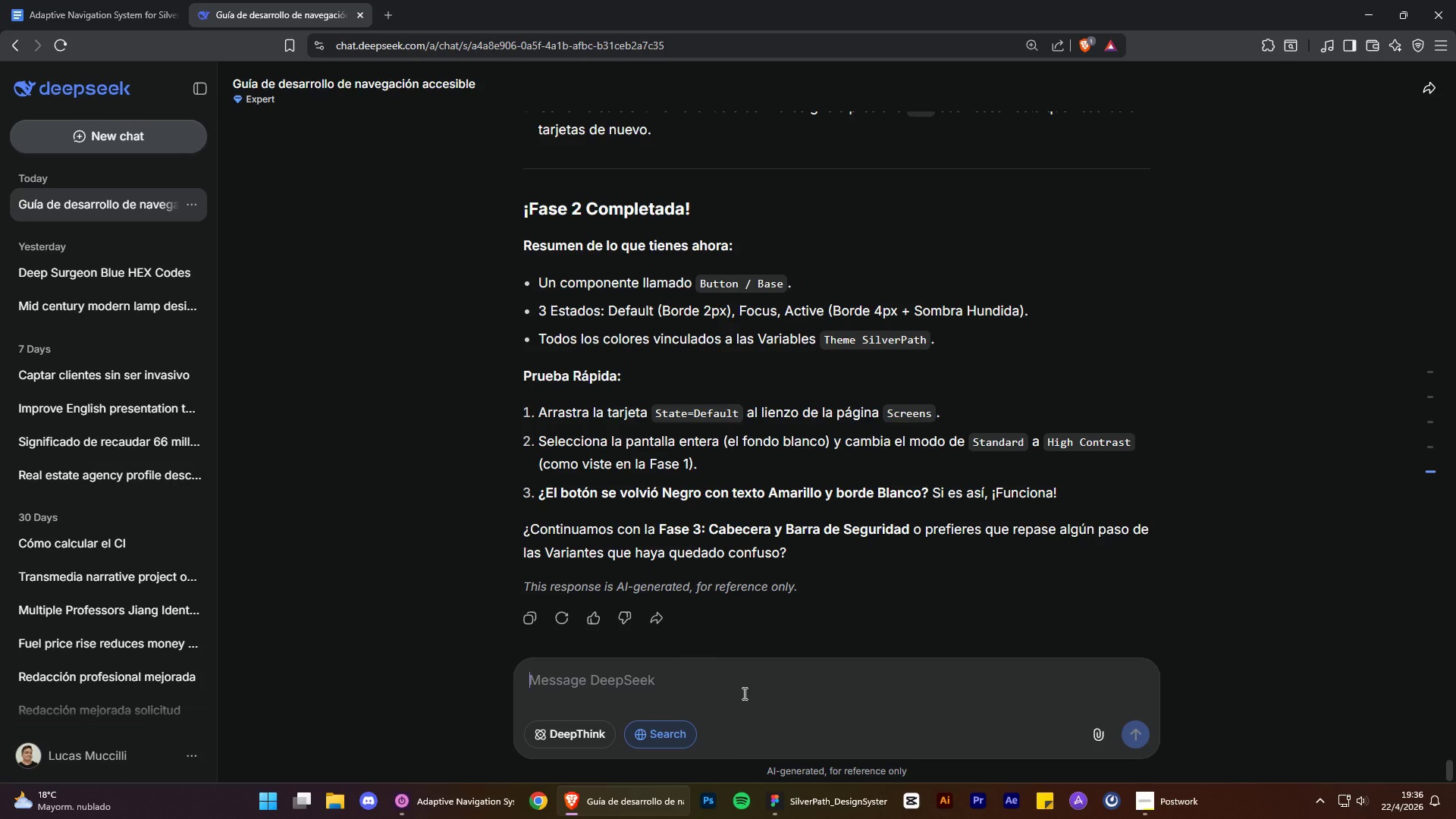 
type(Si fse 3)
key(Backspace)
key(Backspace)
key(Backspace)
key(Backspace)
type(ase 3)
 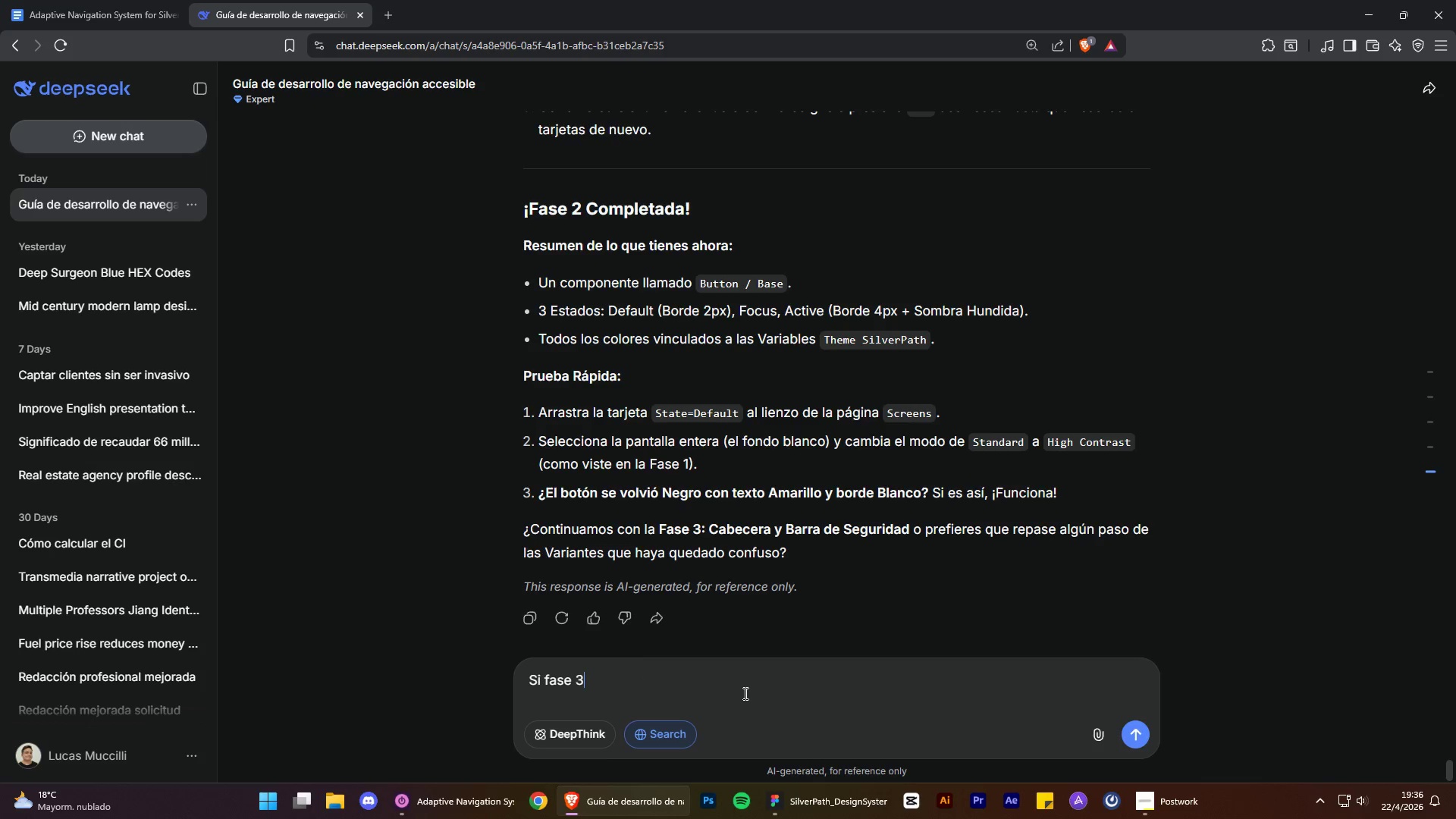 
key(Enter)
 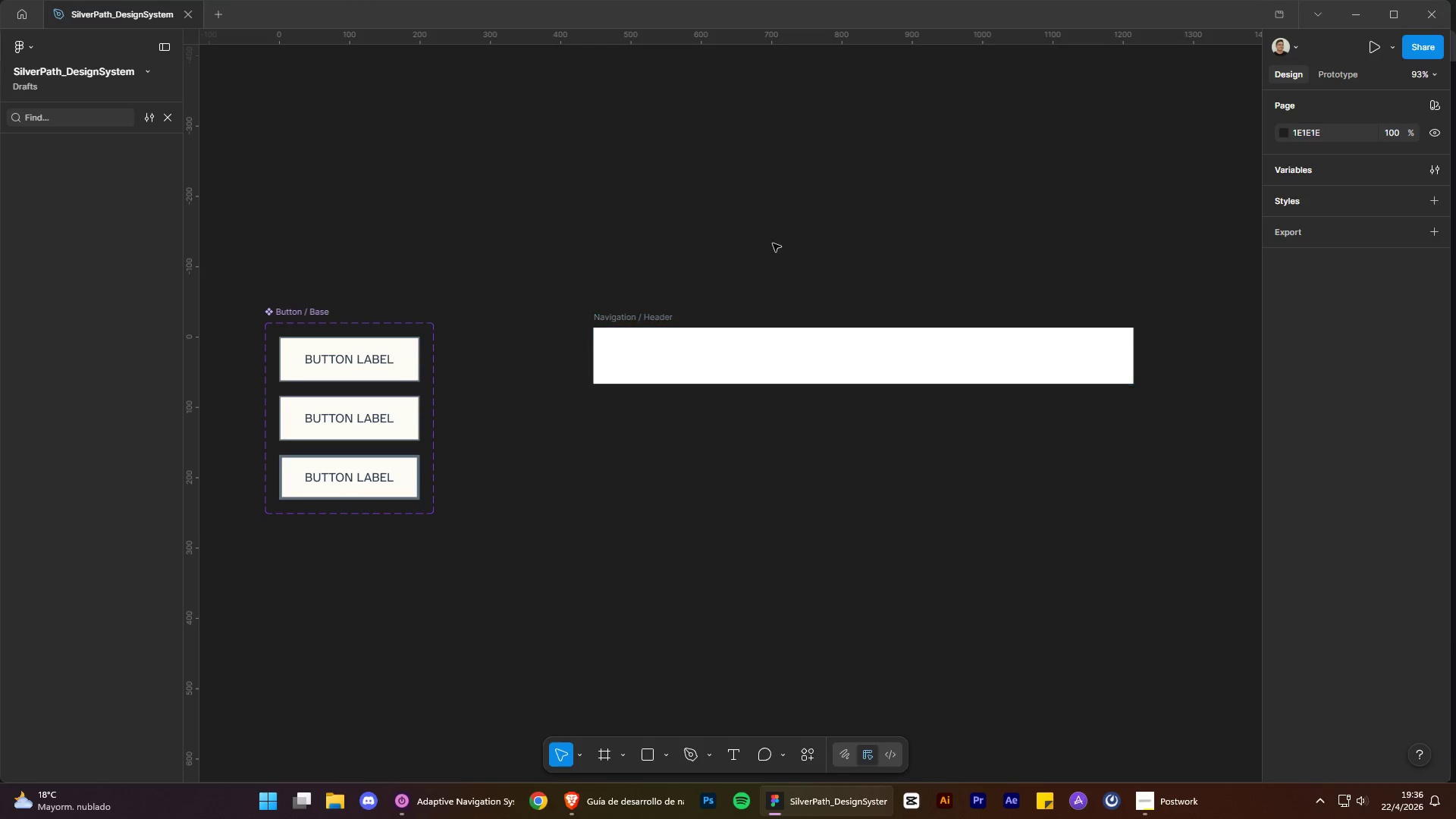 
left_click([645, 317])
 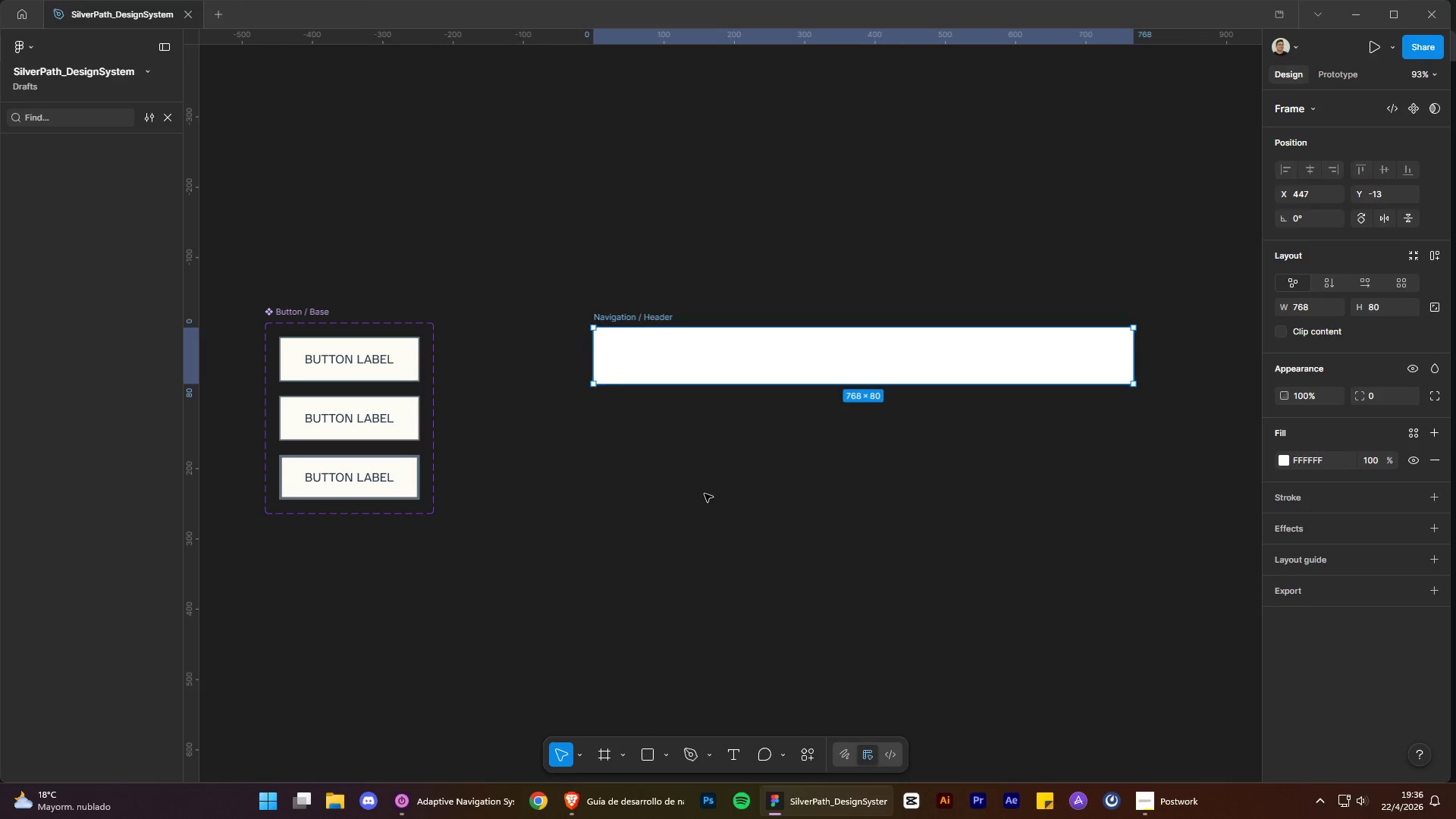 
left_click([704, 494])
 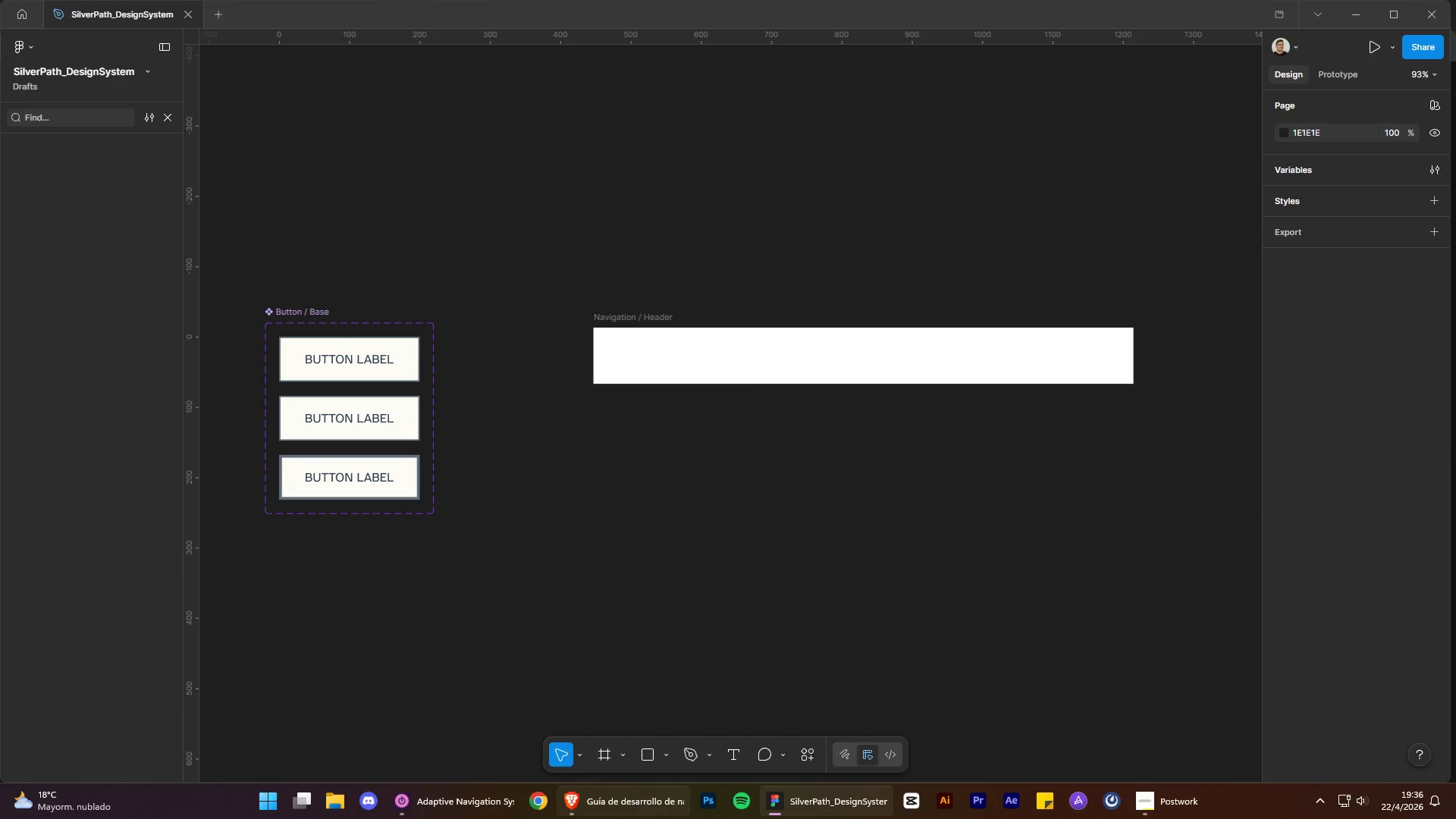 
left_click([618, 818])
 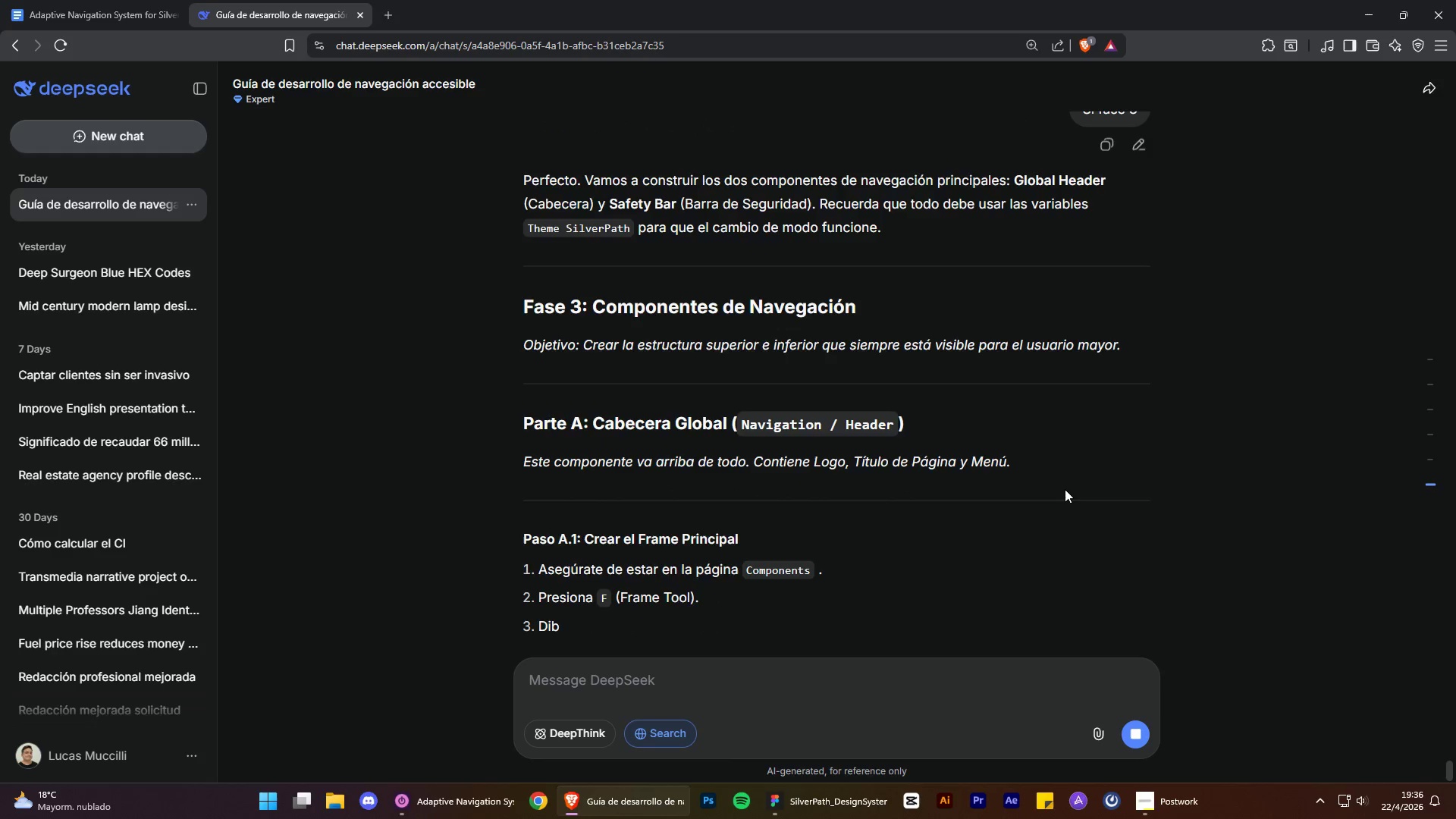 
scroll: coordinate [962, 542], scroll_direction: up, amount: 1.0
 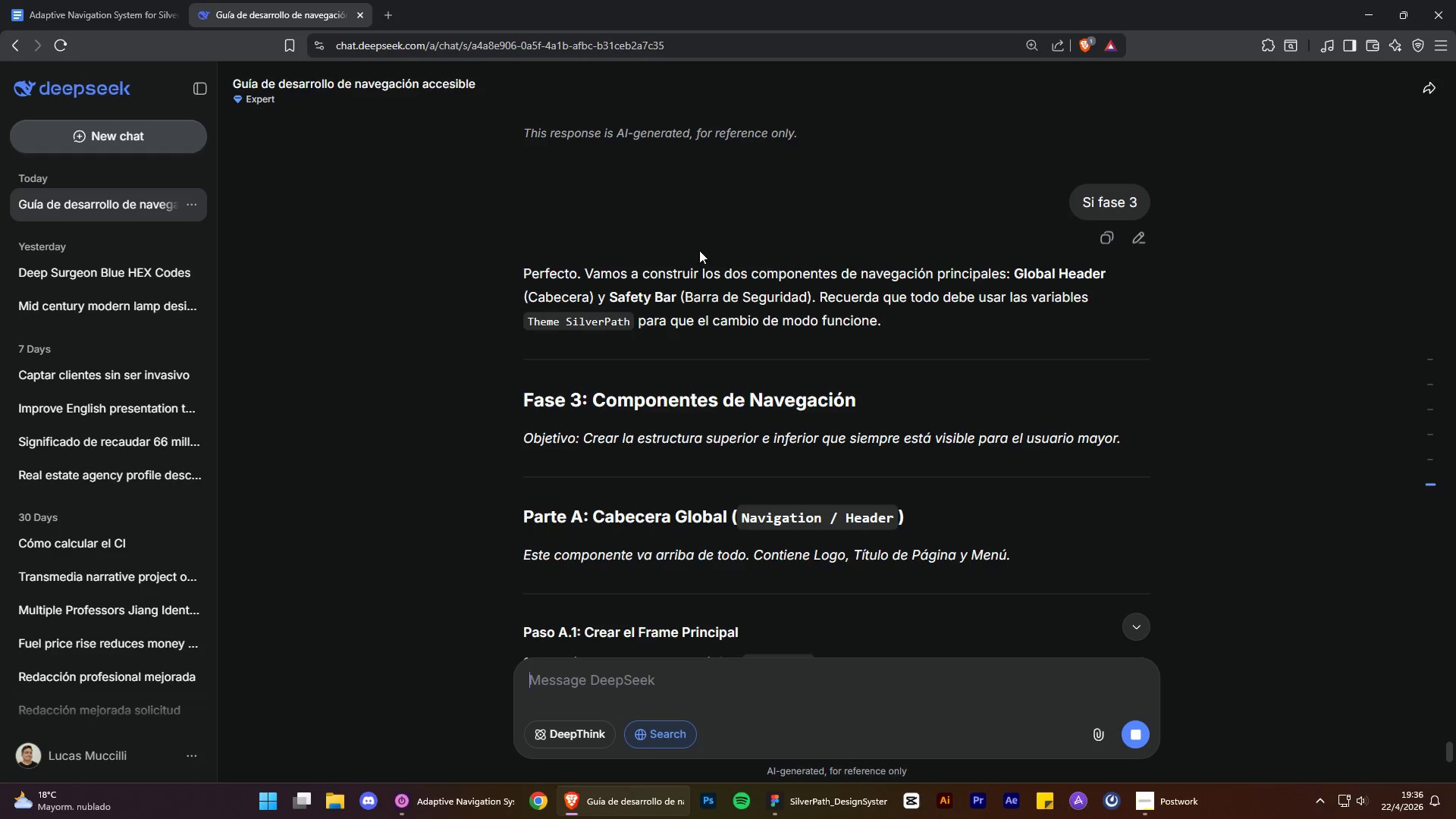 
wait(5.41)
 